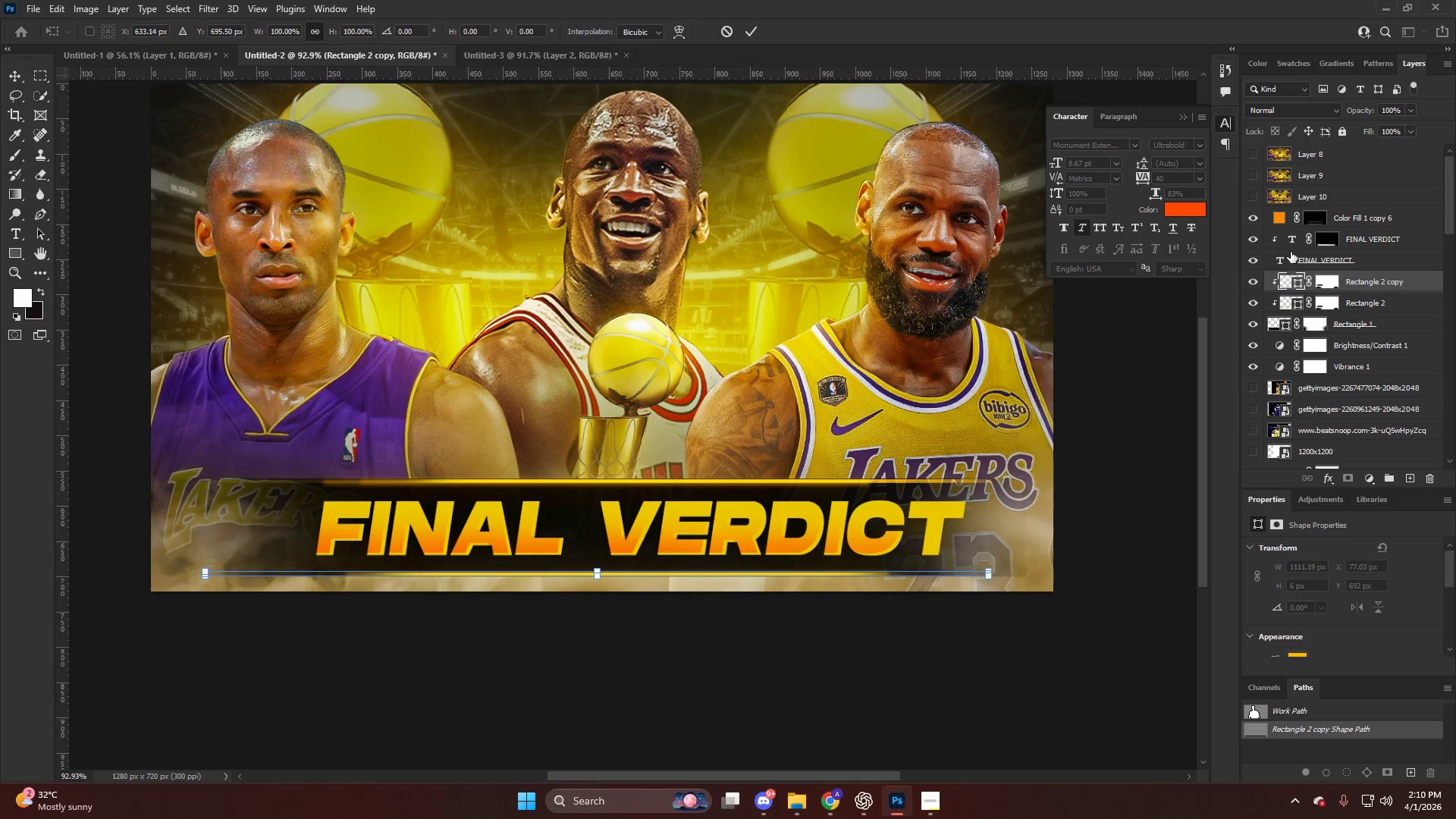 
left_click([1351, 223])
 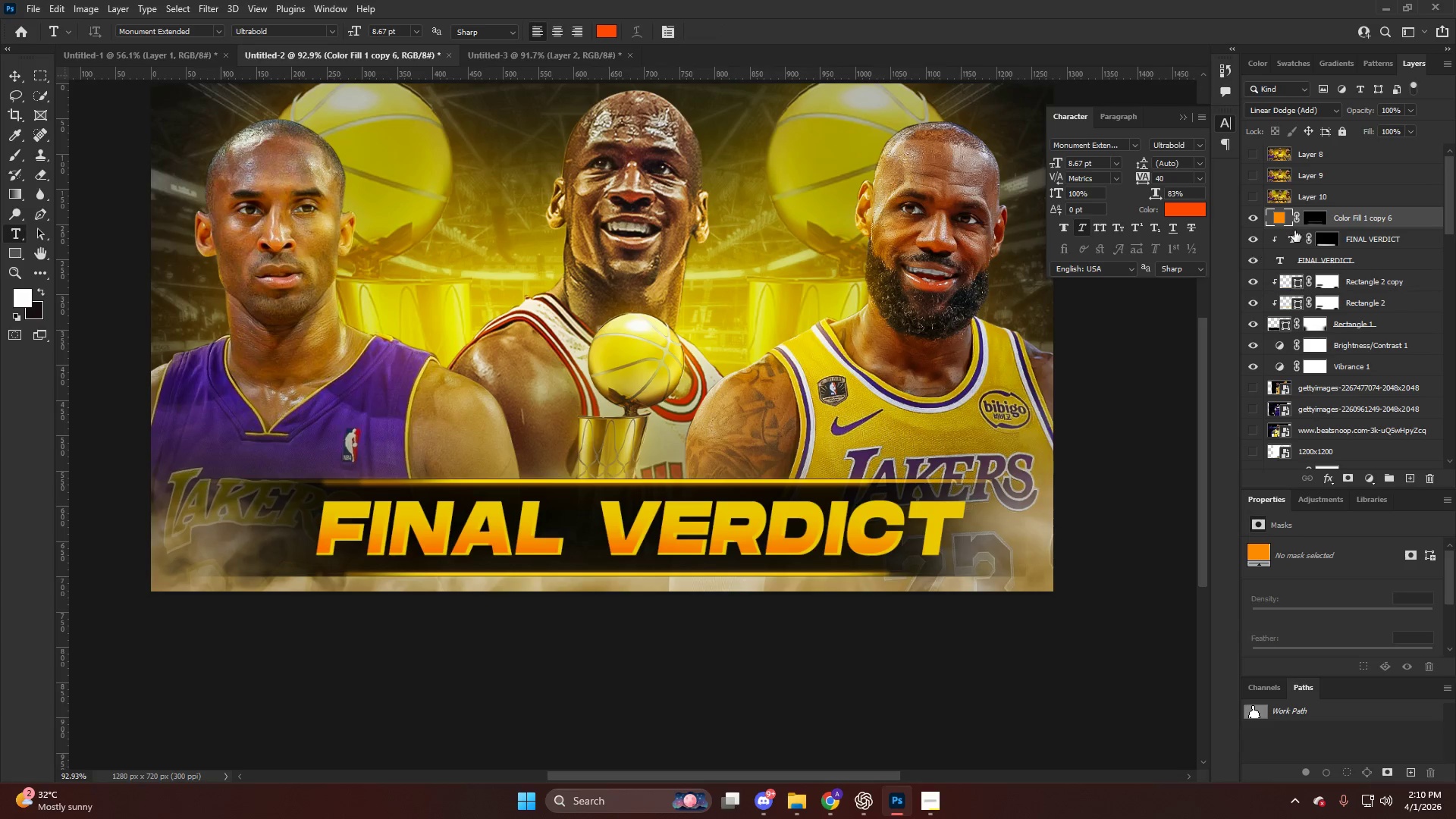 
left_click_drag(start_coordinate=[1317, 212], to_coordinate=[1321, 214])
 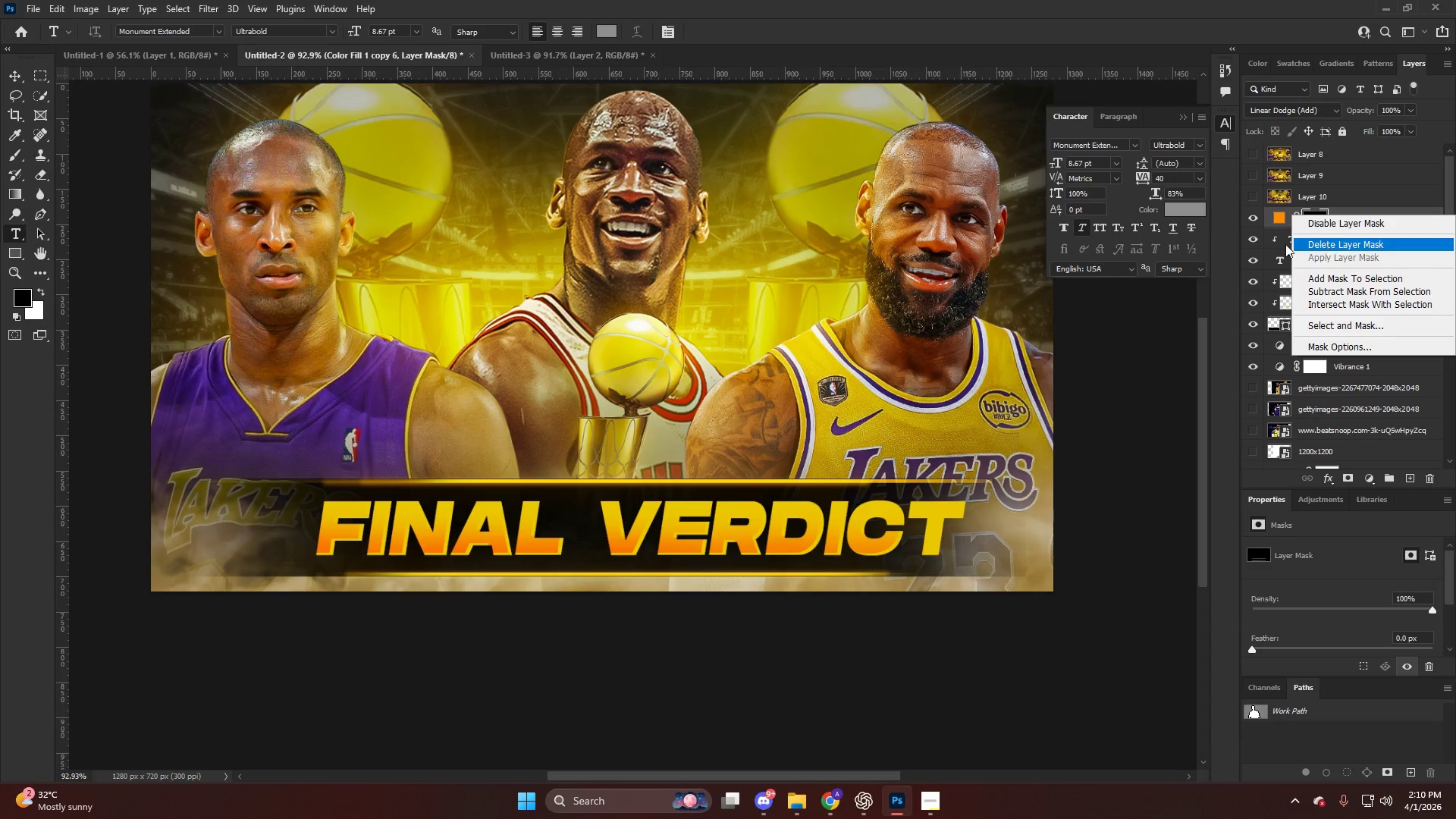 
left_click([830, 400])
 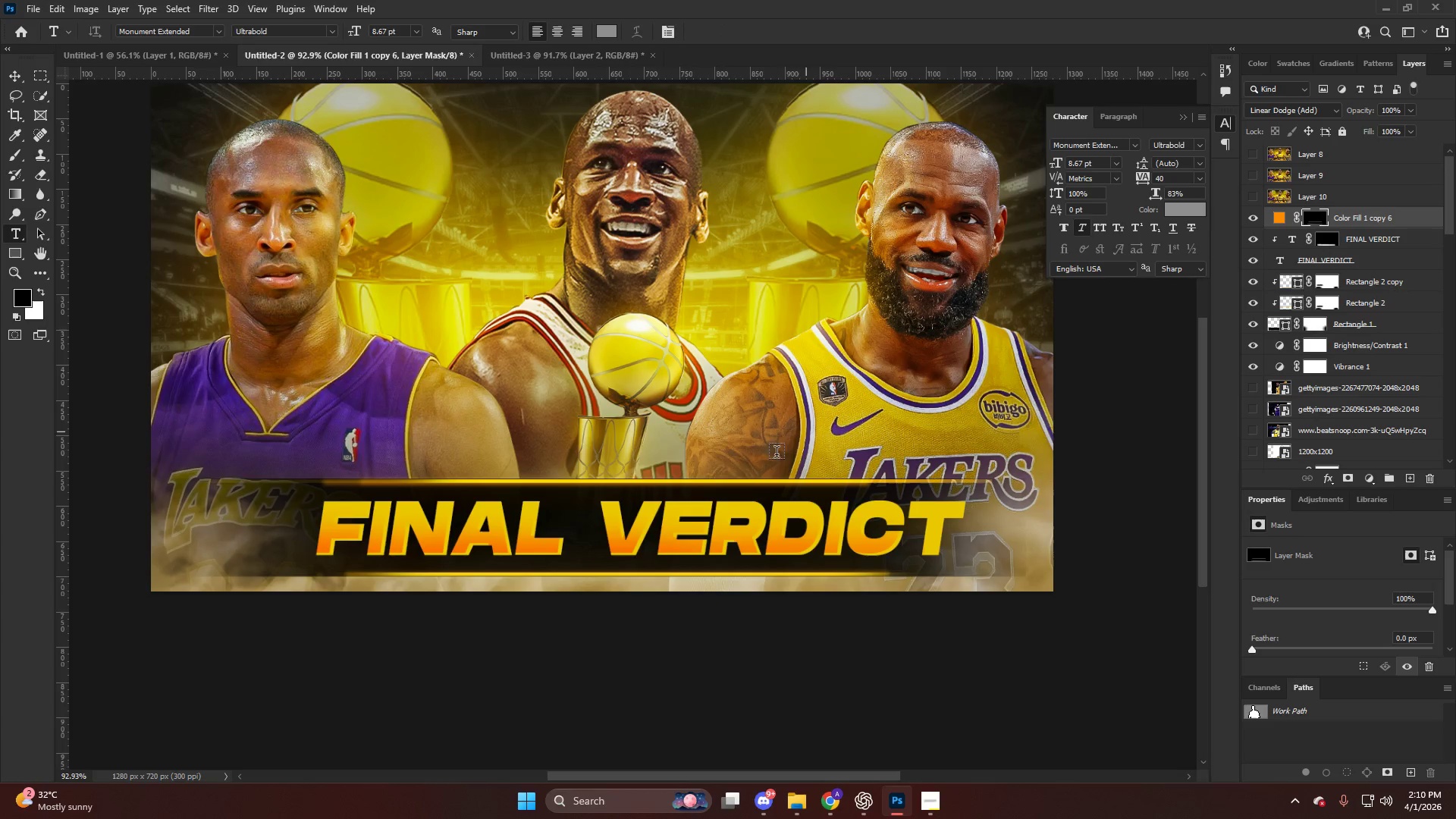 
key(Control+T)
 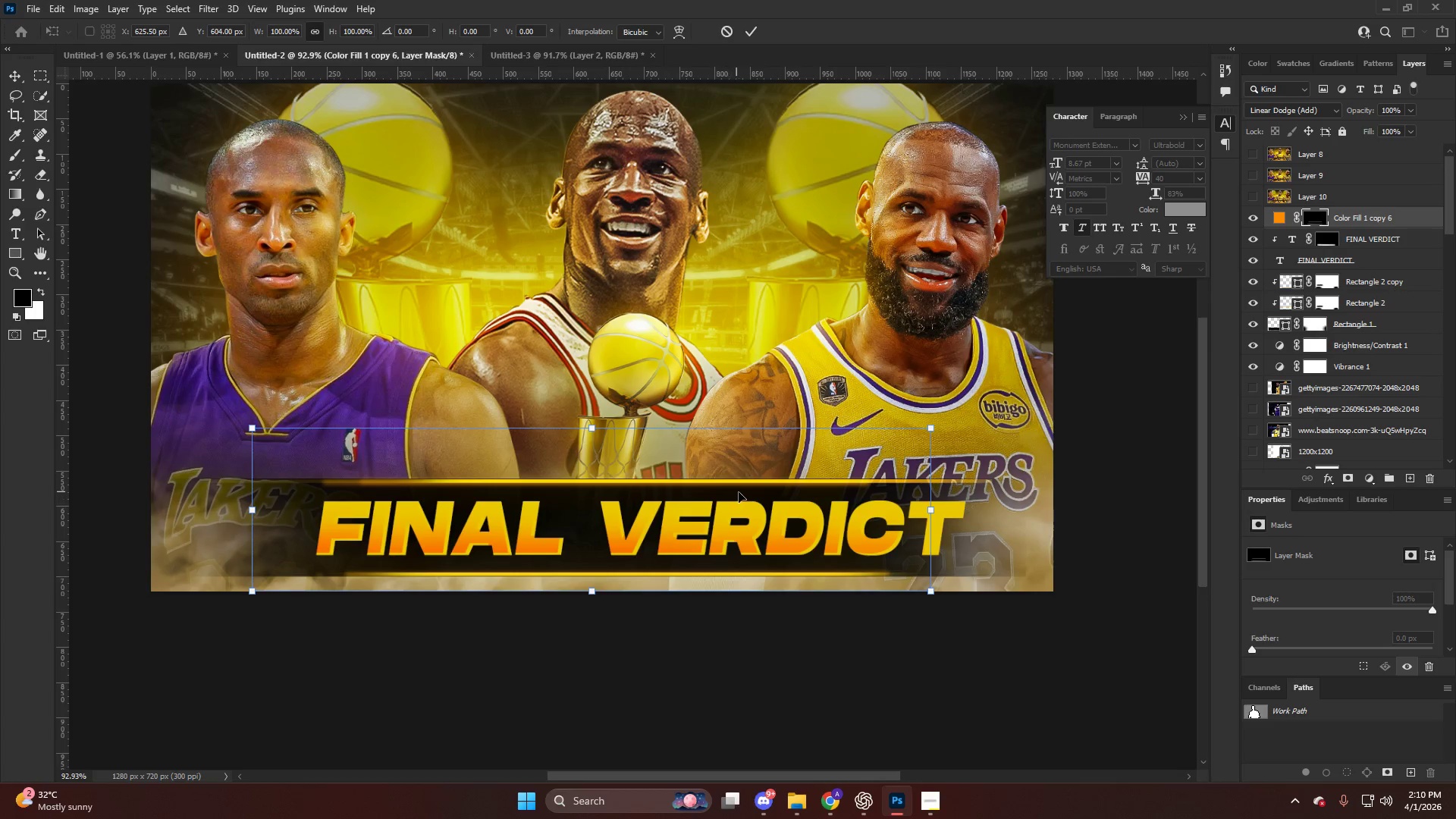 
hold_key(key=ShiftLeft, duration=1.5)
left_click_drag(start_coordinate=[935, 512], to_coordinate=[1054, 510])
 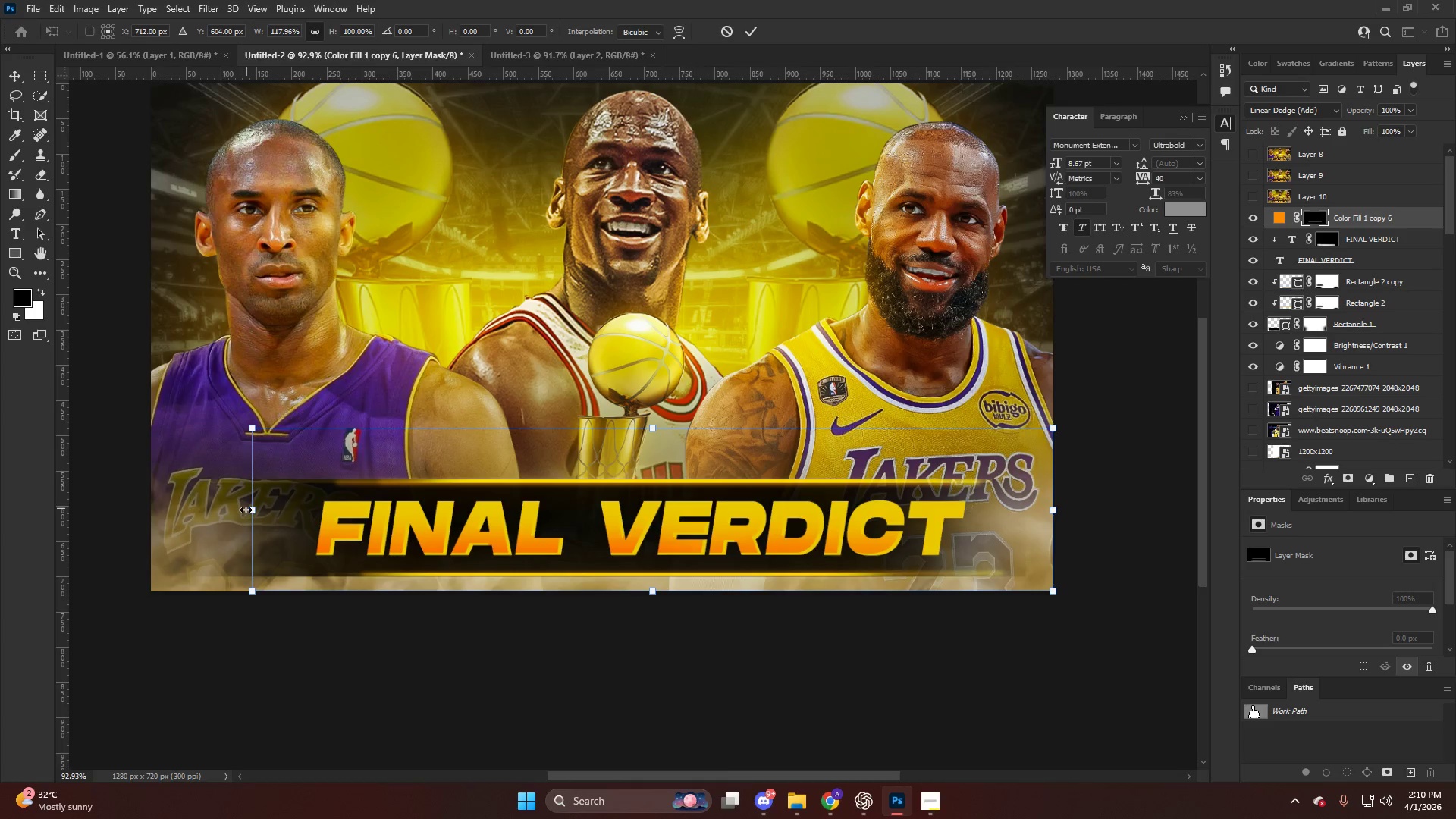 
hold_key(key=ShiftLeft, duration=0.42)
 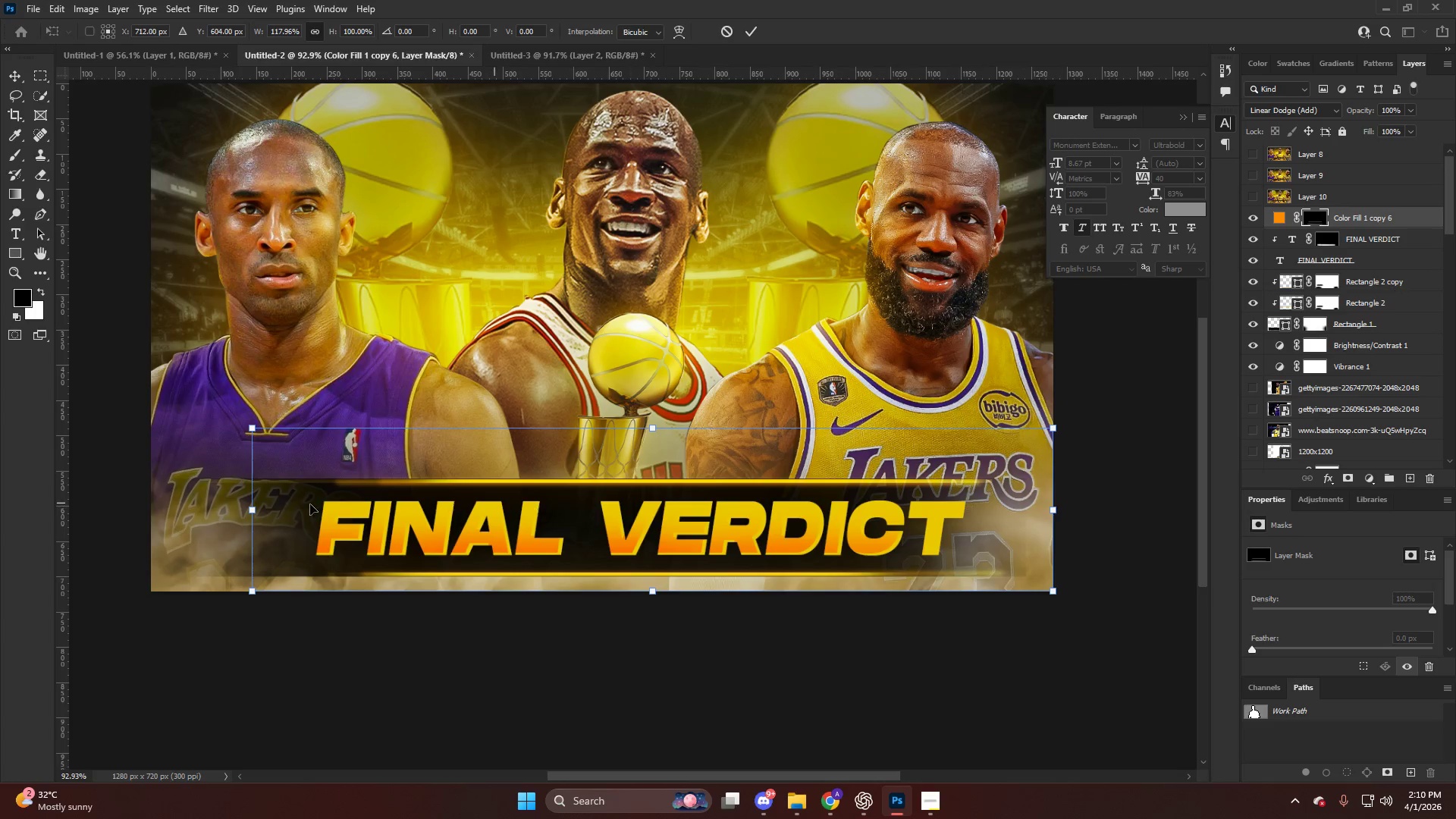 
hold_key(key=ShiftLeft, duration=1.5)
left_click_drag(start_coordinate=[253, 512], to_coordinate=[110, 503])
 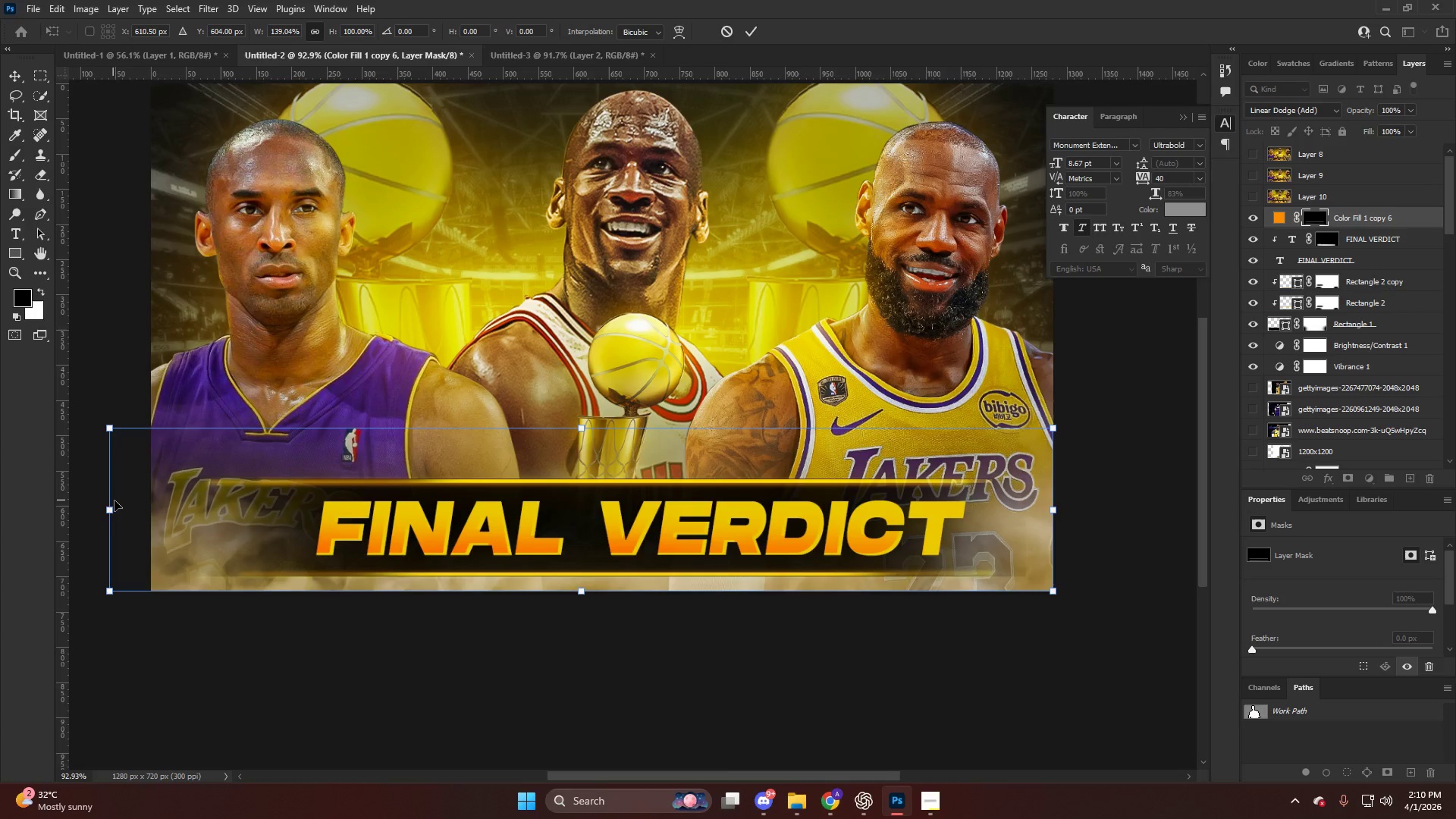 
hold_key(key=ShiftLeft, duration=0.81)
 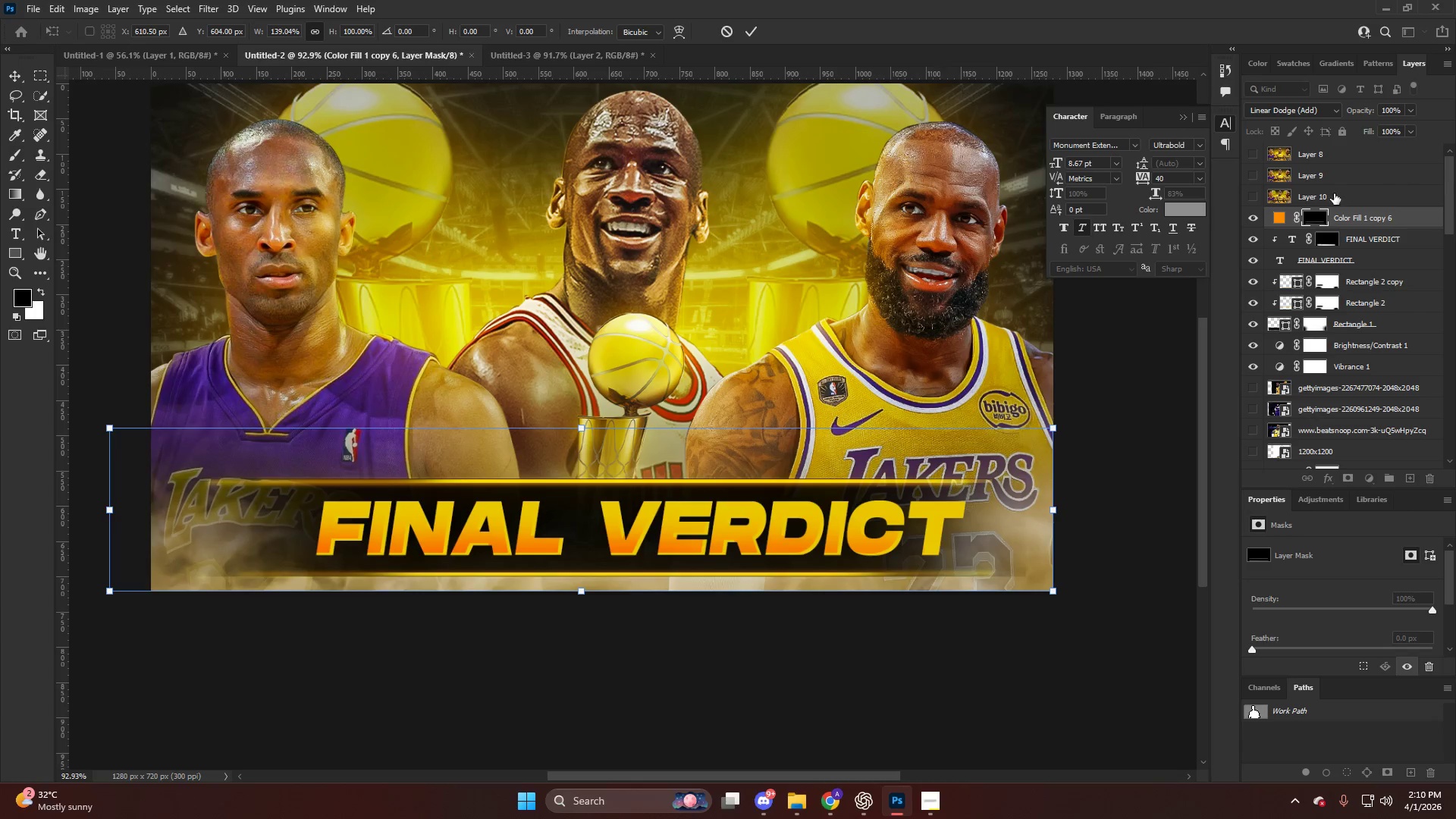 
left_click([1320, 209])
 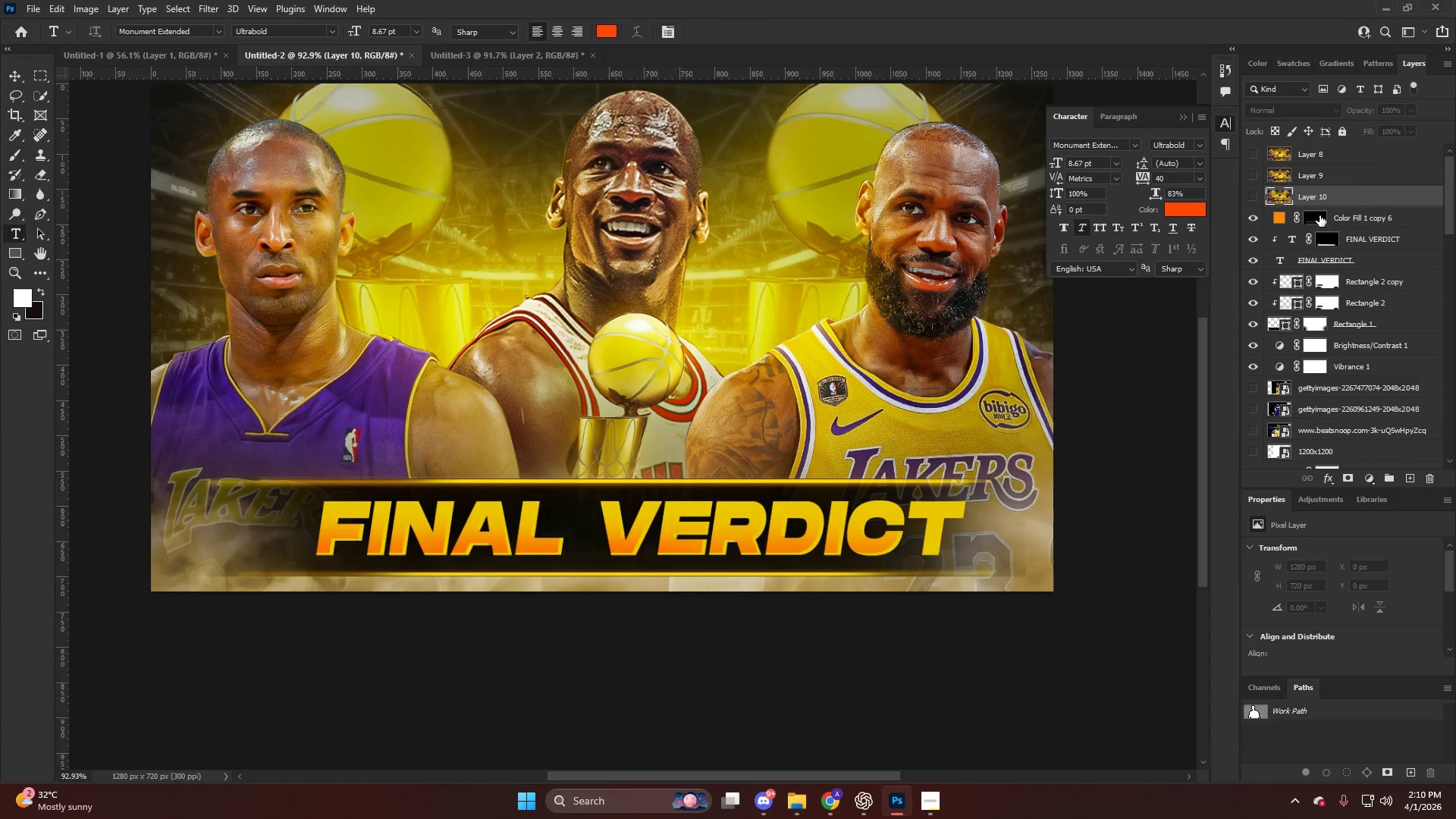 
right_click([1320, 215])
 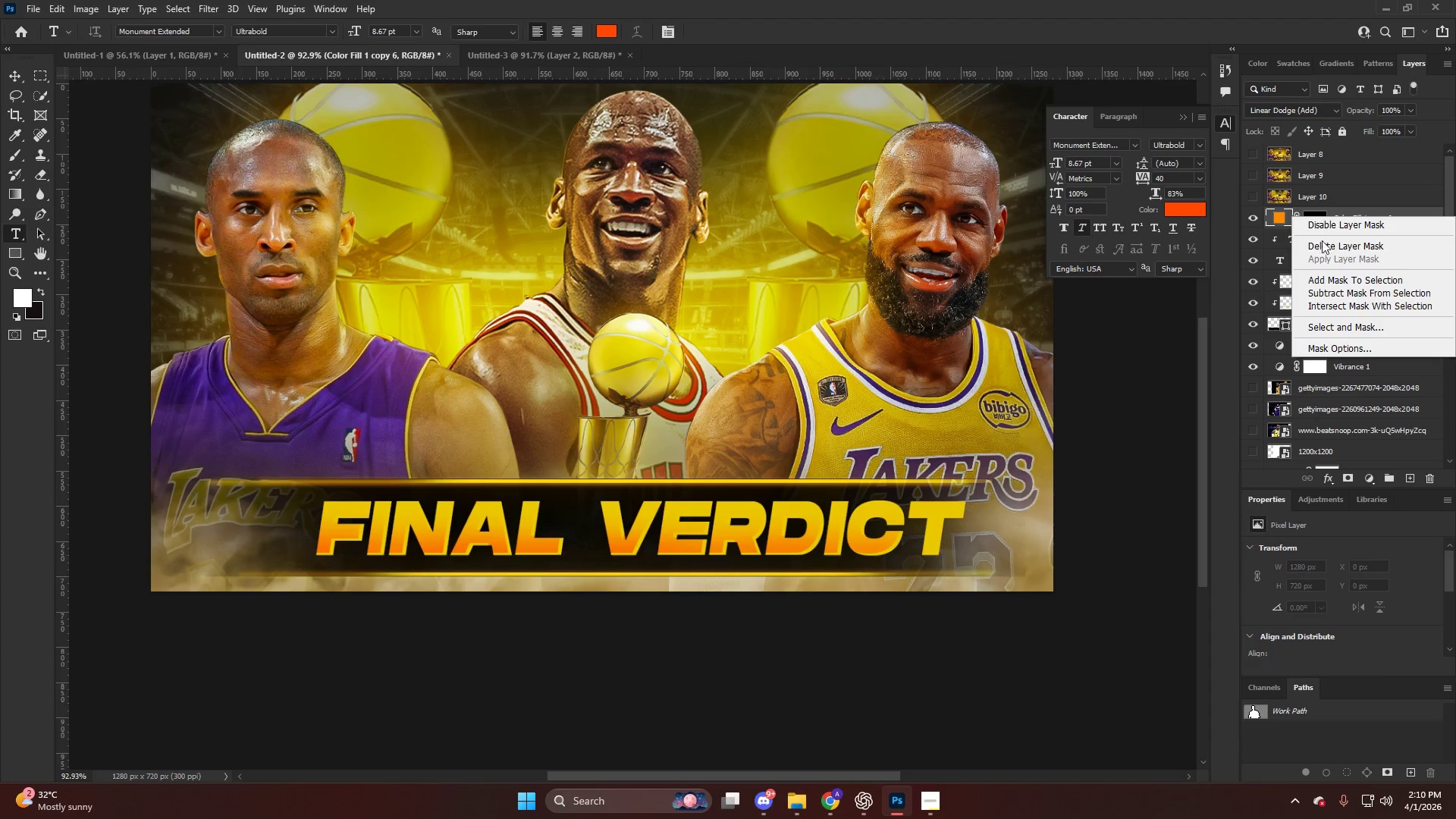 
left_click([1323, 246])
 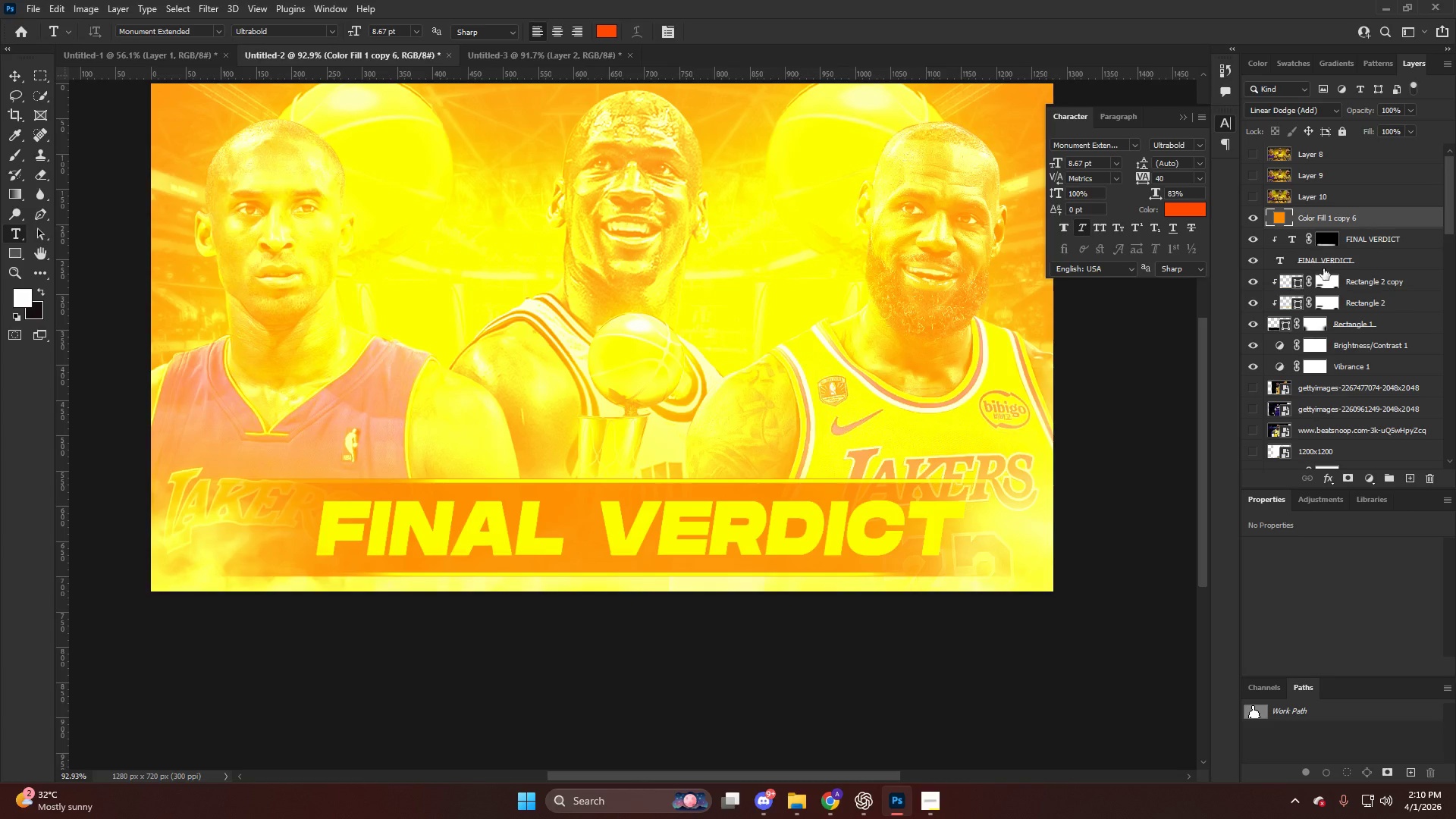 
hold_key(key=AltLeft, duration=0.67)
left_click([1351, 472])
 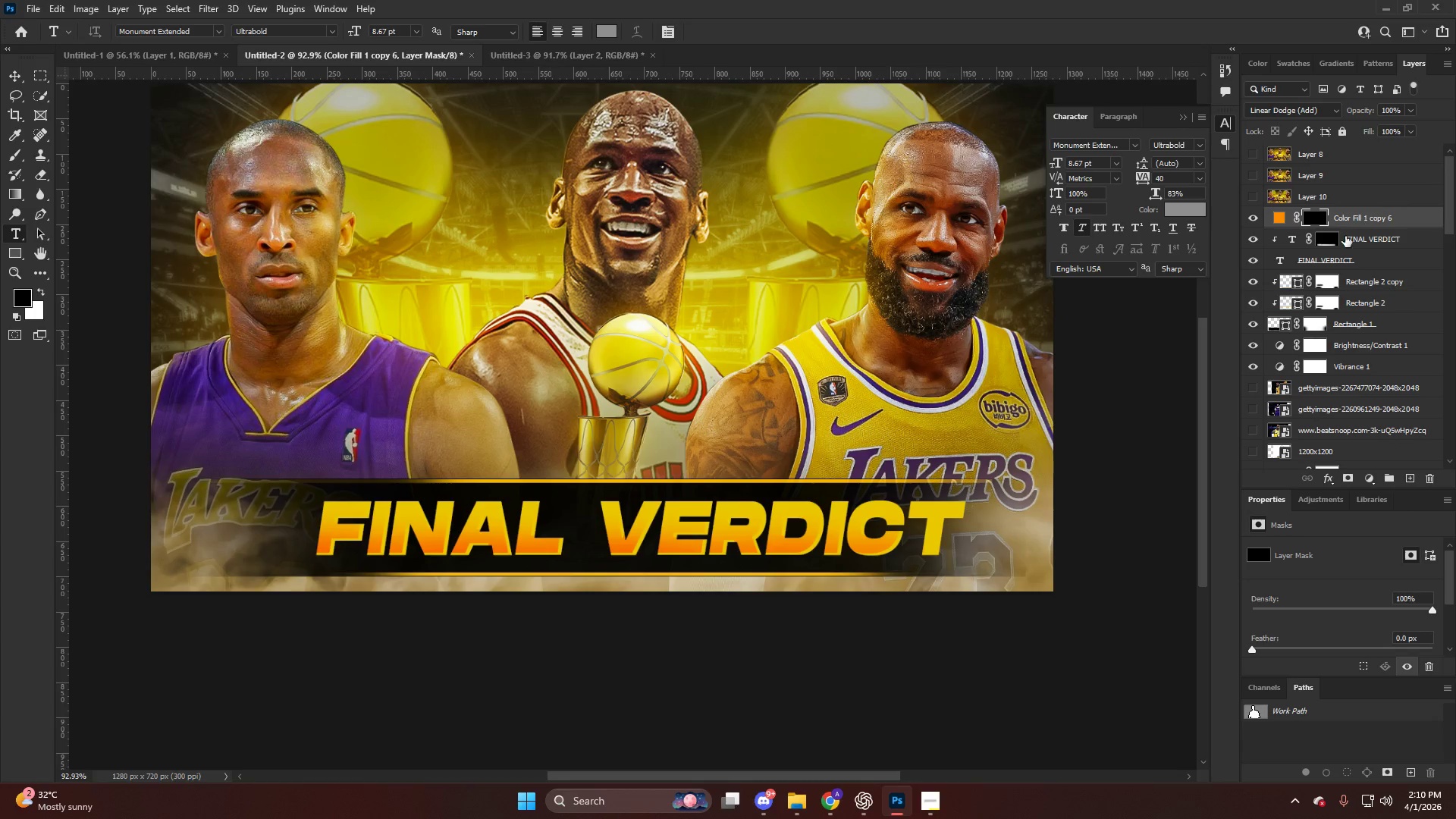 
right_click([1325, 239])
 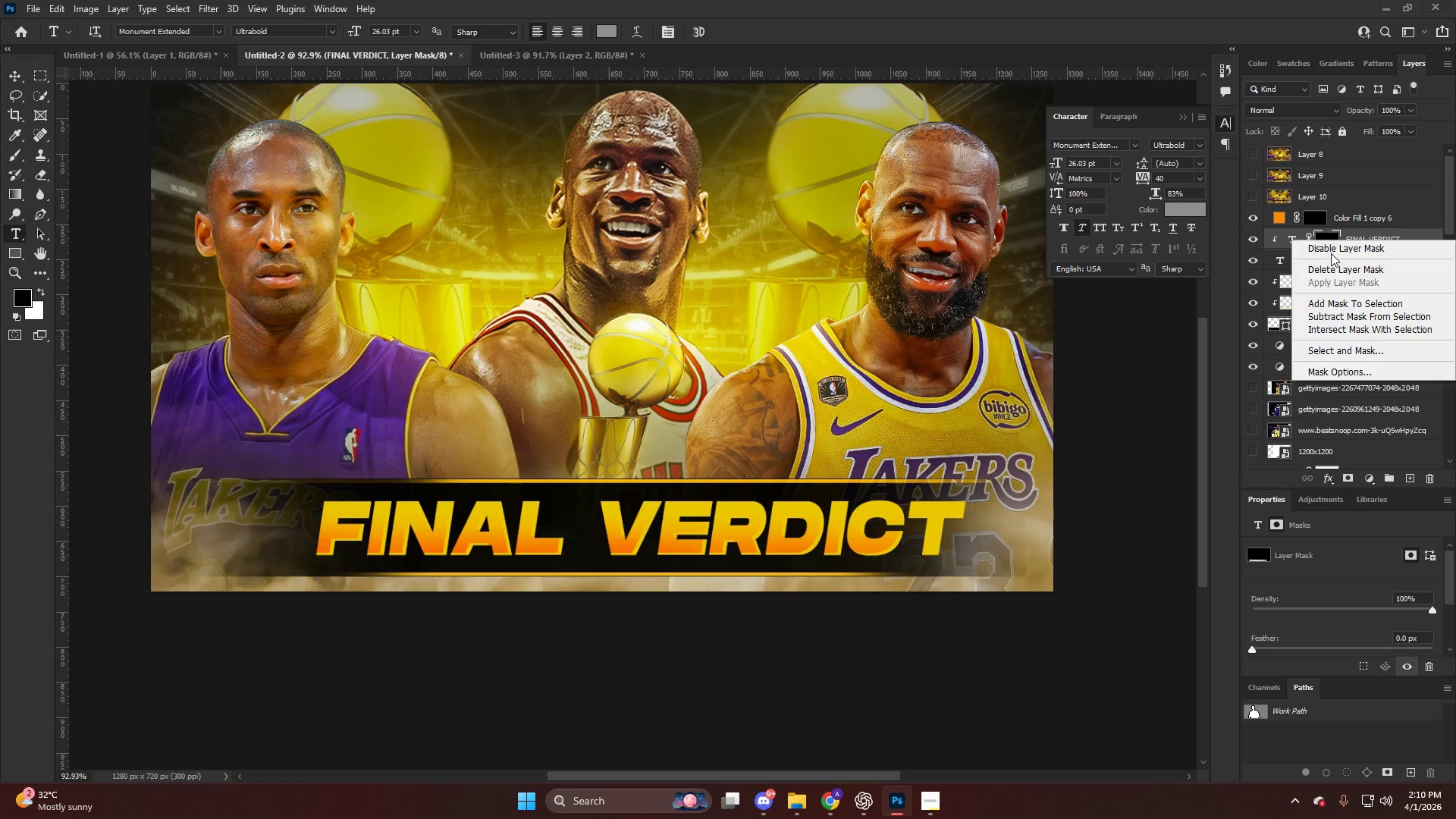 
left_click([1343, 197])
 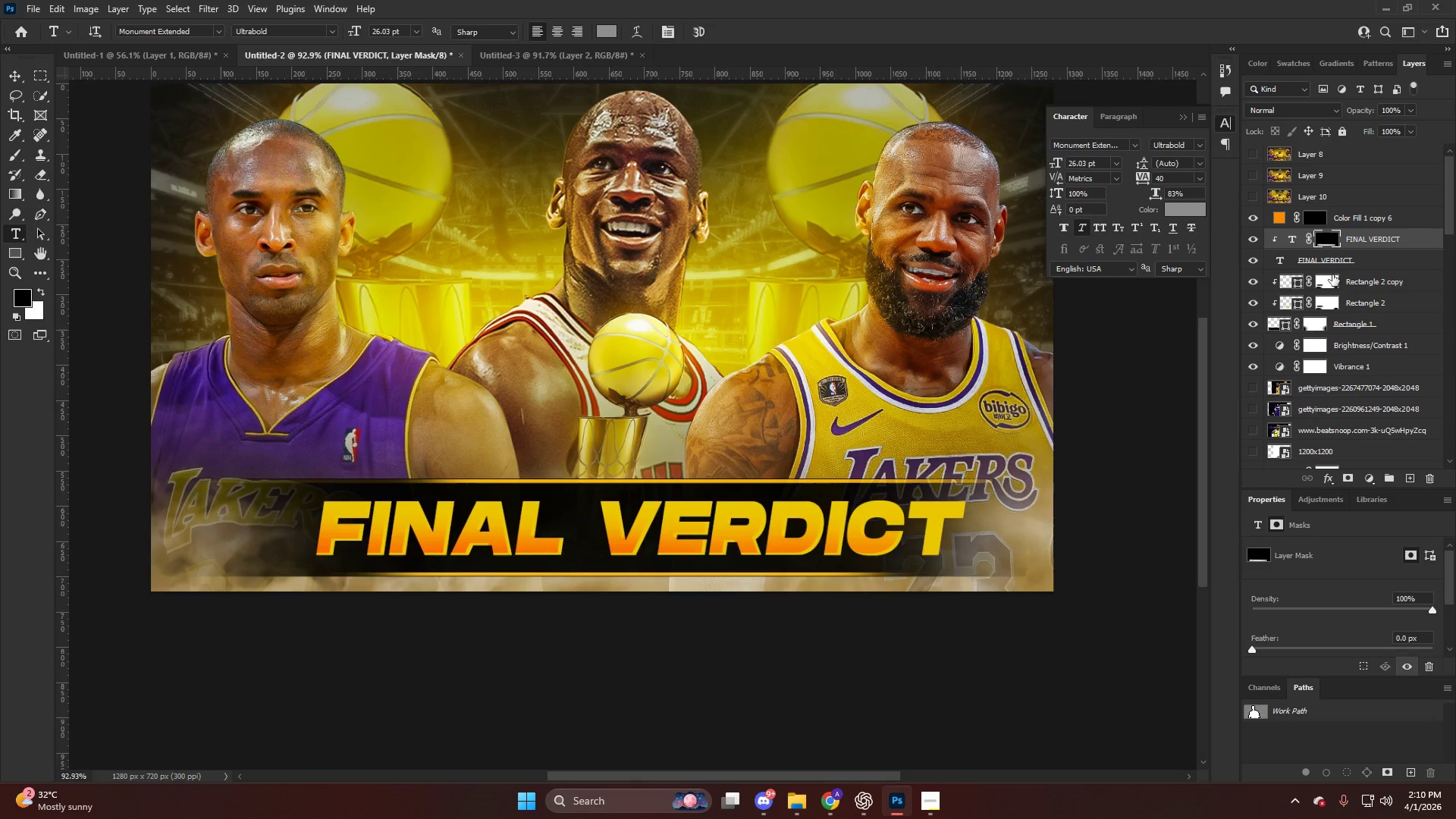 
left_click([1332, 282])
 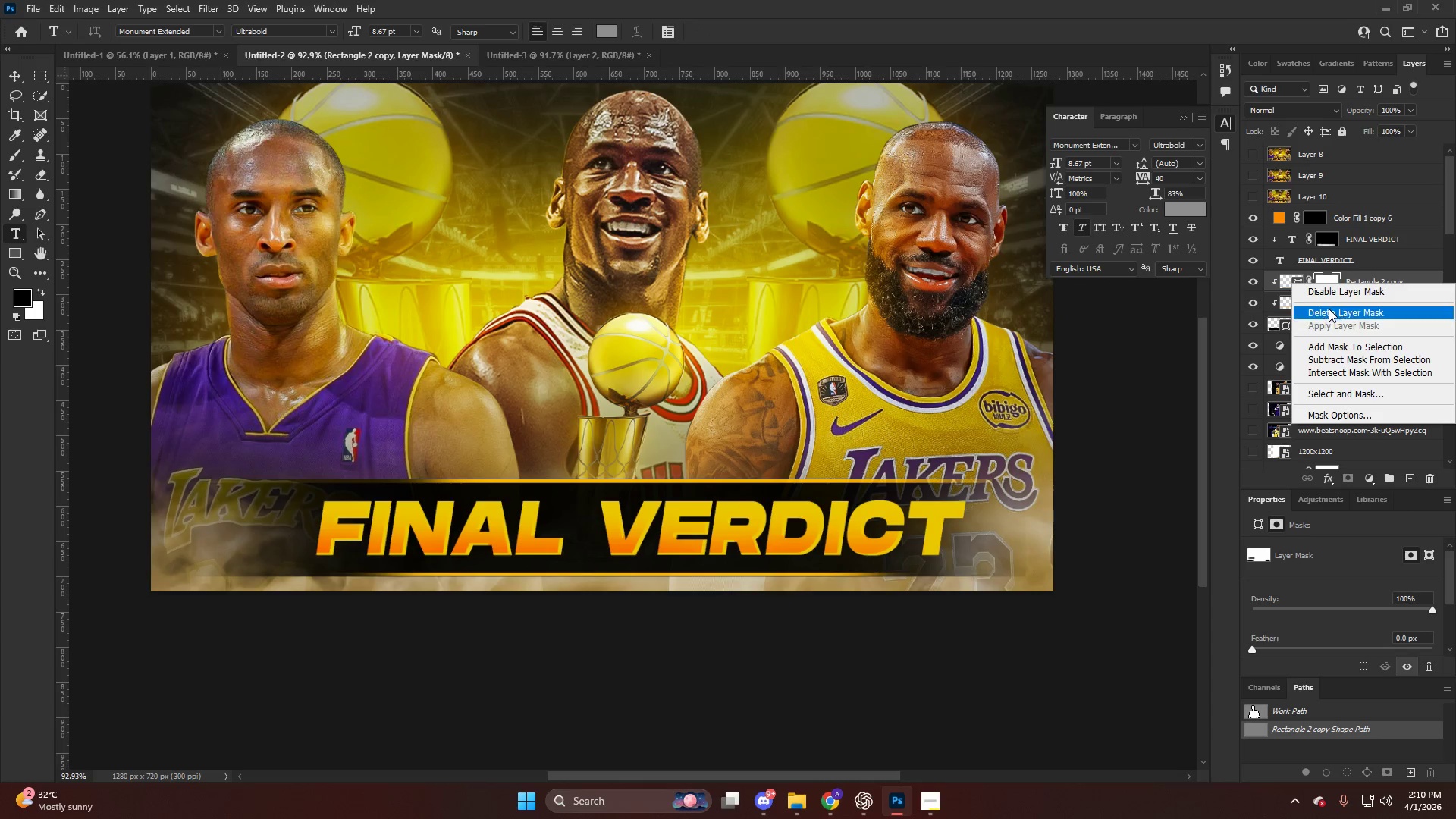 
left_click([1329, 312])
 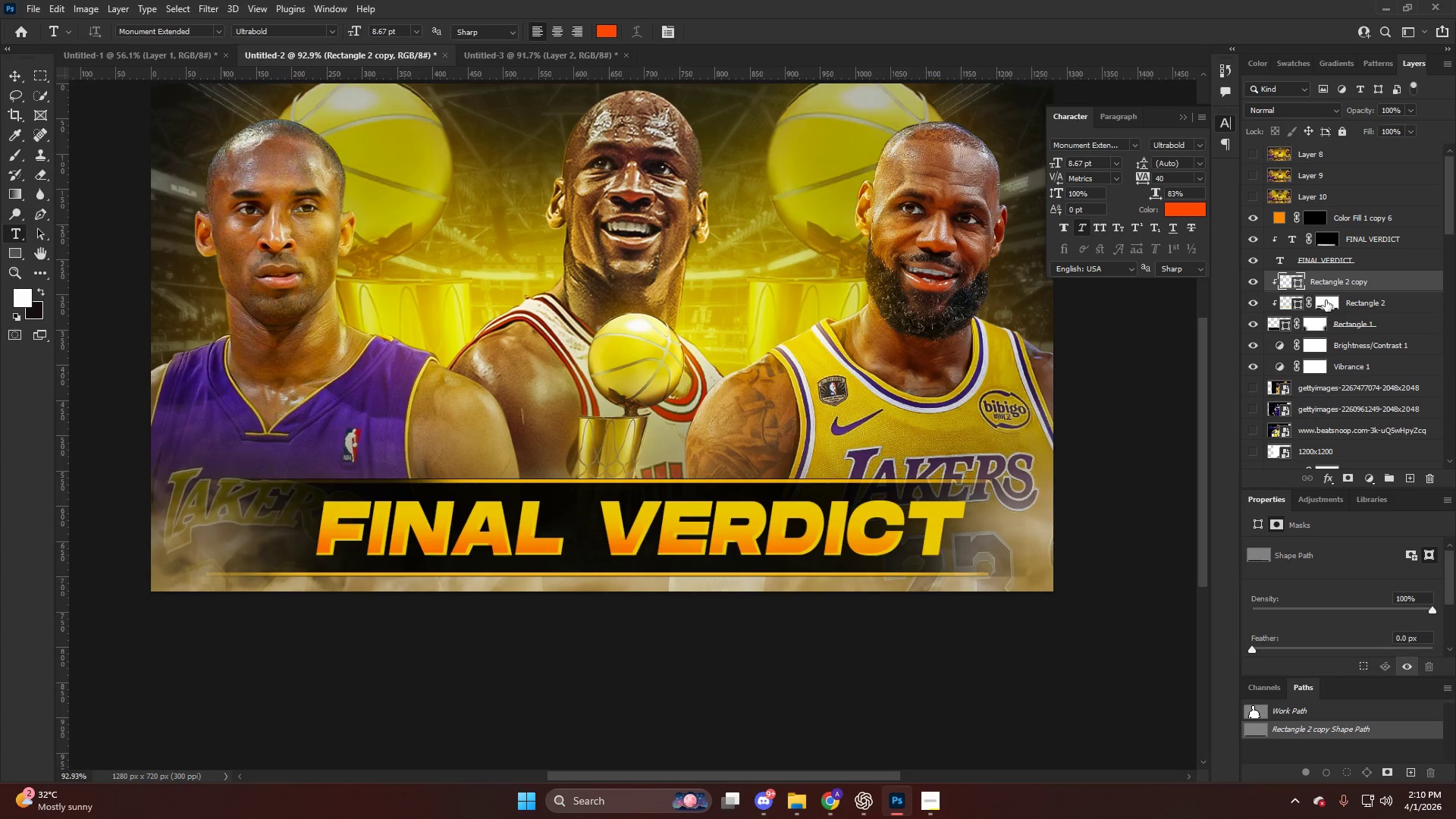 
left_click([1326, 300])
 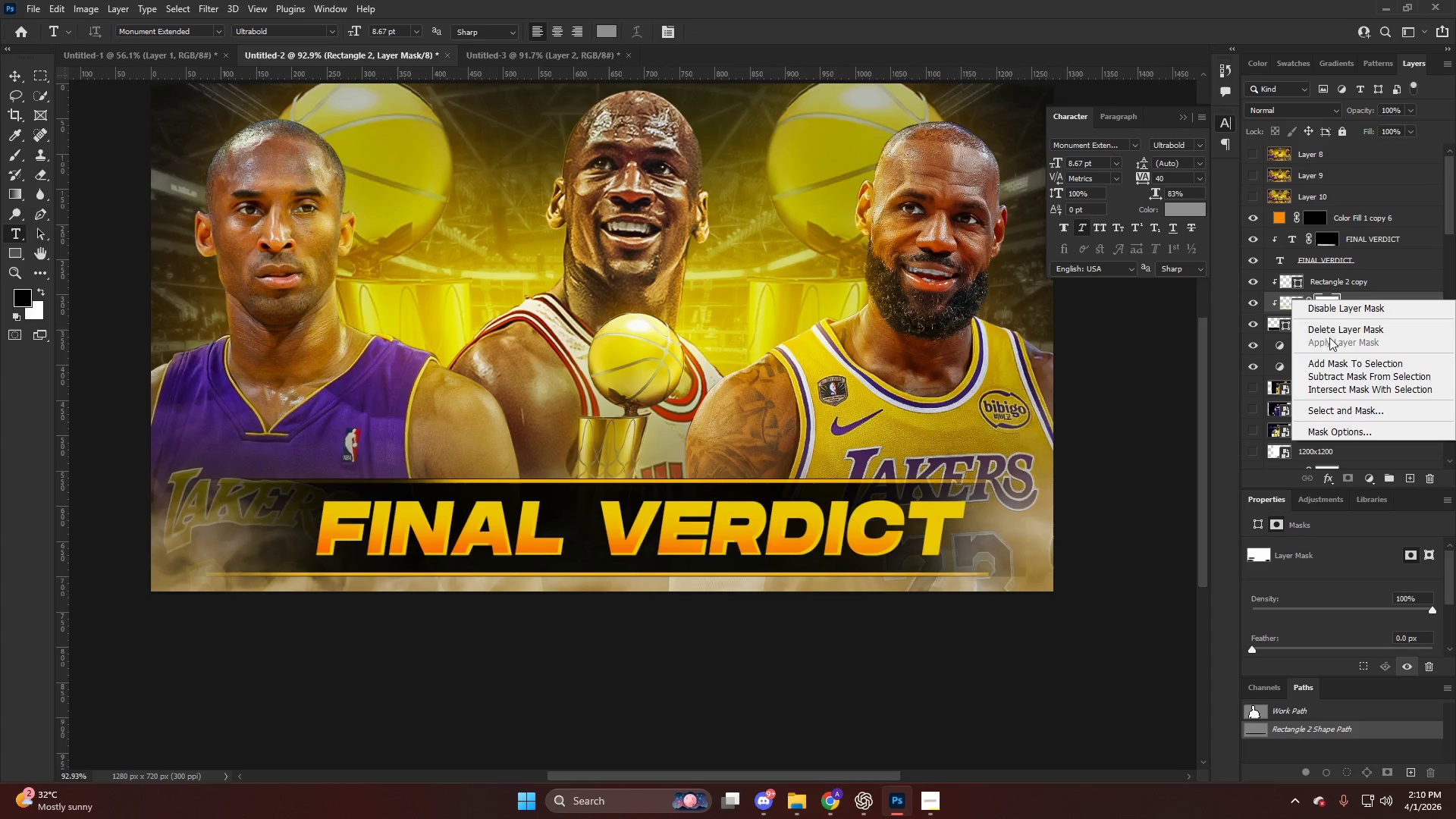 
left_click([1329, 328])
 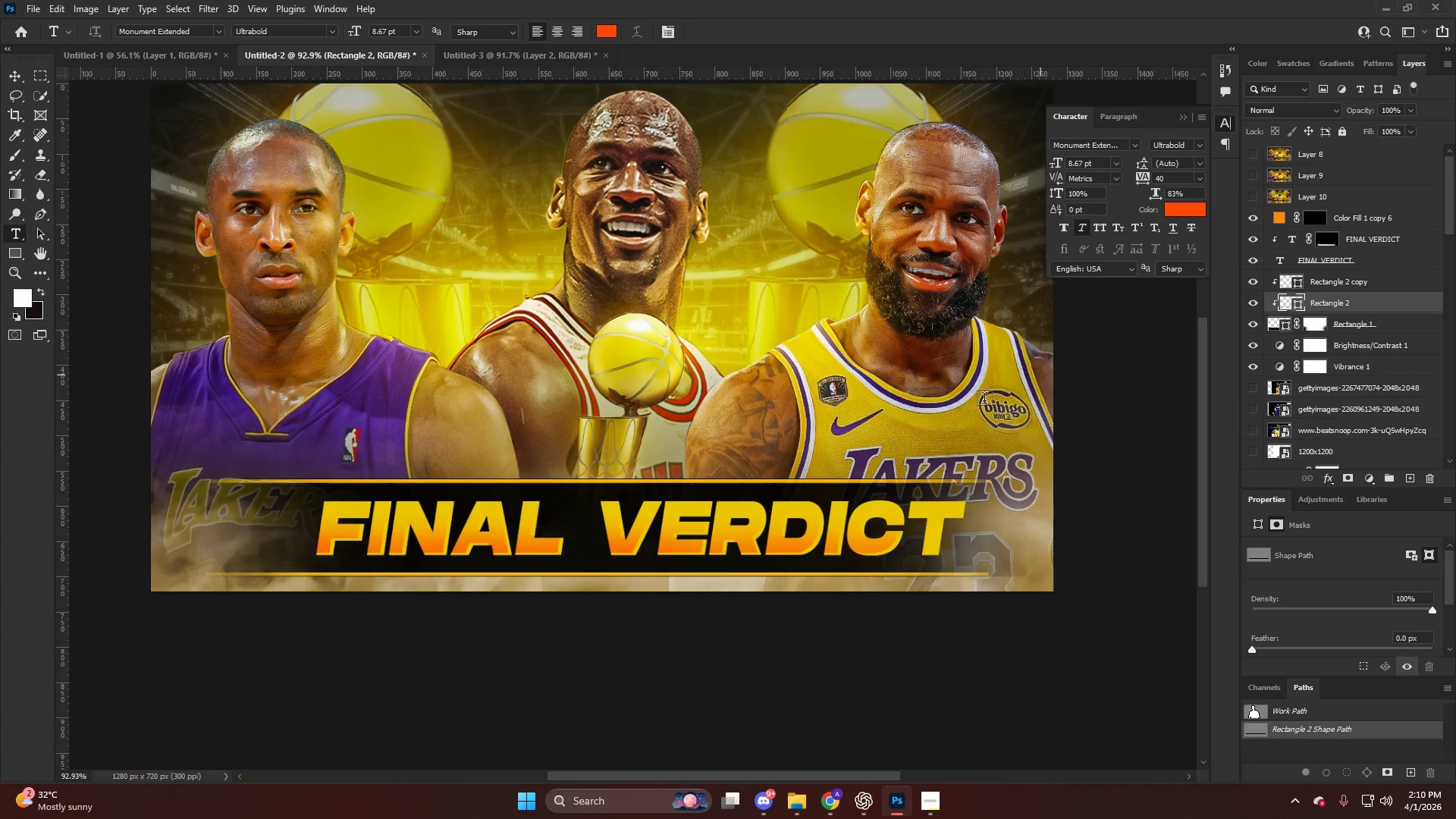 
hold_key(key=AltLeft, duration=0.45)
scroll: coordinate [794, 418], scroll_direction: down, amount: 4.0
 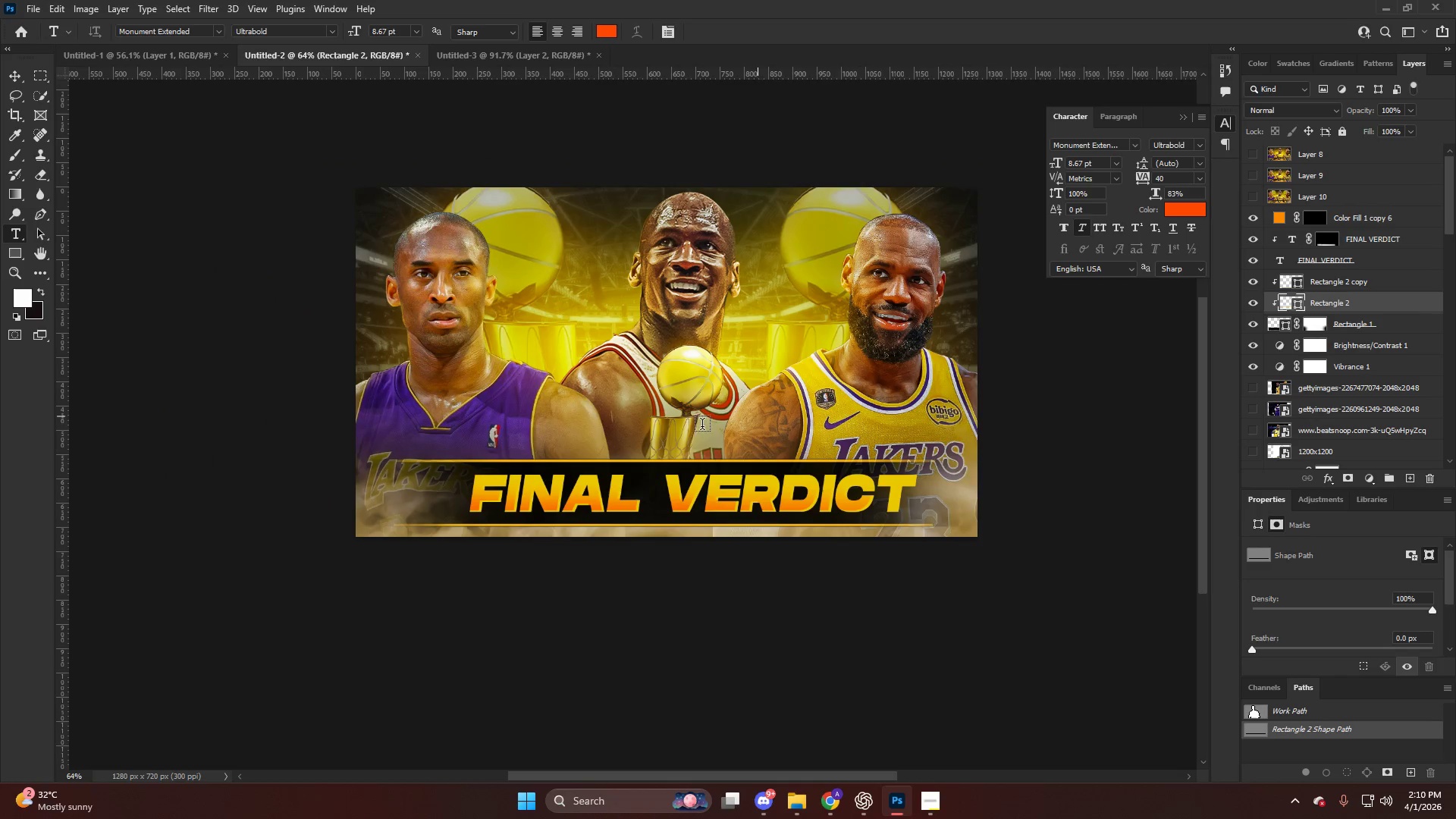 
hold_key(key=AltLeft, duration=0.39)
scroll: coordinate [544, 479], scroll_direction: up, amount: 3.0
 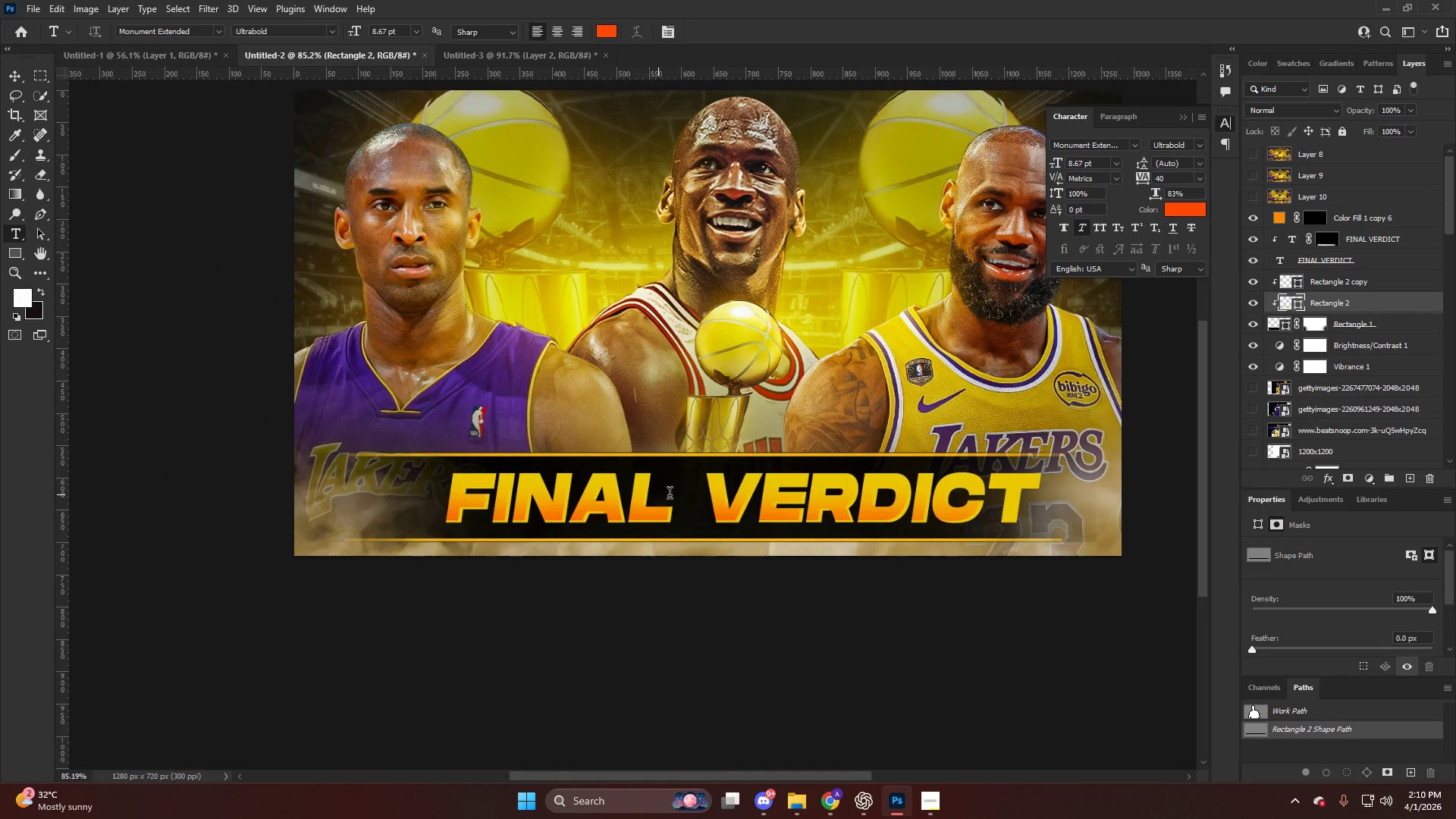 
key(Alt+AltLeft)
 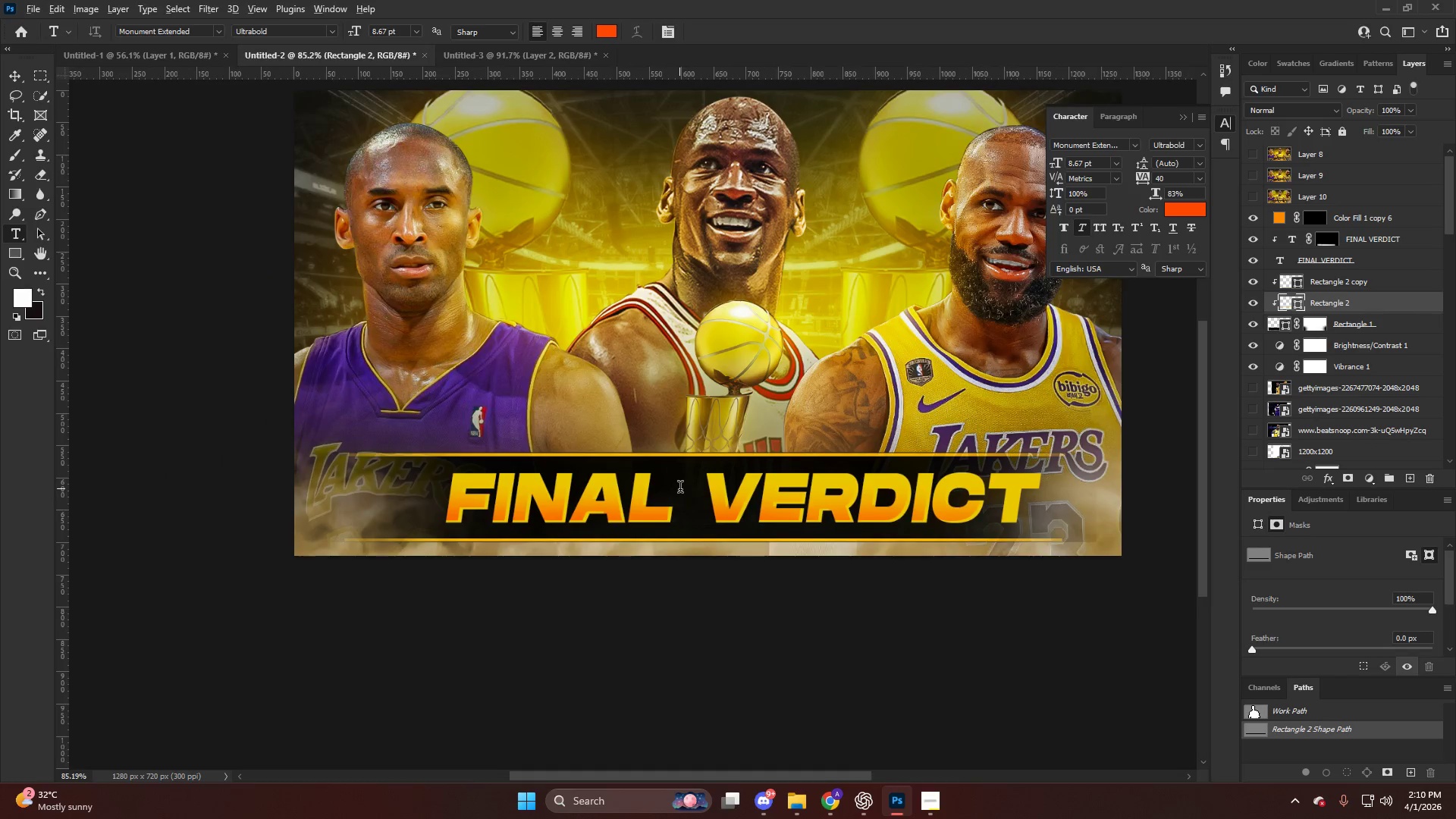 
key(Alt+AltLeft)
 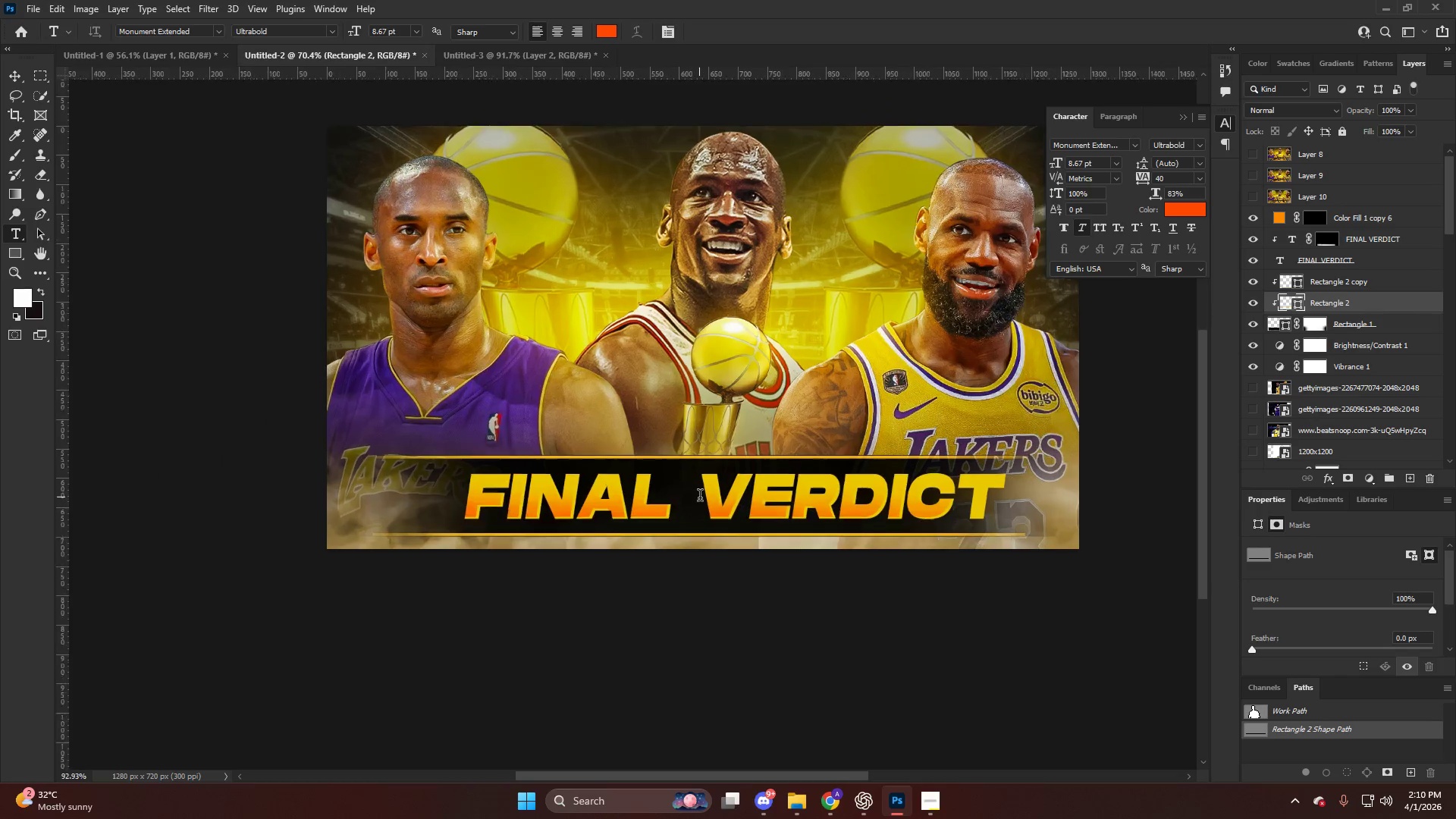 
key(V)
 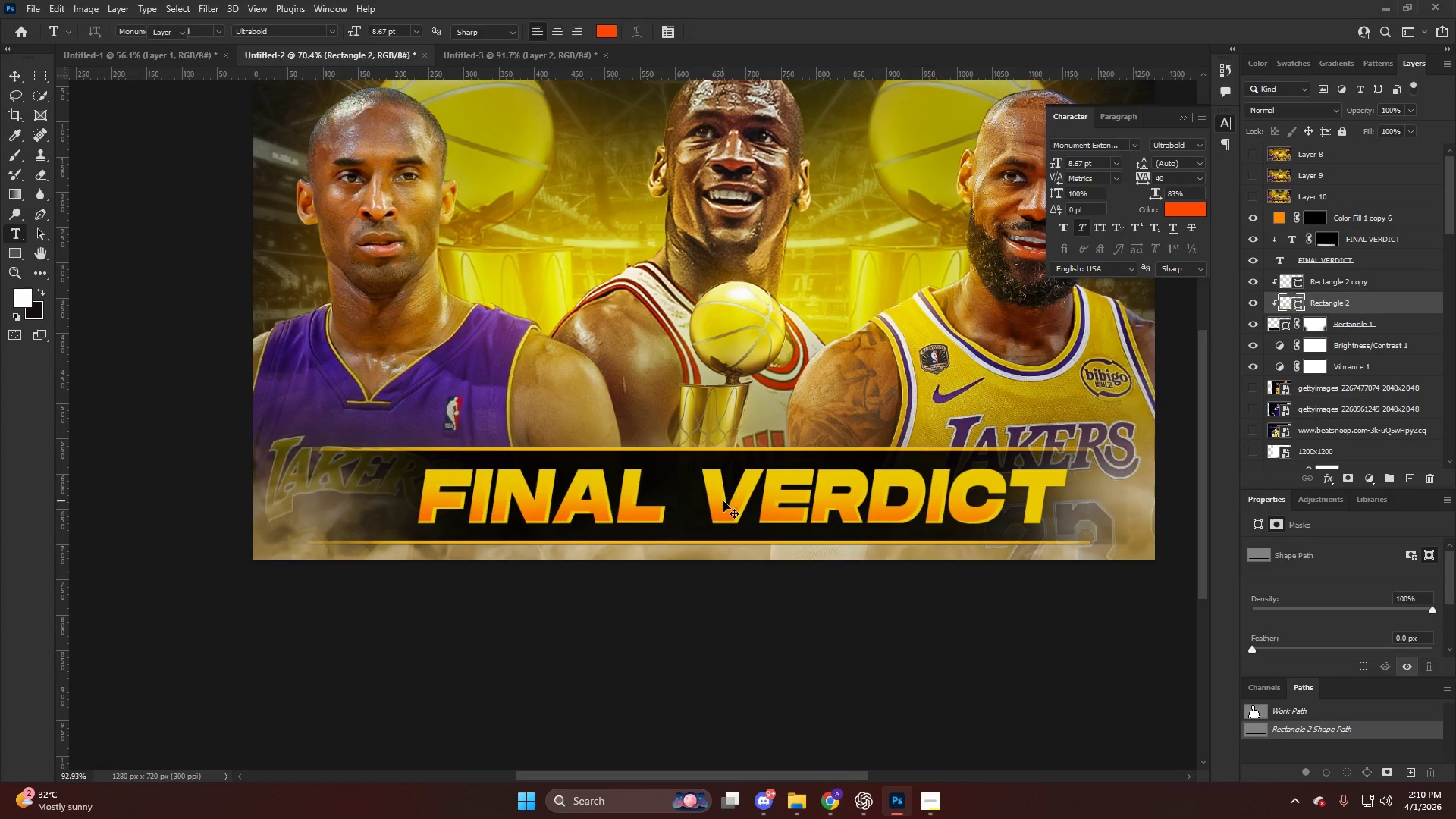 
left_click([723, 501])
 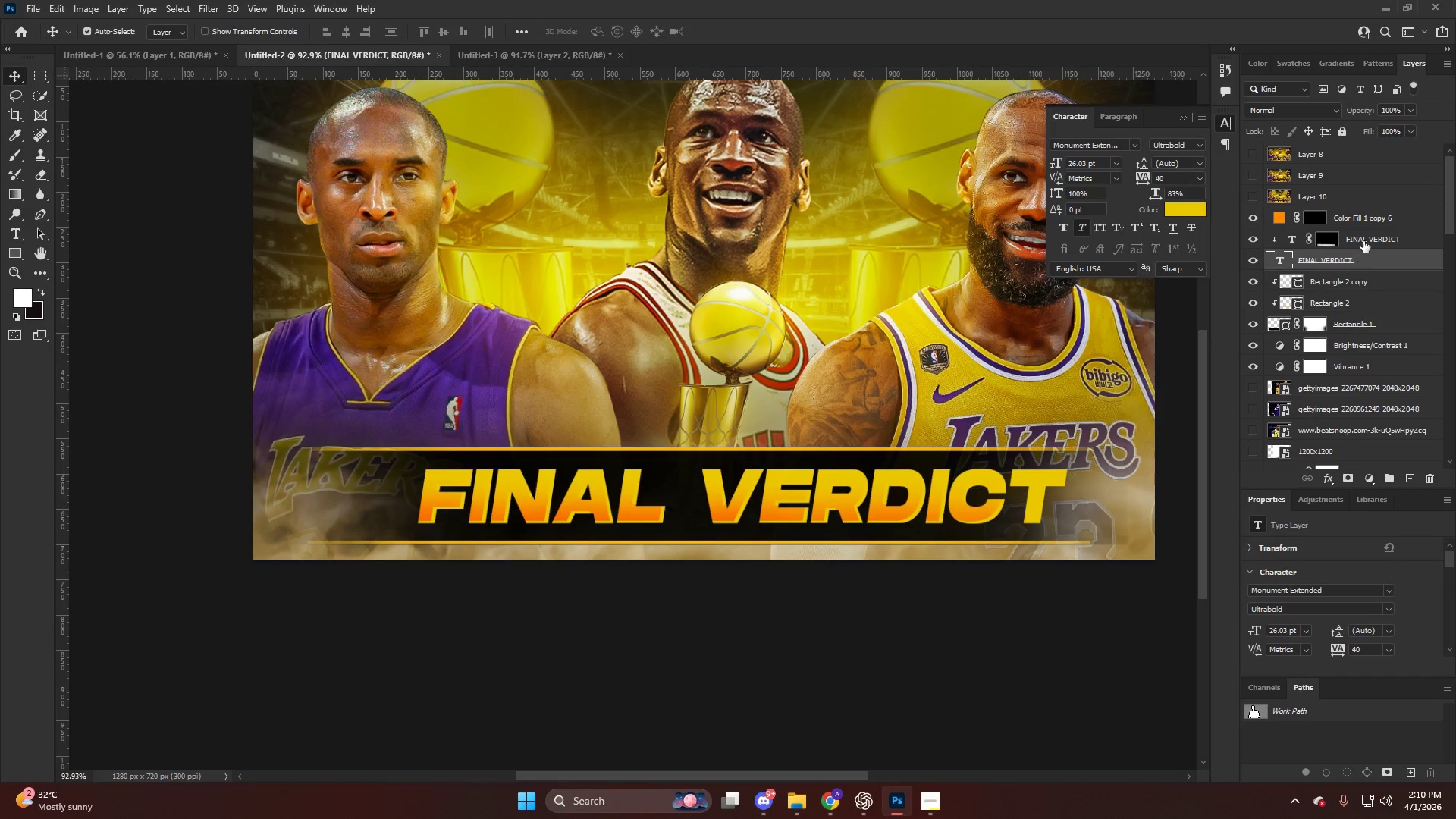 
scroll: coordinate [700, 497], scroll_direction: up, amount: 1.0
 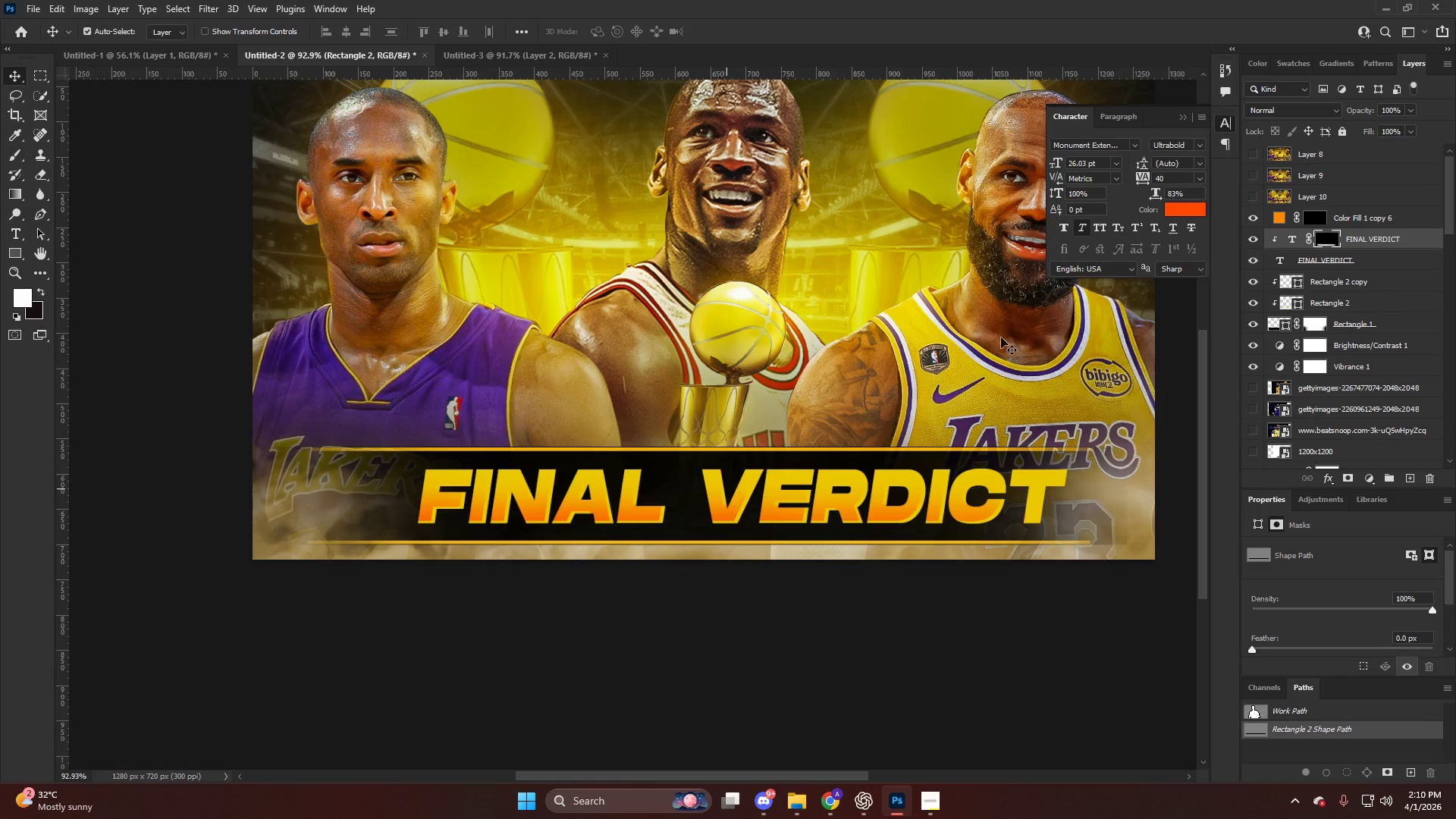 
hold_key(key=ShiftLeft, duration=0.34)
left_click([1369, 243])
 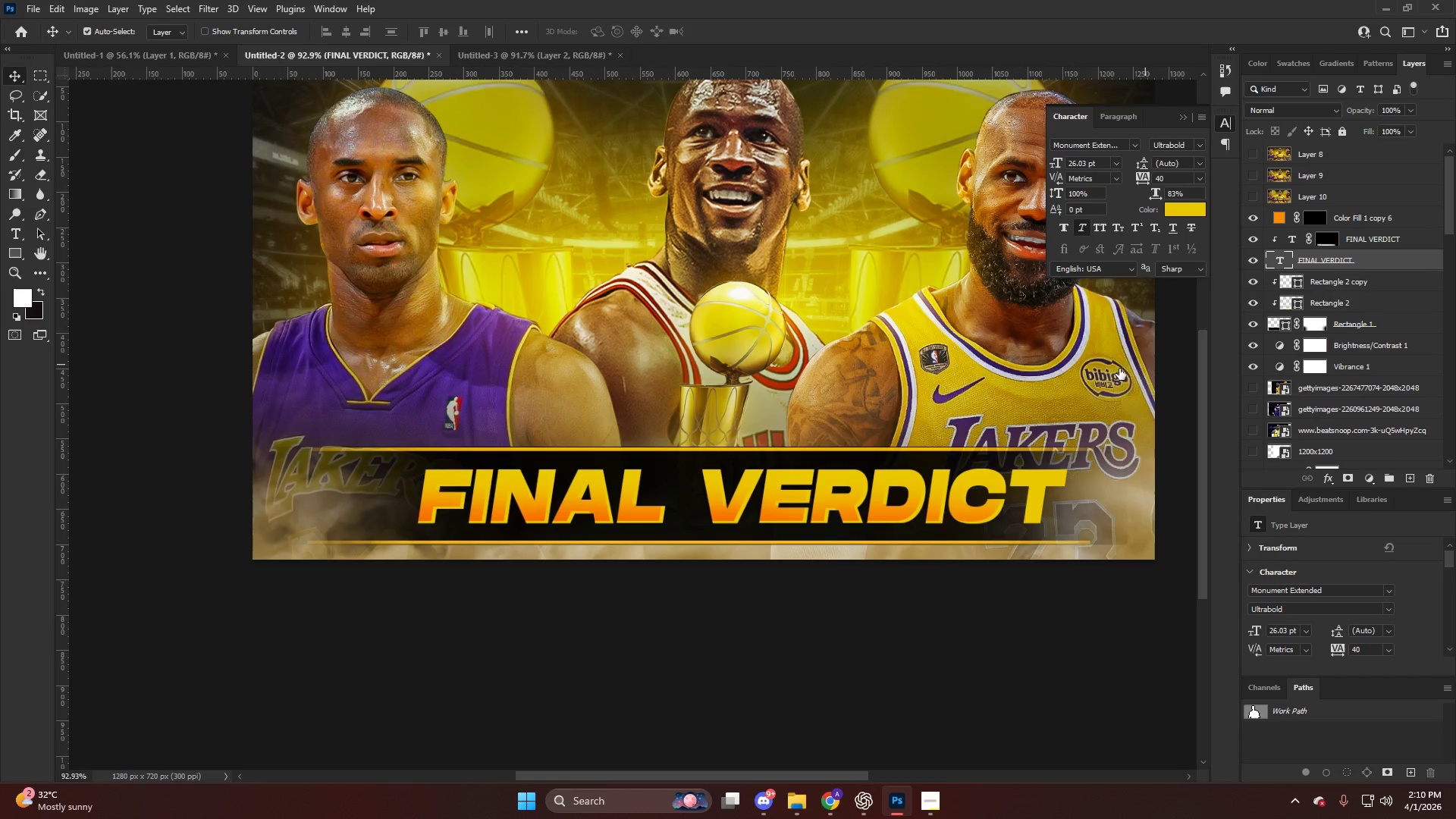 
key(Control+T)
 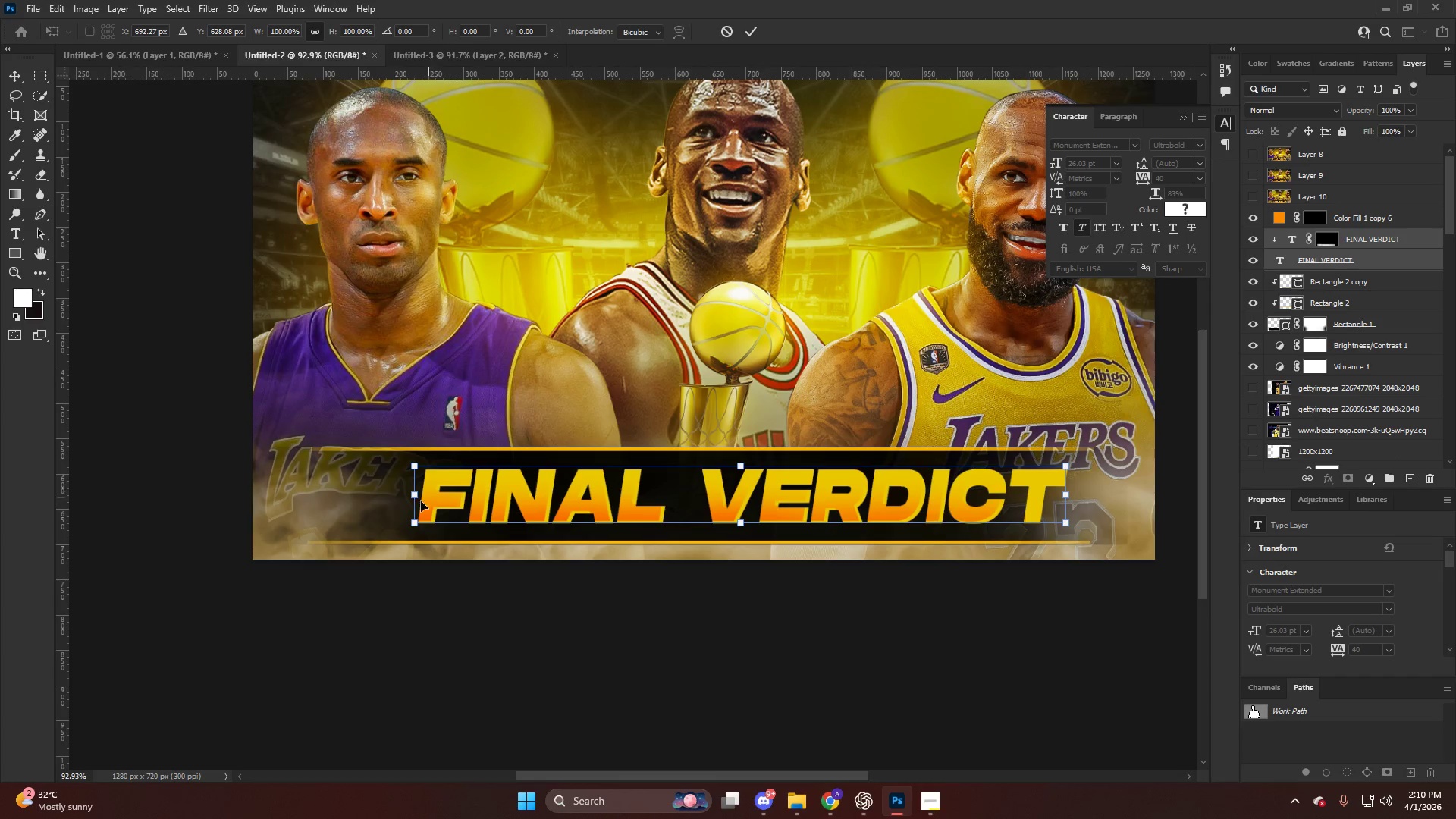 
left_click_drag(start_coordinate=[411, 497], to_coordinate=[372, 496])
 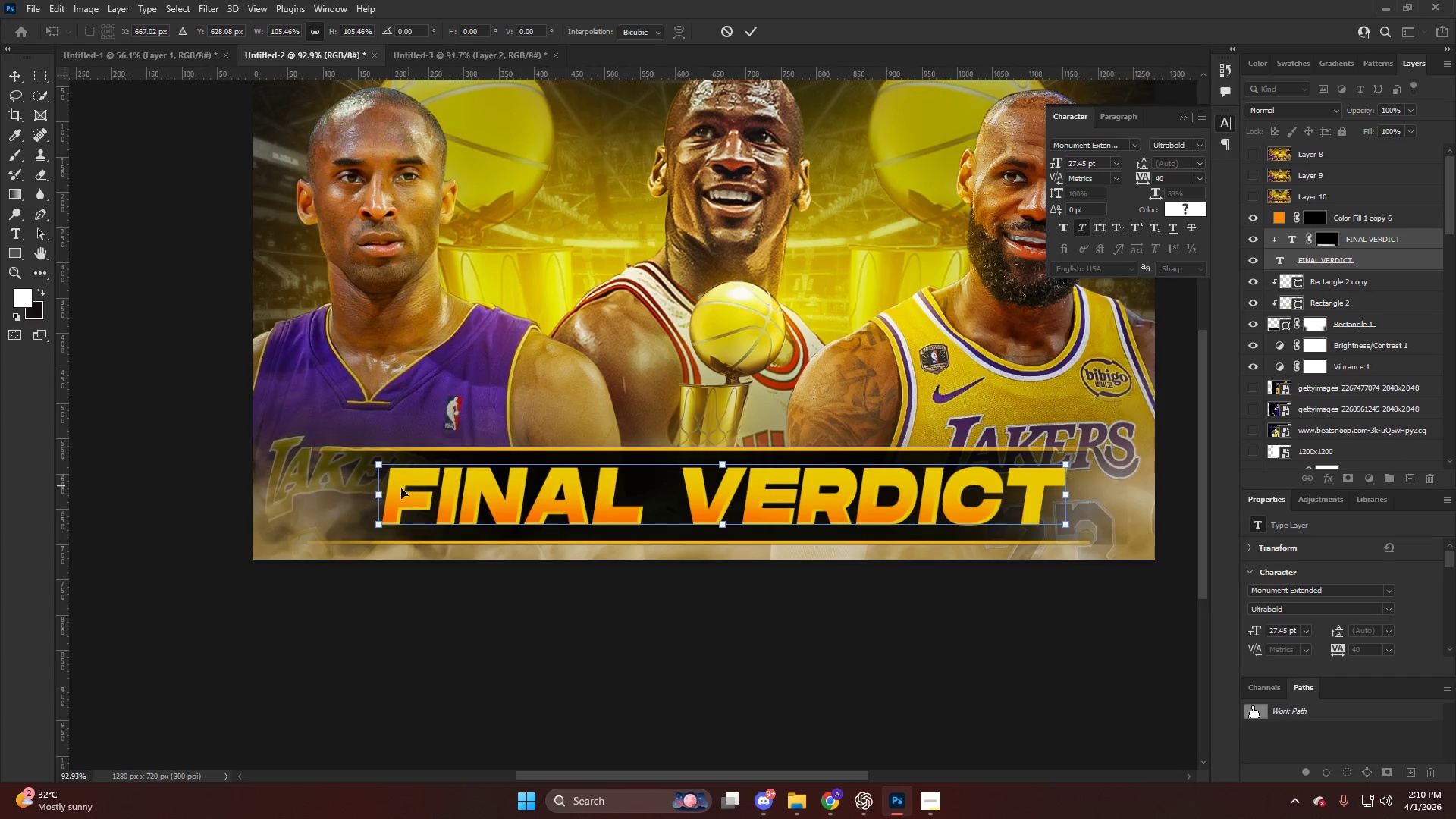 
left_click_drag(start_coordinate=[378, 494], to_coordinate=[351, 497])
 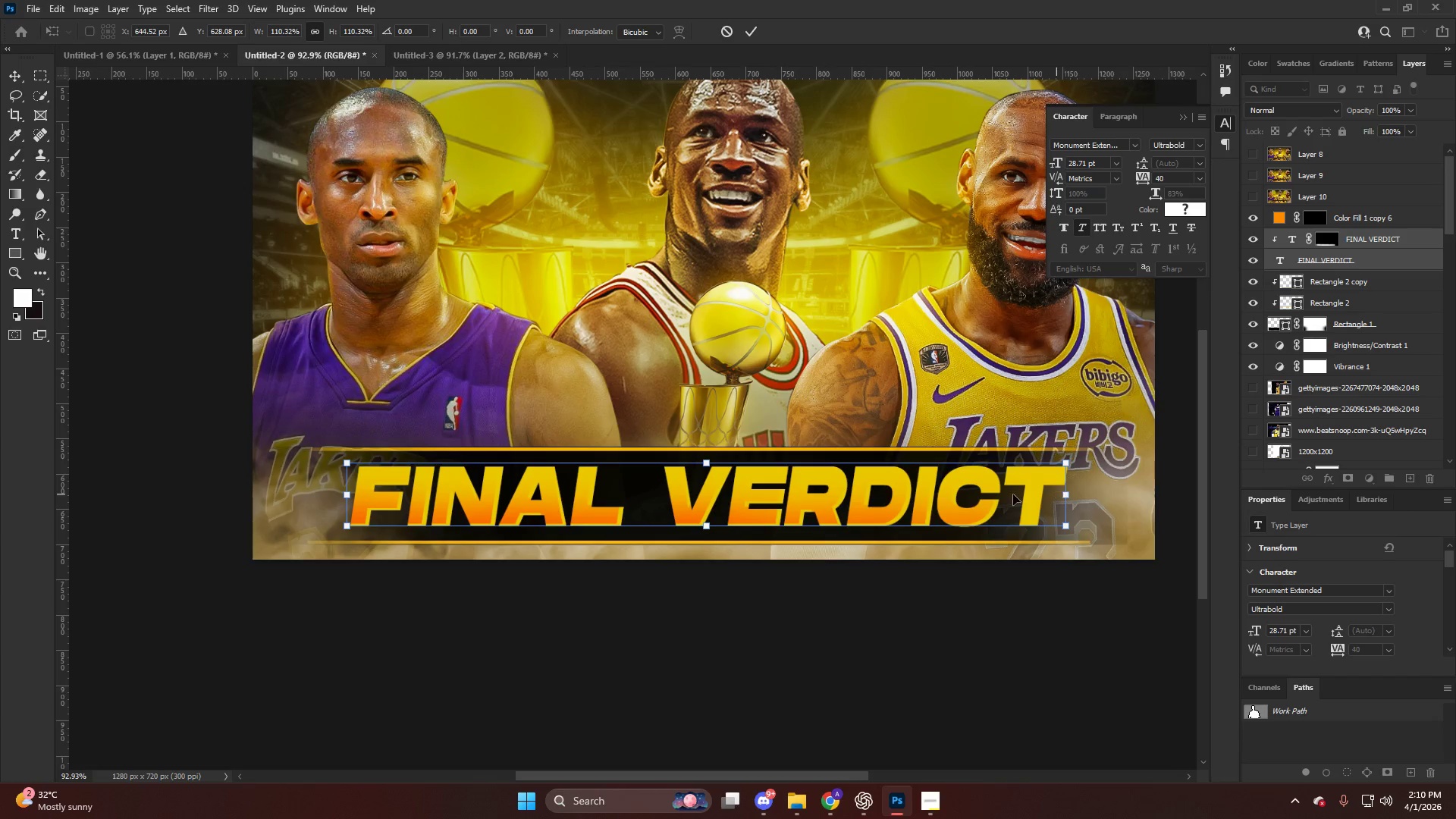 
left_click([971, 494])
 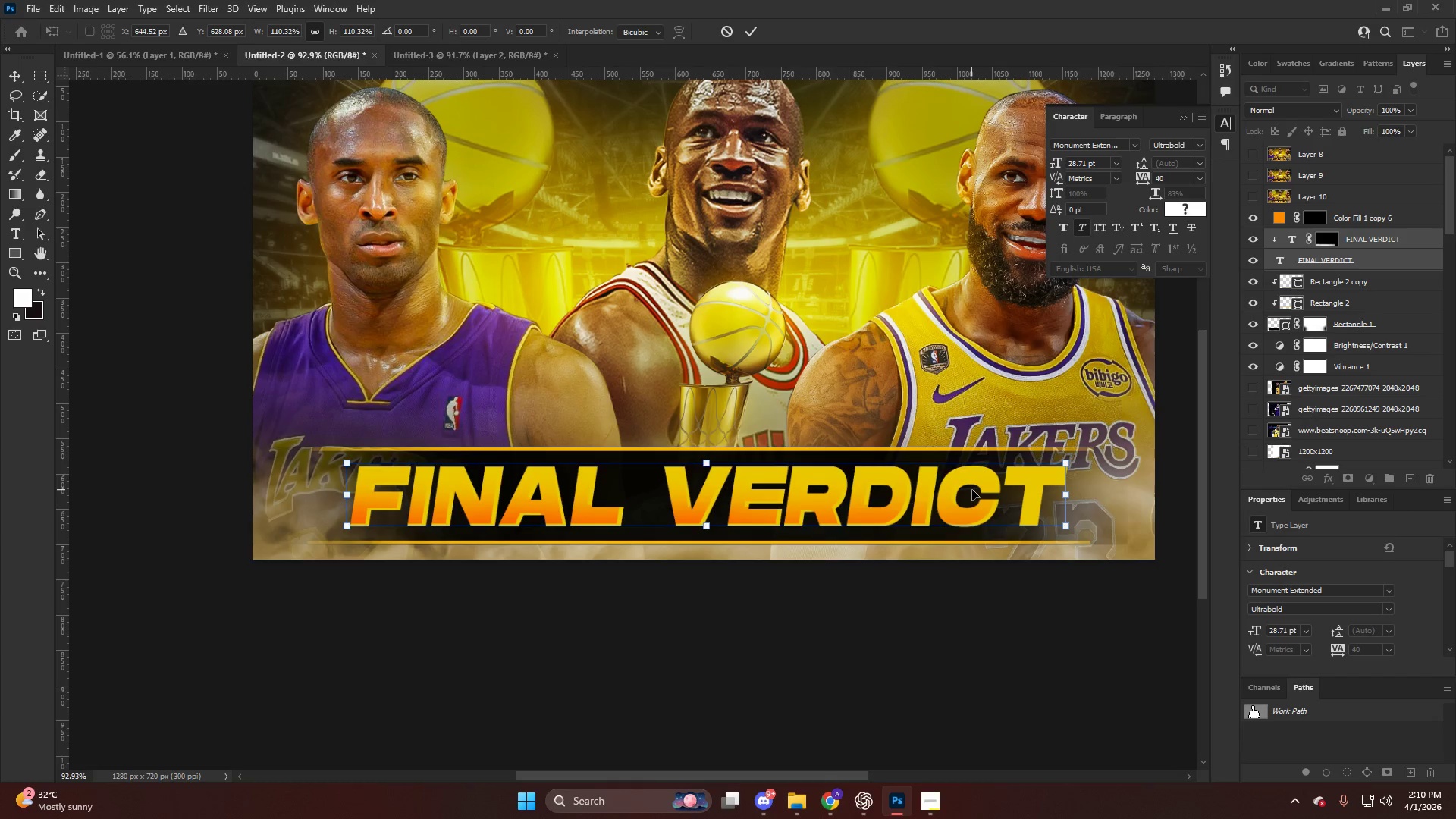 
key(NumpadEnter)
 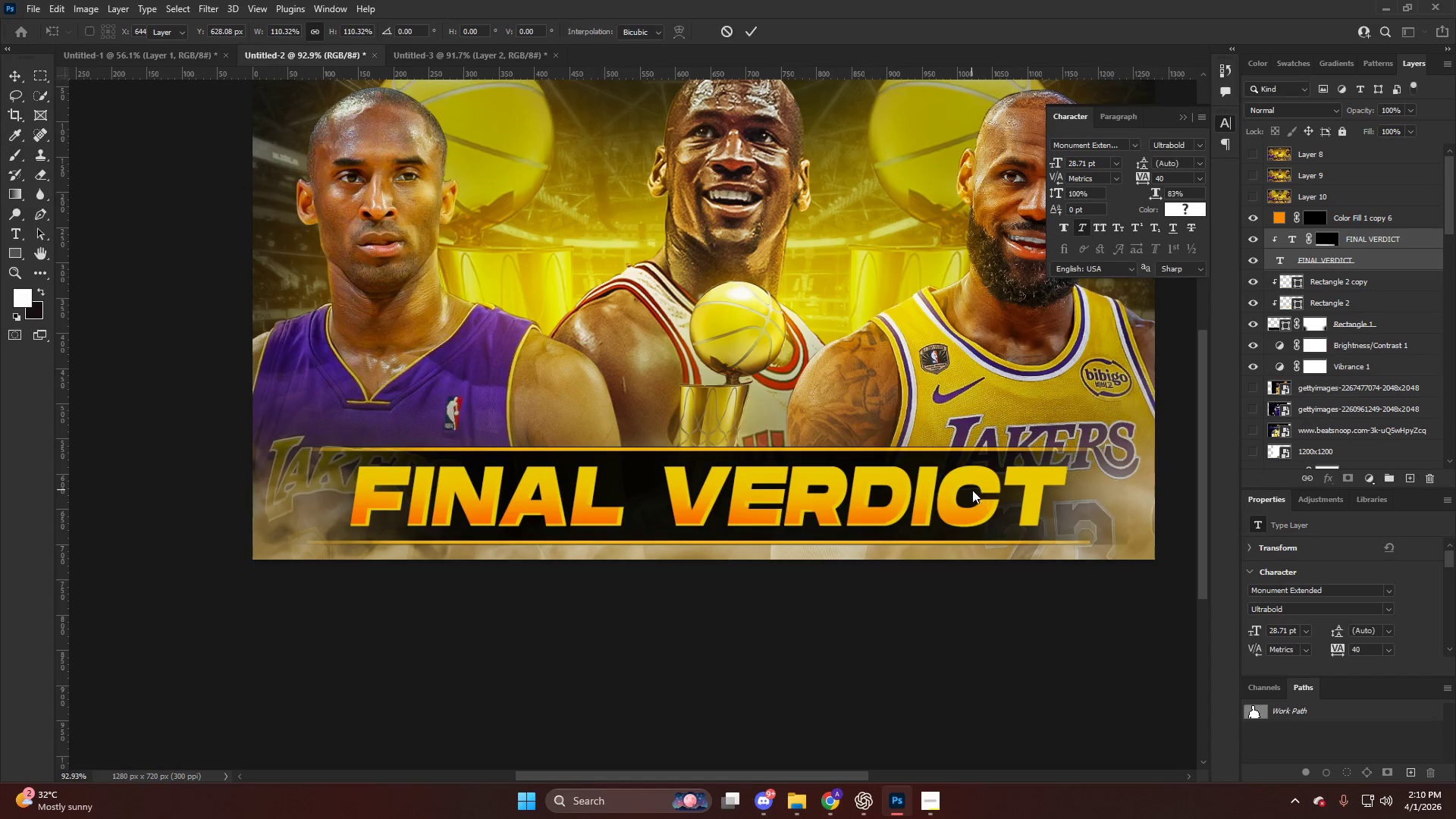 
key(Alt+AltLeft)
 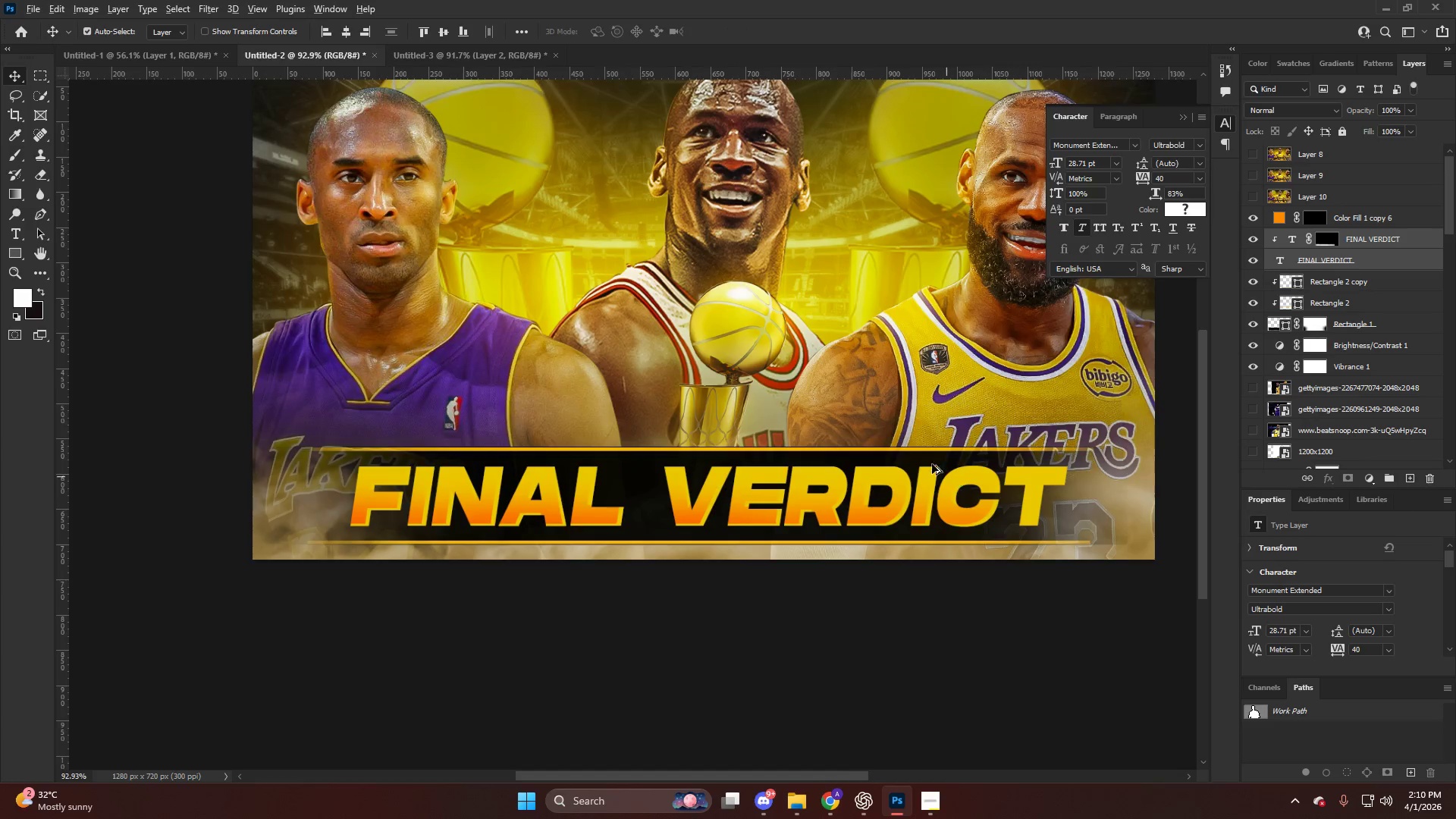 
scroll: coordinate [925, 459], scroll_direction: down, amount: 4.0
 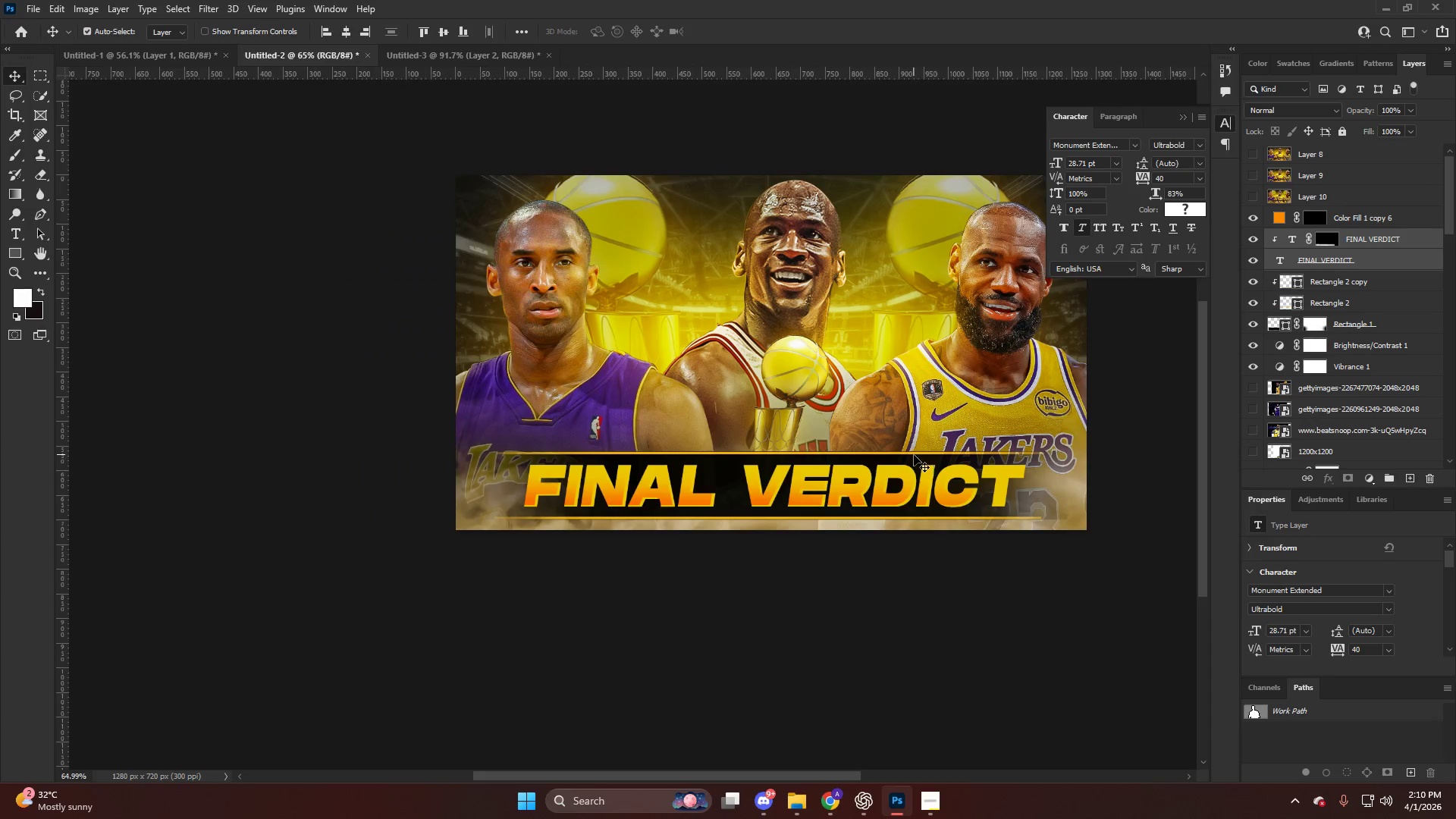 
key(Control+ControlLeft)
 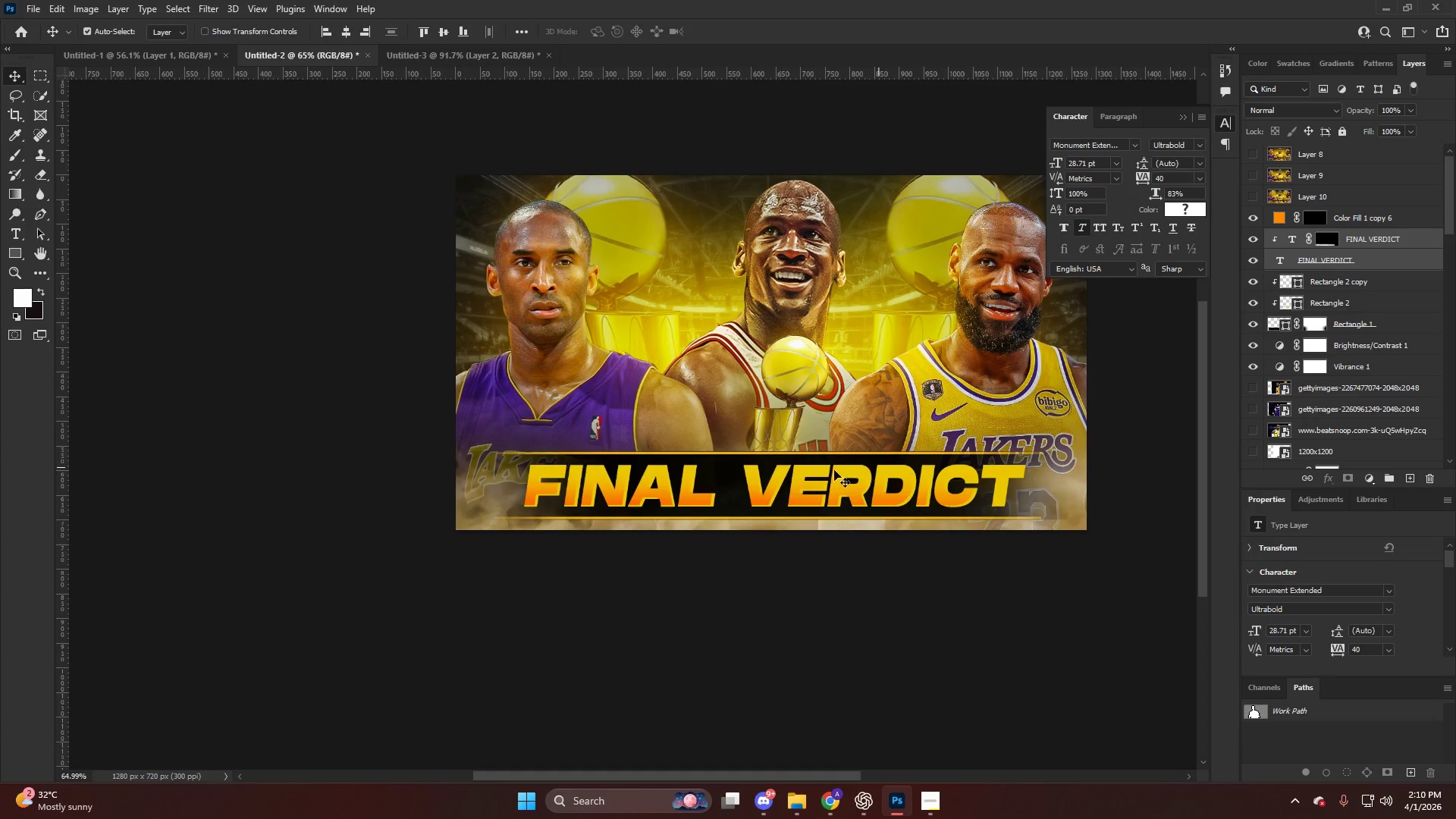 
hold_key(key=AltLeft, duration=0.41)
scroll: coordinate [820, 478], scroll_direction: down, amount: 1.0
 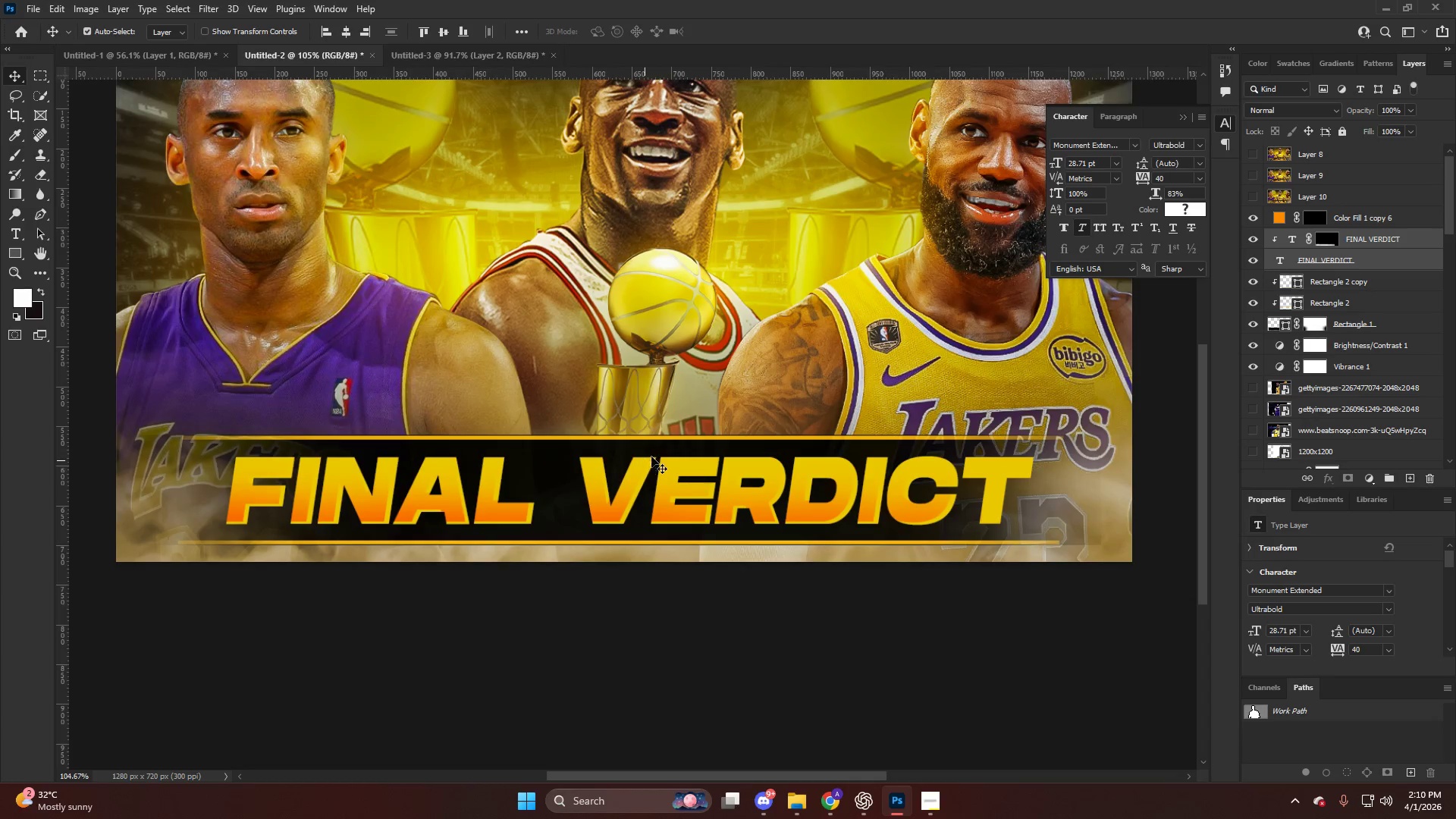 
key(V)
 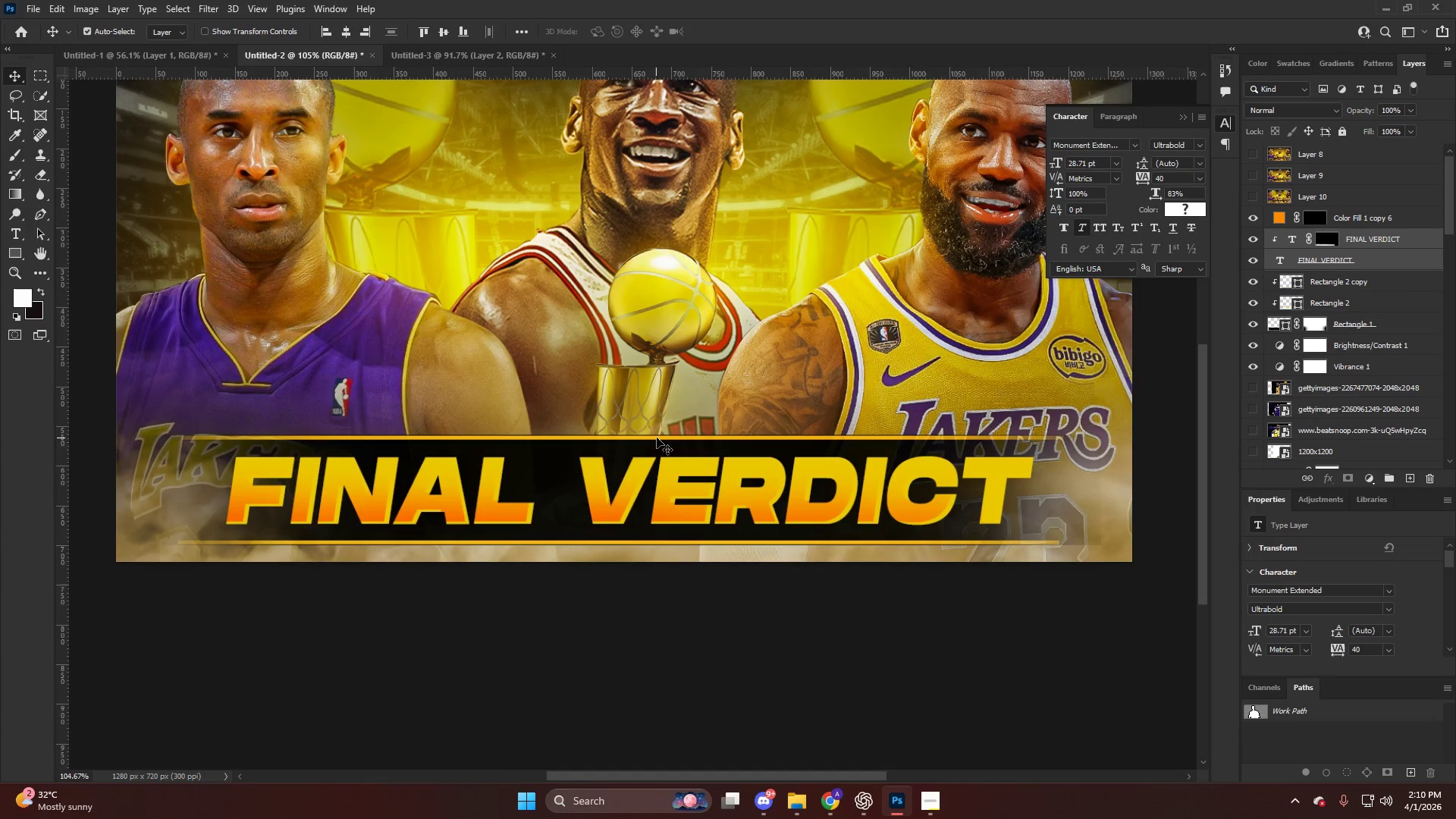 
left_click_drag(start_coordinate=[657, 438], to_coordinate=[653, 438])
 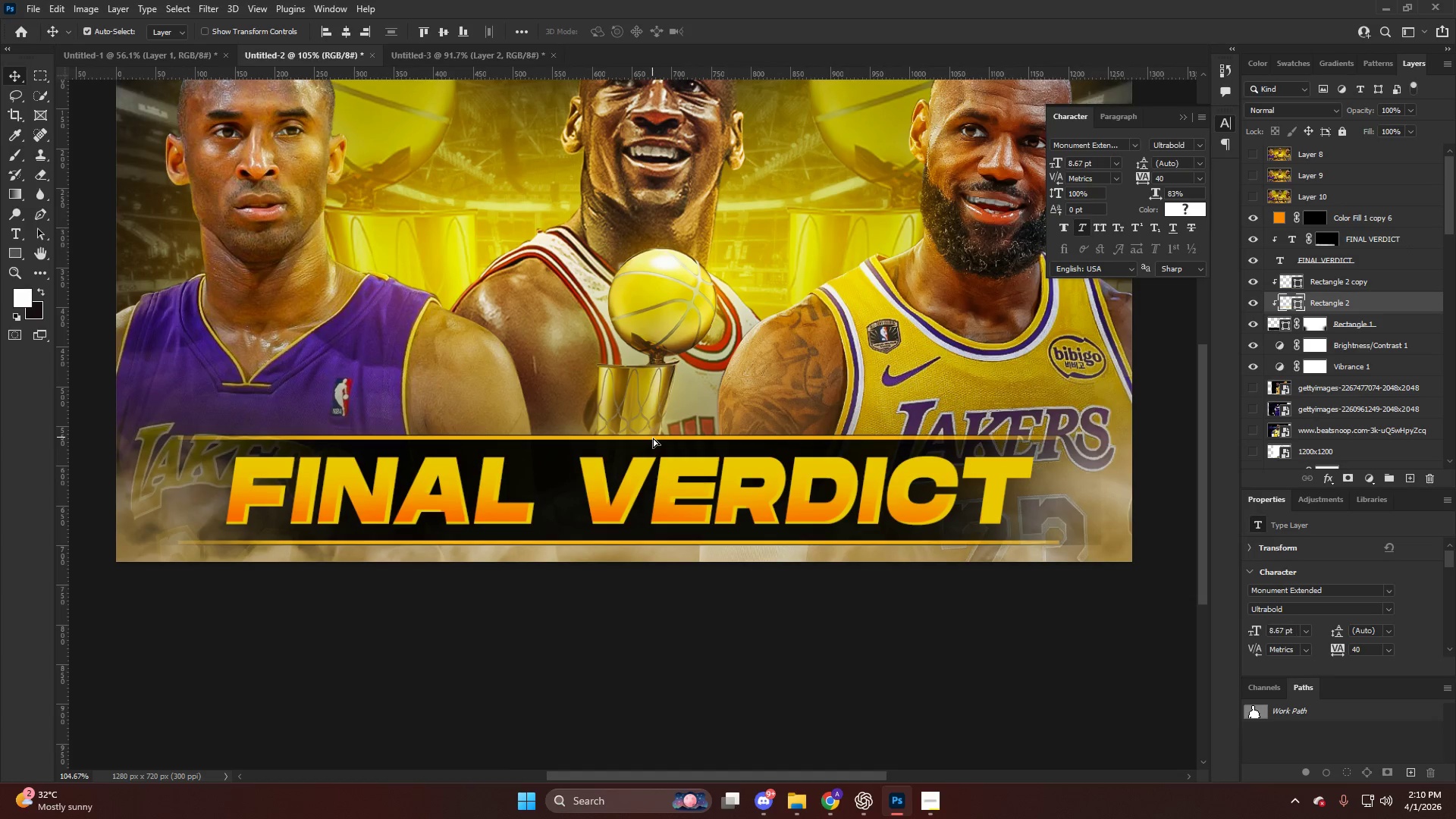 
key(Control+ControlLeft)
 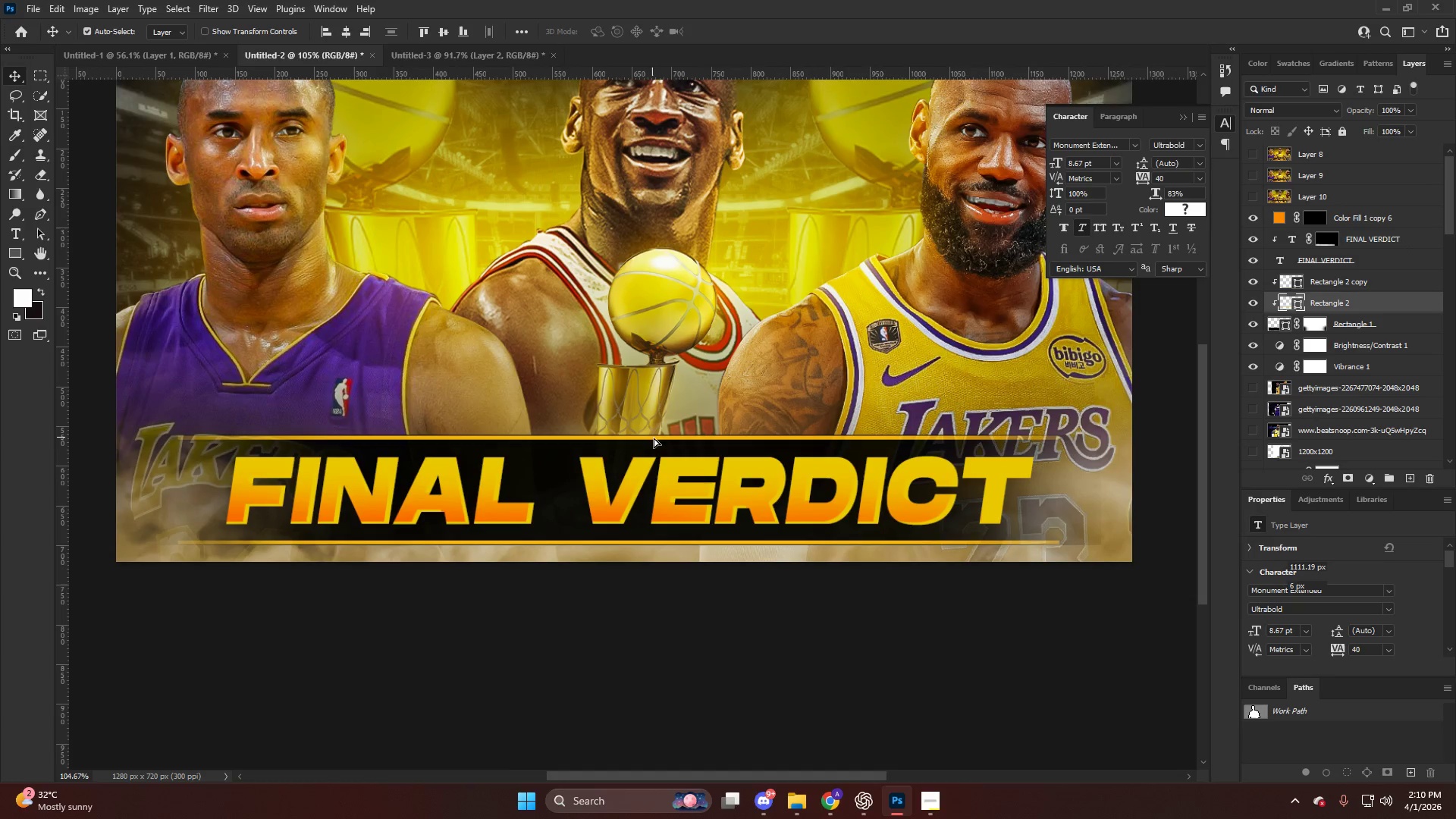 
key(Control+Z)
 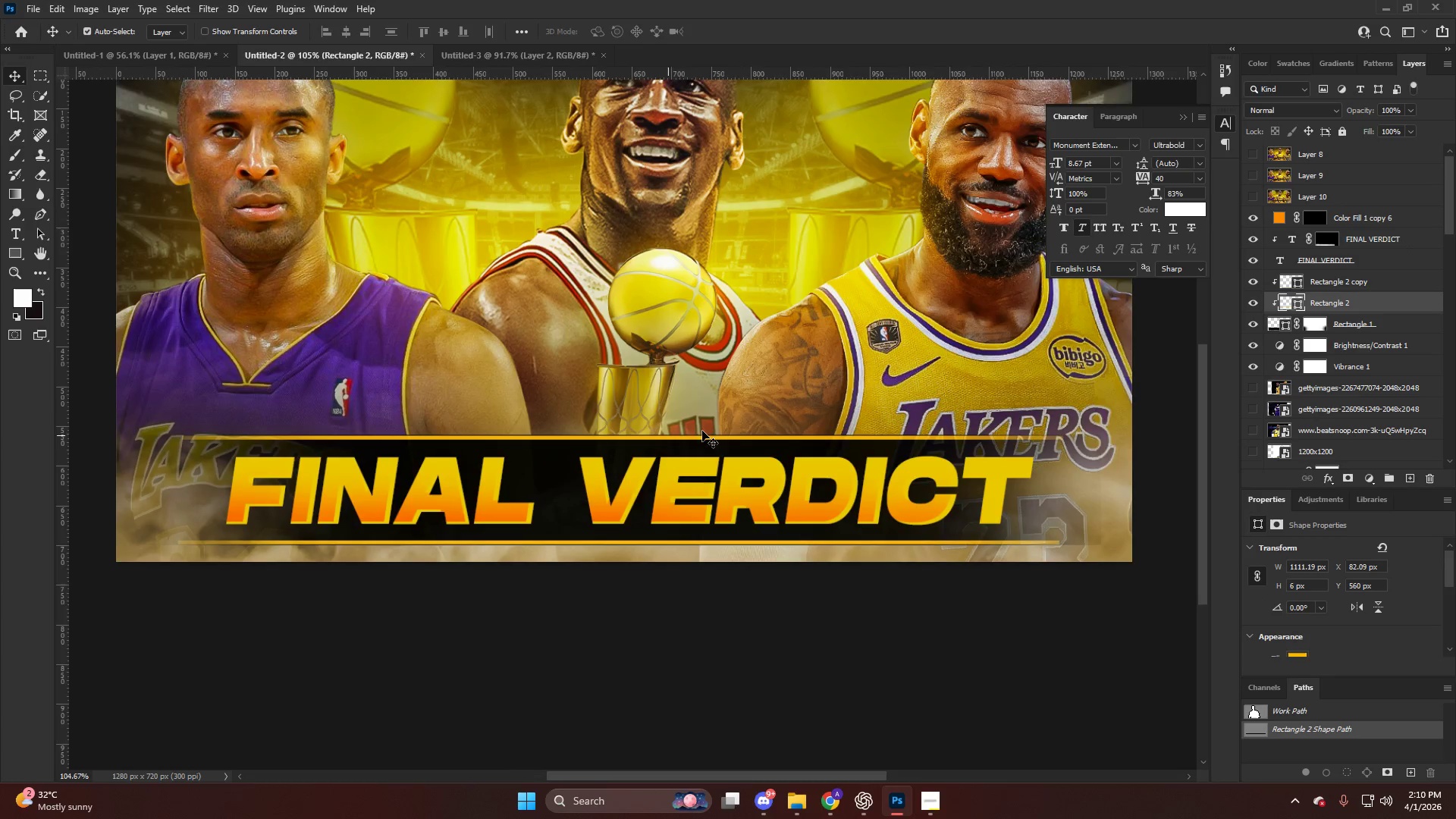 
hold_key(key=AltLeft, duration=0.45)
scroll: coordinate [754, 414], scroll_direction: down, amount: 11.0
 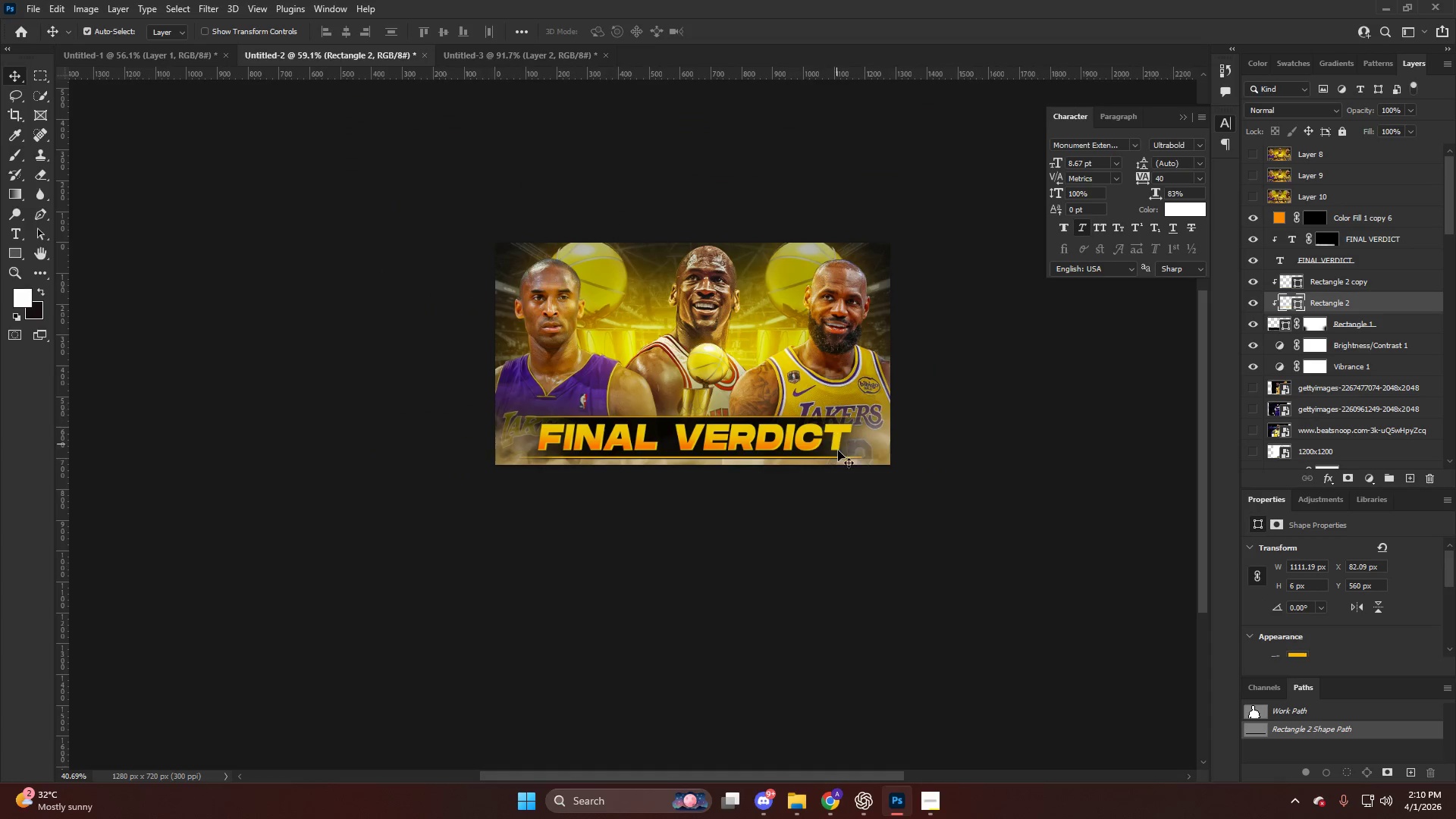 
hold_key(key=AltLeft, duration=0.52)
scroll: coordinate [631, 442], scroll_direction: up, amount: 9.0
 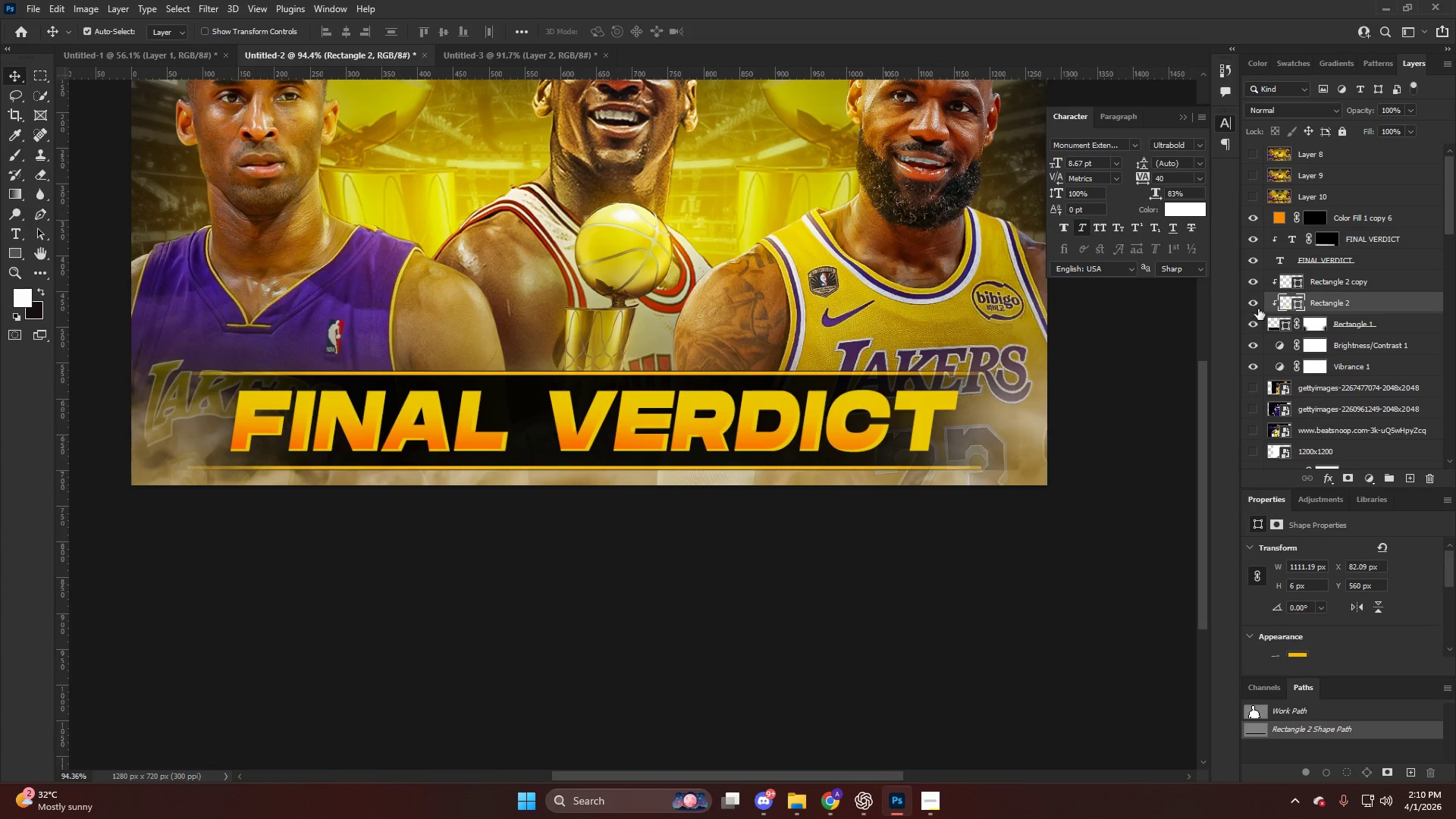 
left_click([1355, 309])
 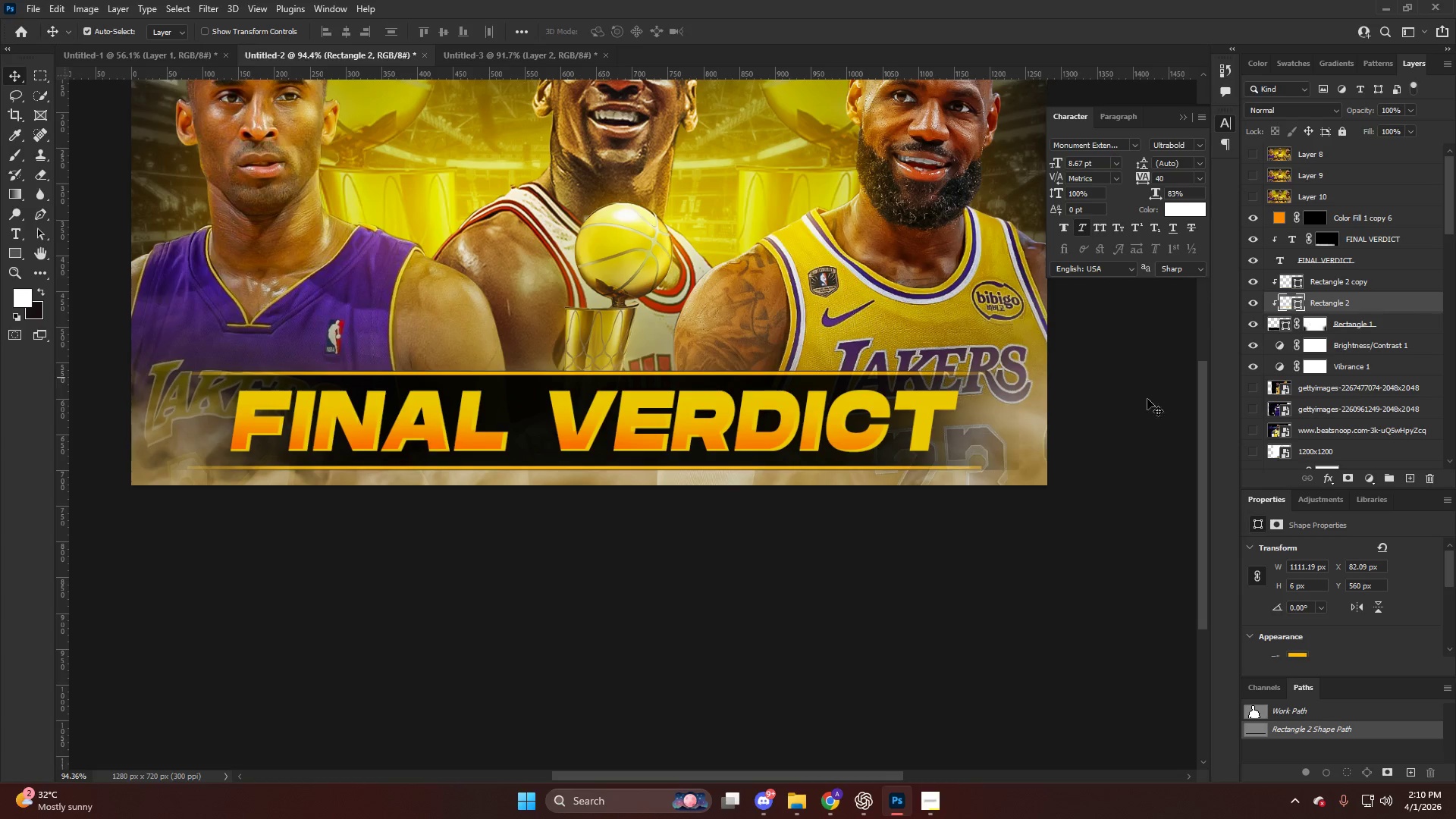 
key(Control+T)
 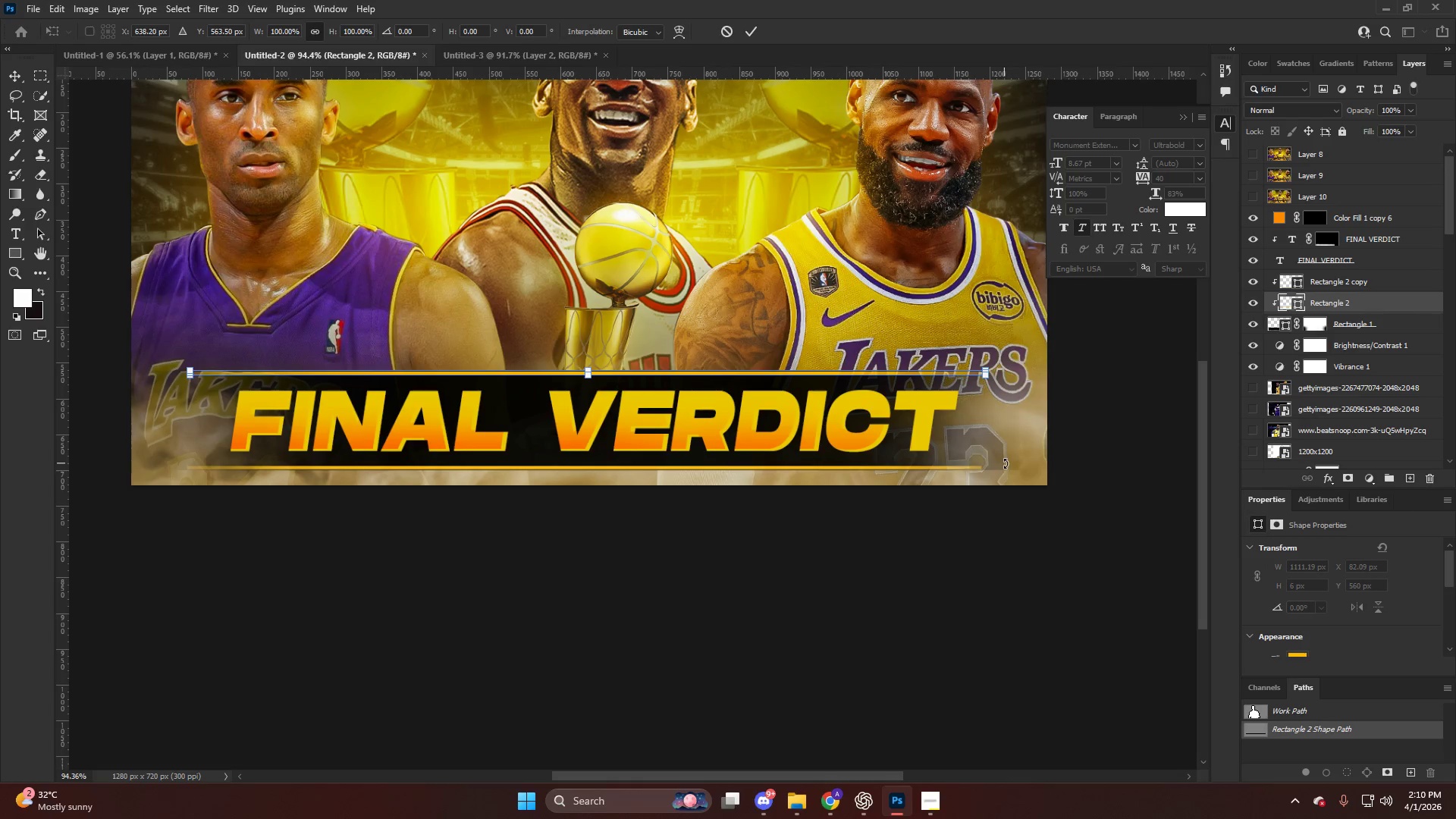 
hold_key(key=AltLeft, duration=0.52)
scroll: coordinate [1031, 432], scroll_direction: up, amount: 9.0
 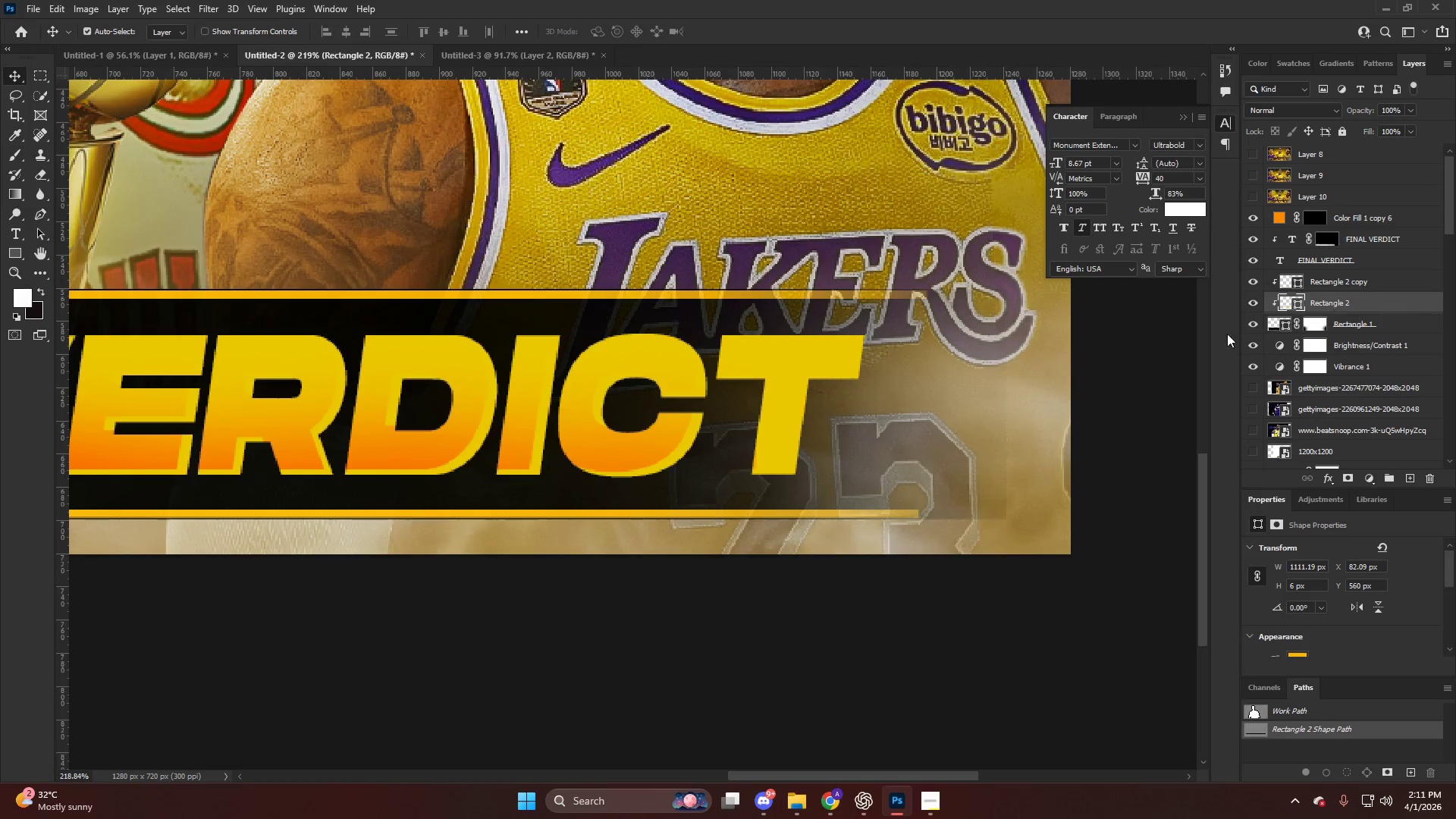 
scroll: coordinate [1092, 371], scroll_direction: down, amount: 2.0
 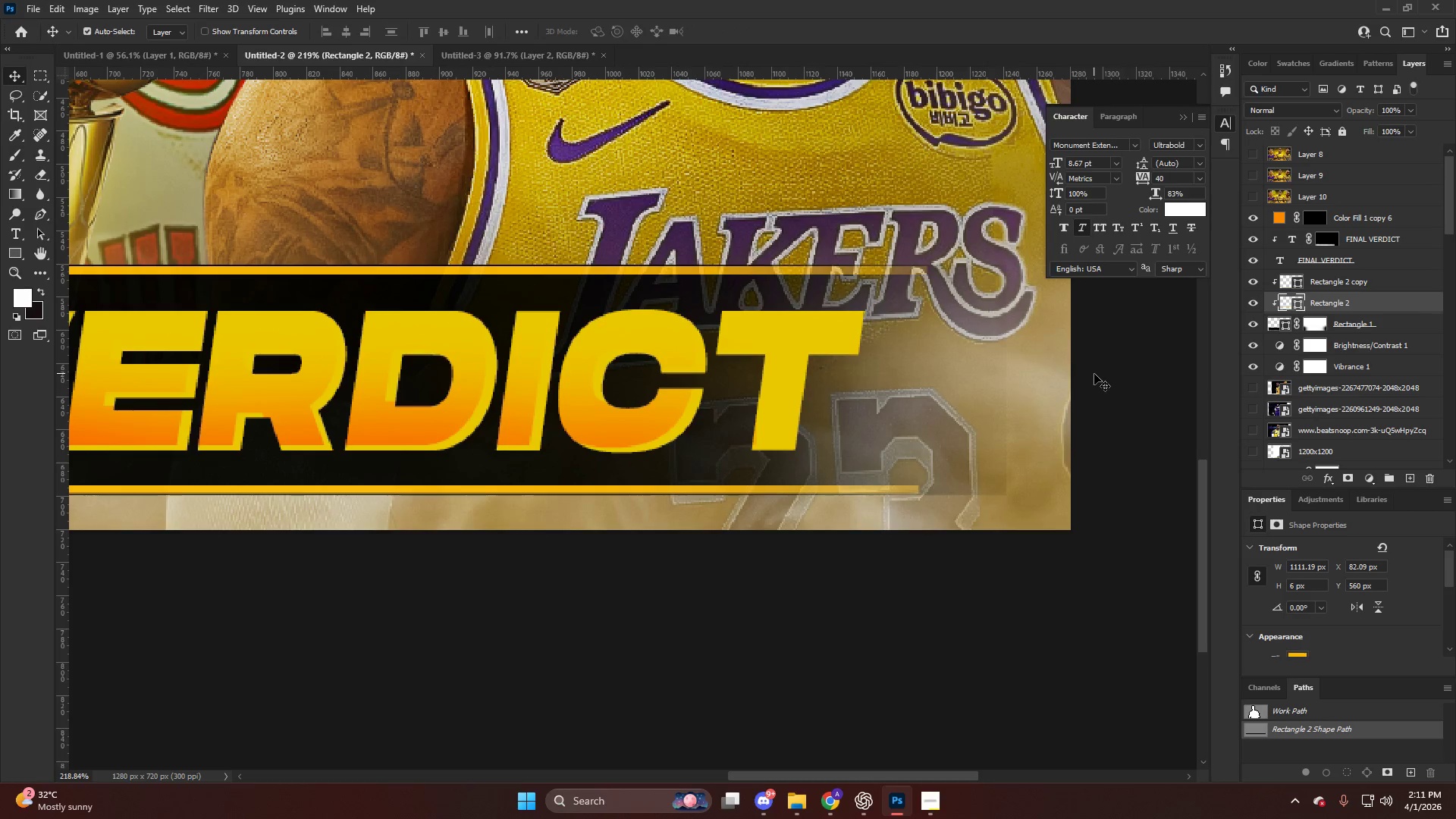 
key(B)
 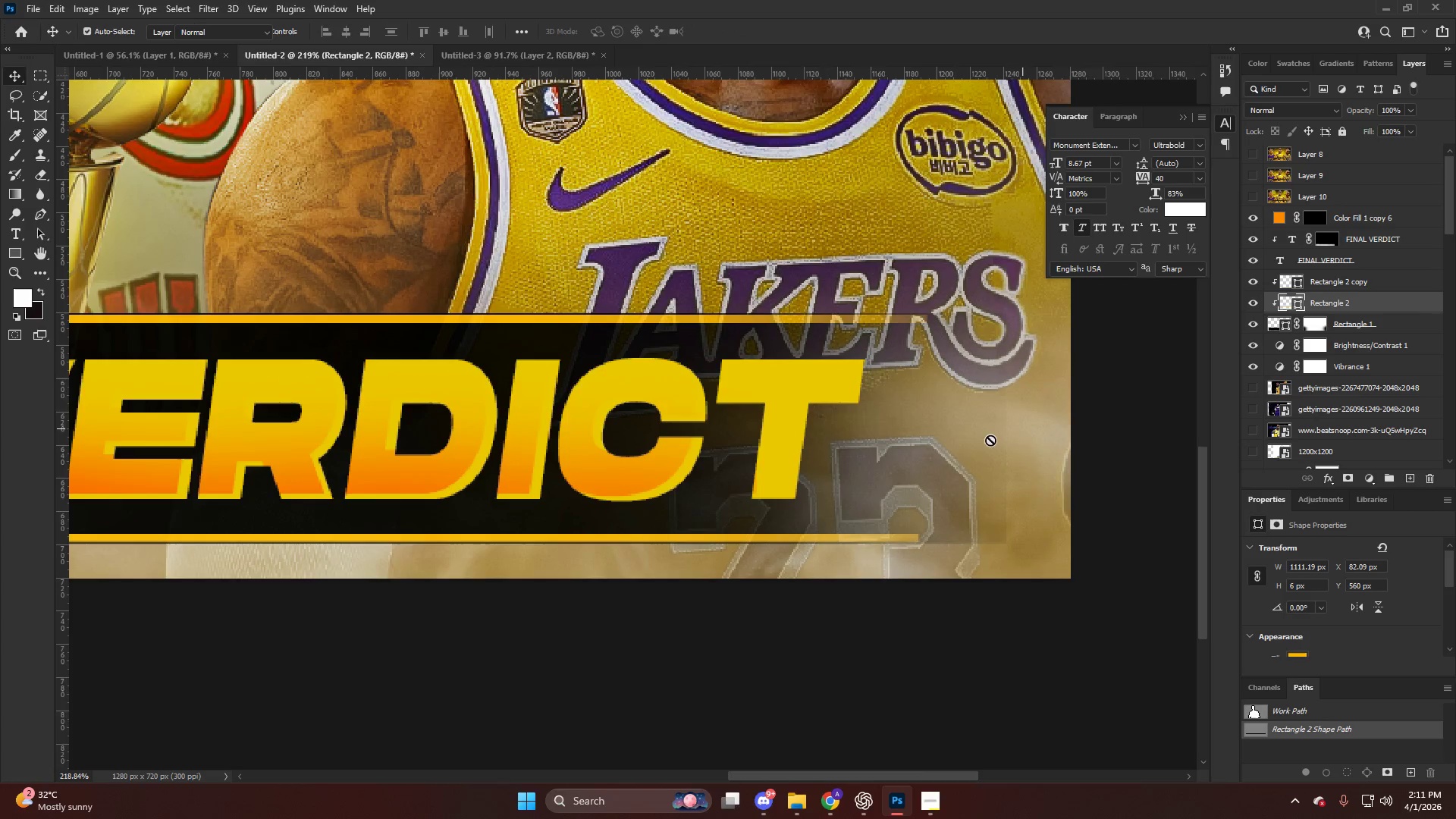 
scroll: coordinate [1094, 371], scroll_direction: up, amount: 4.0
 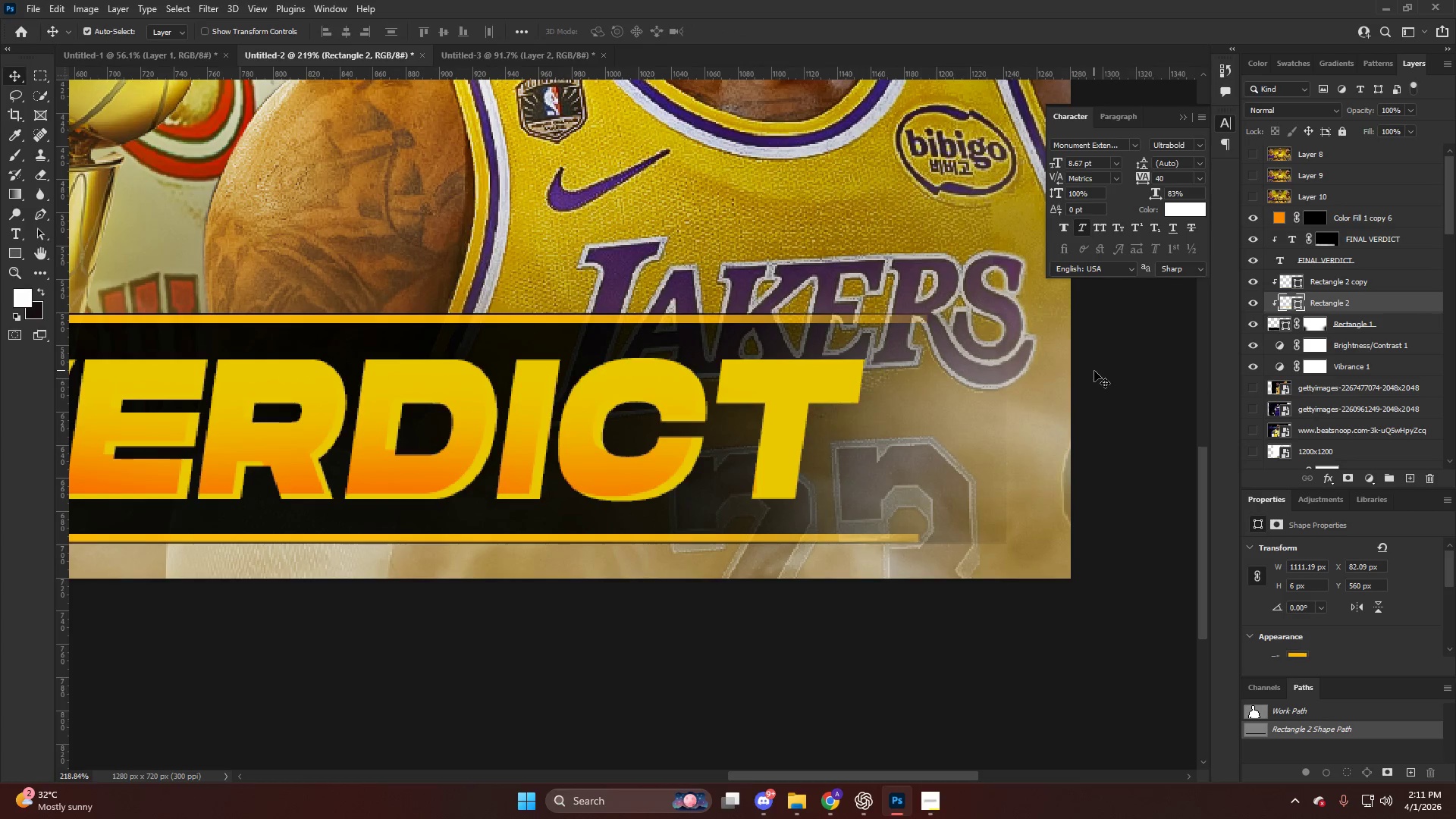 
key(Alt+AltLeft)
 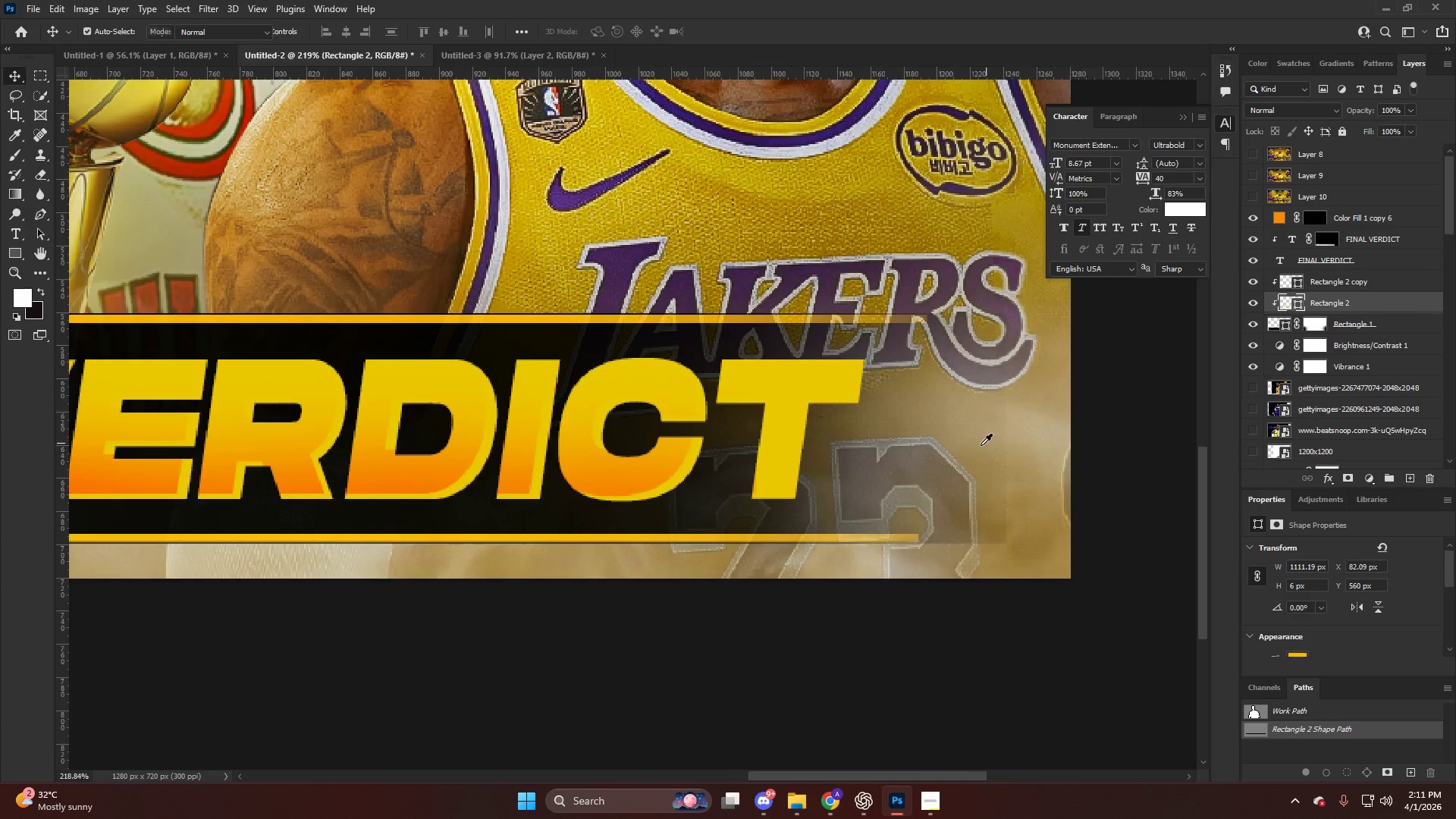 
scroll: coordinate [980, 445], scroll_direction: up, amount: 4.0
 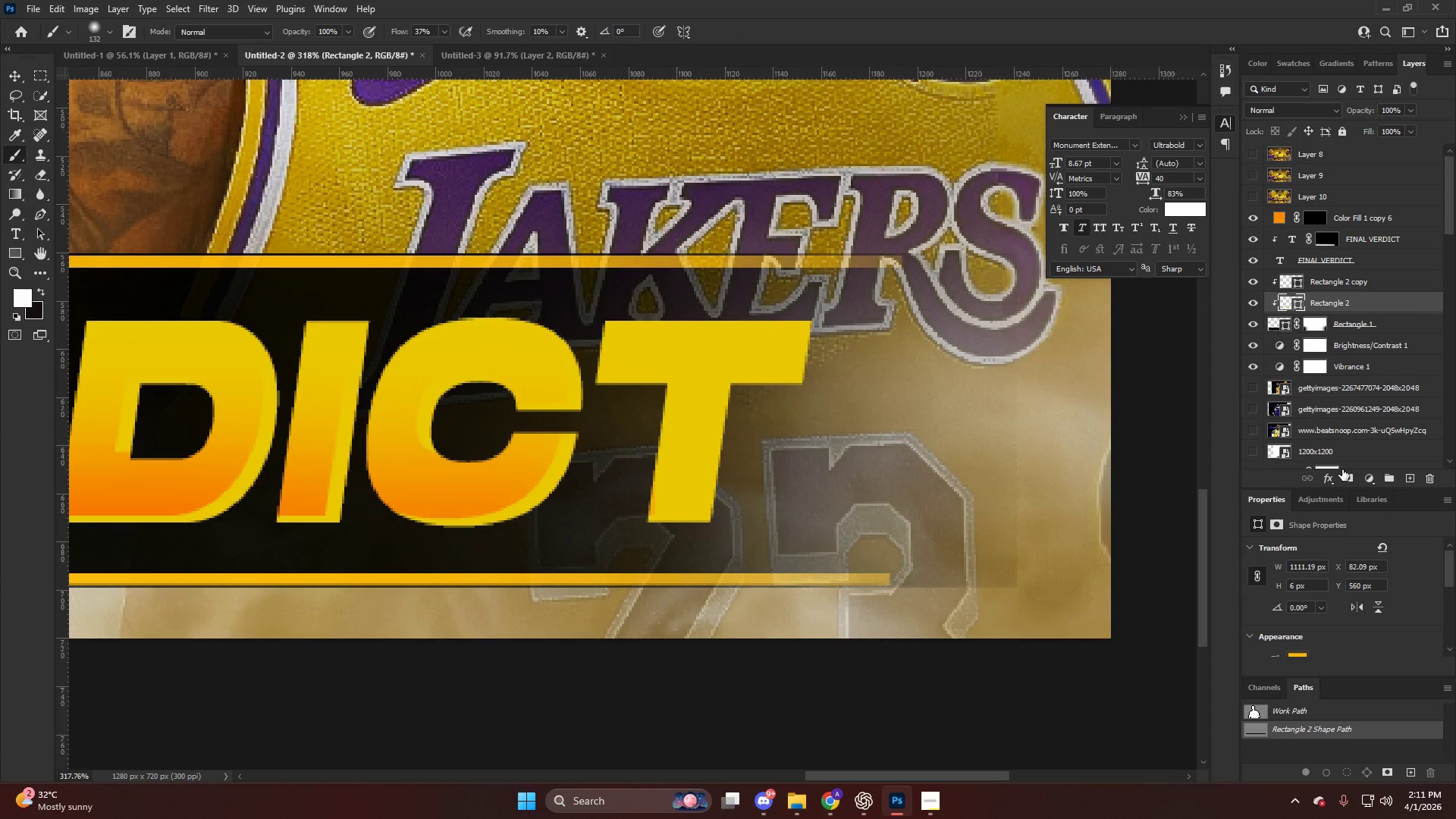 
left_click([1346, 477])
 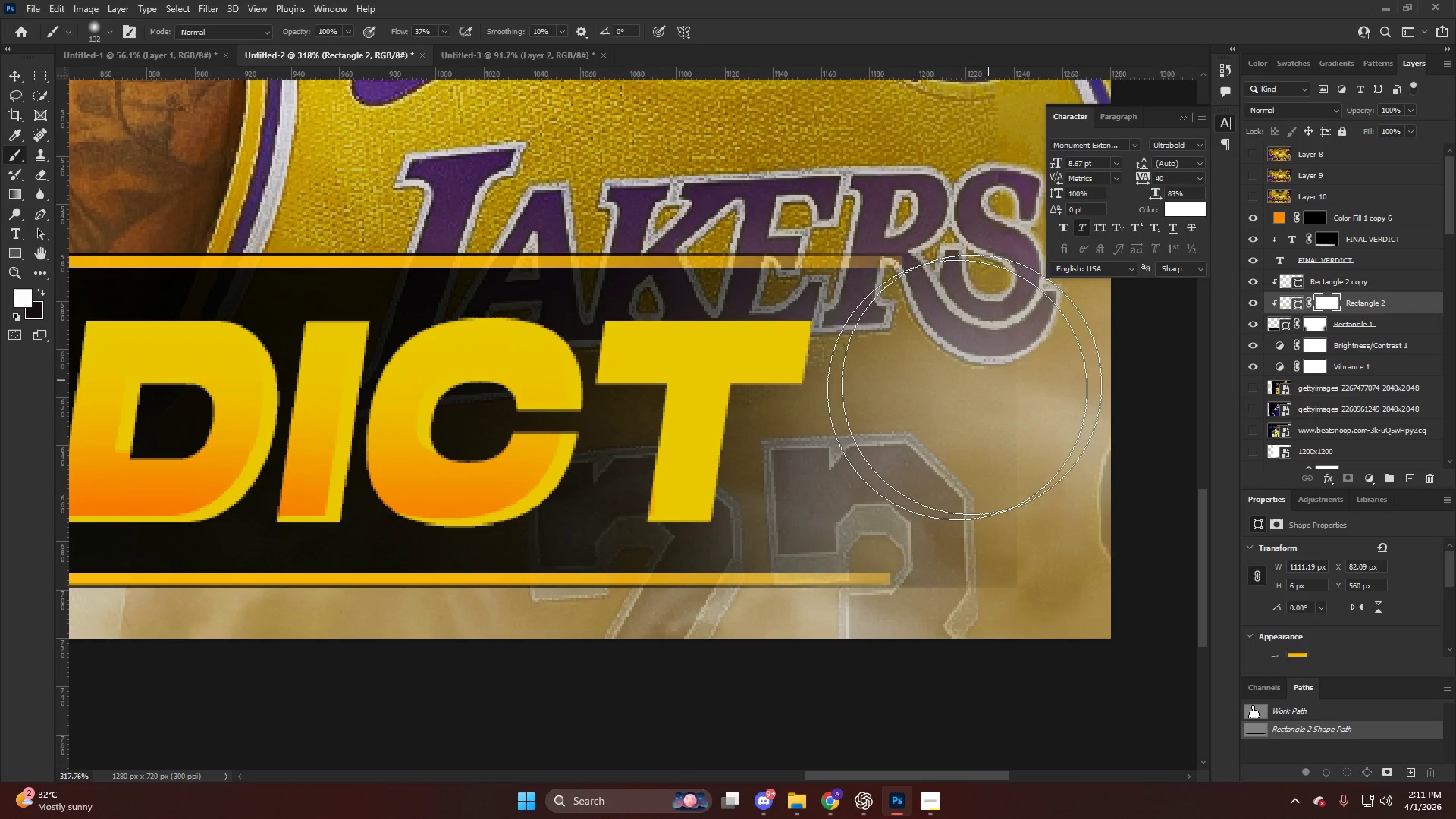 
hold_key(key=AltLeft, duration=0.31)
 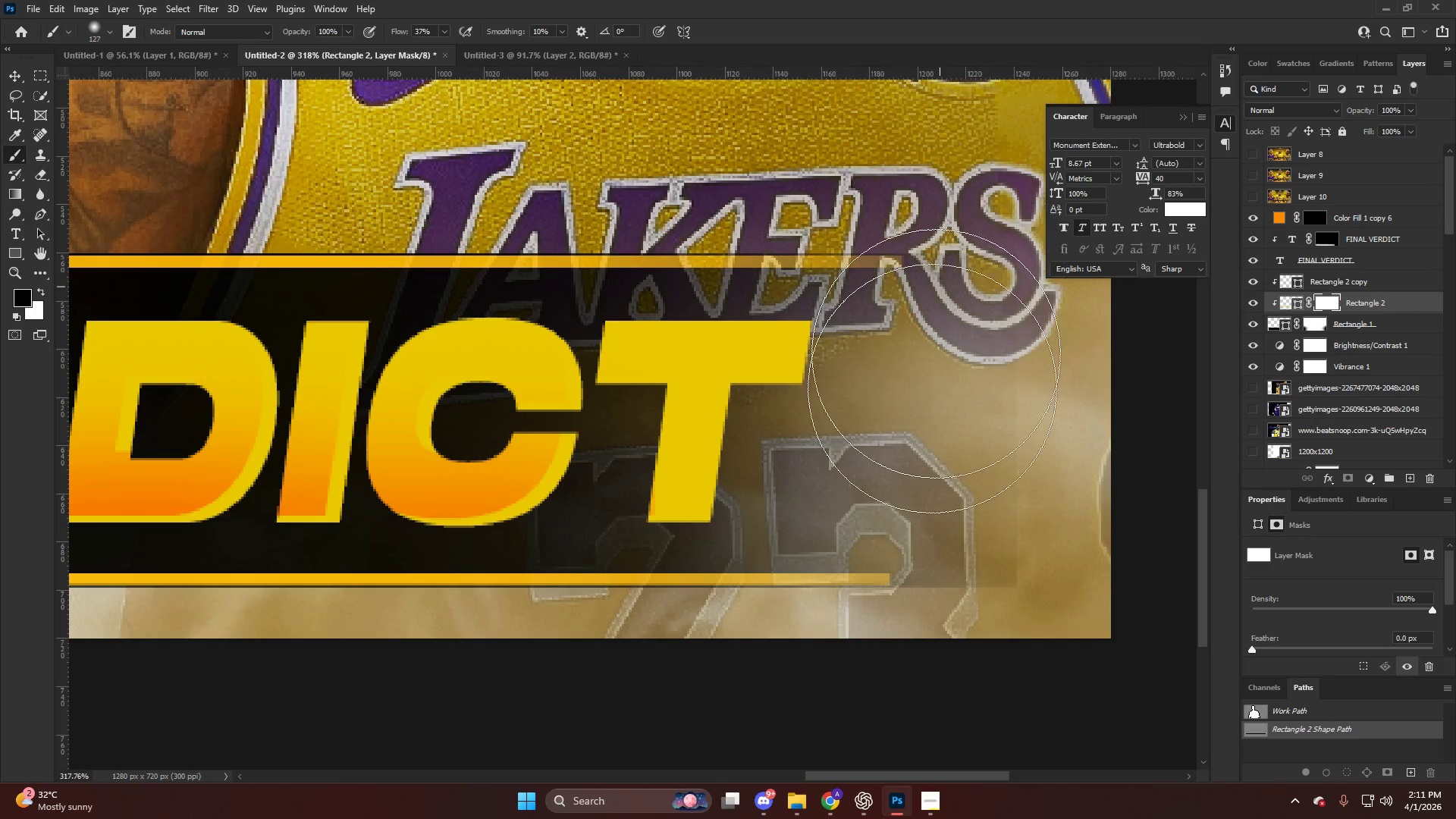 
left_click_drag(start_coordinate=[930, 491], to_coordinate=[918, 623])
 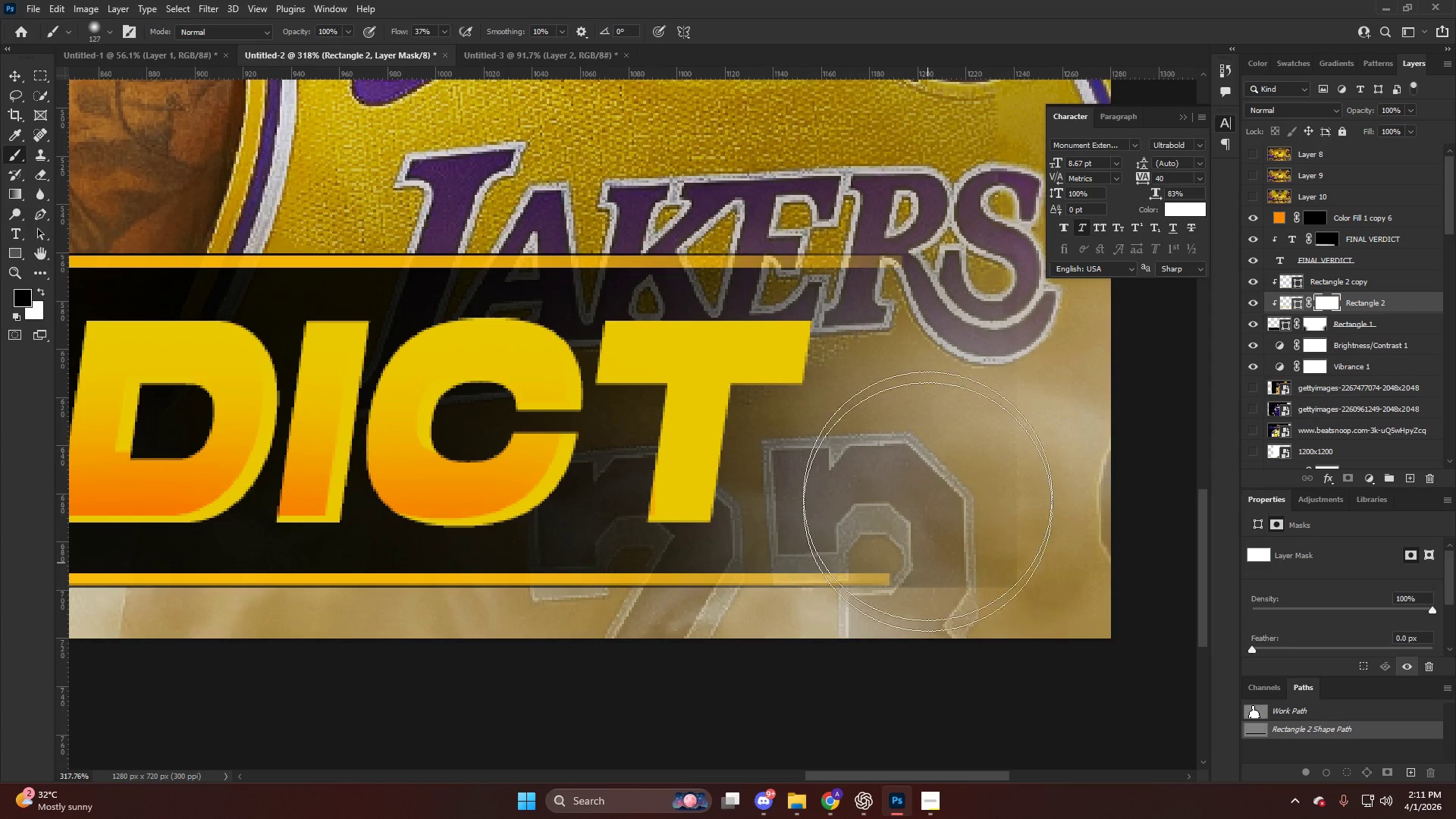 
type(xx)
 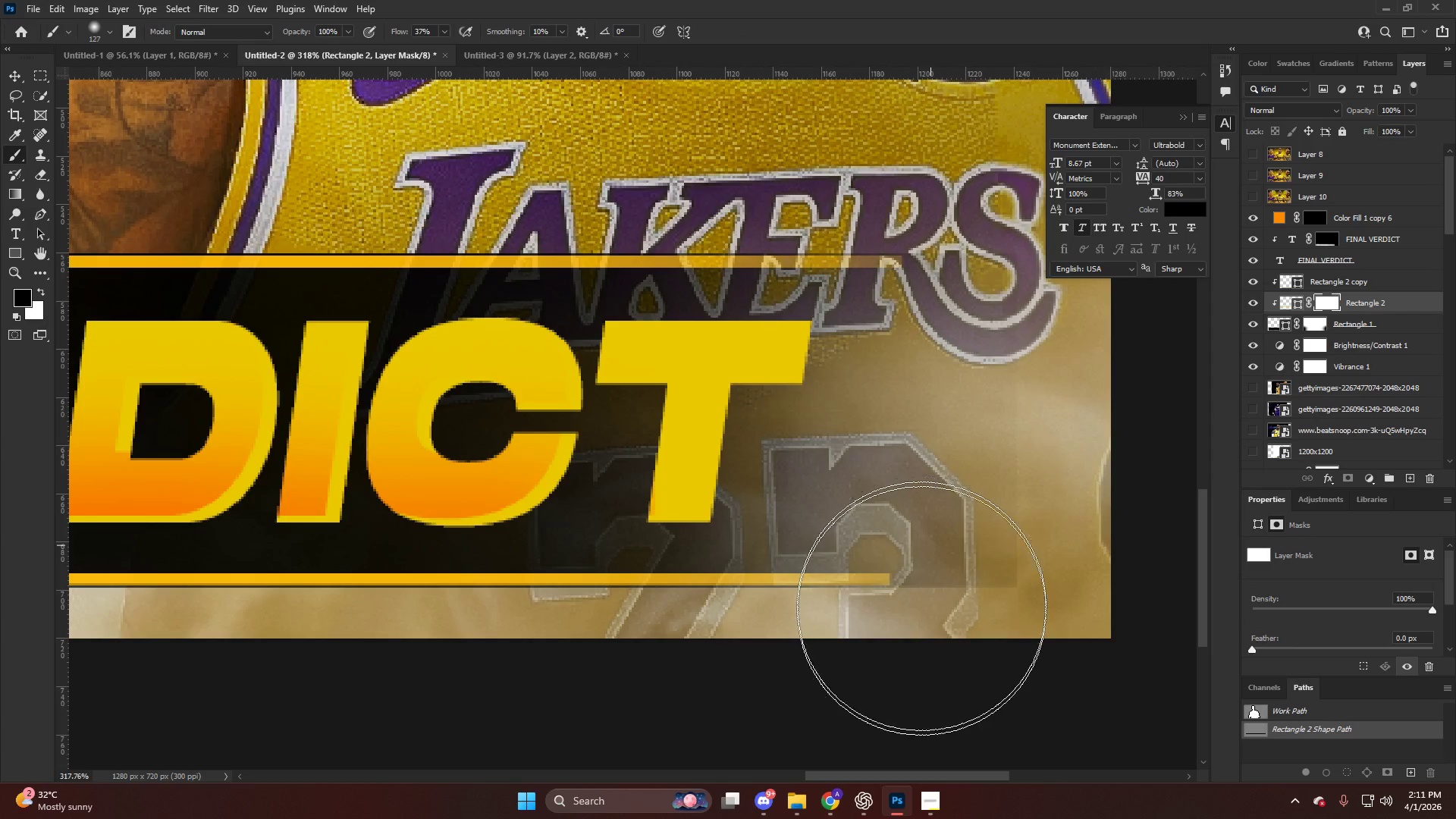 
left_click_drag(start_coordinate=[927, 478], to_coordinate=[934, 479])
 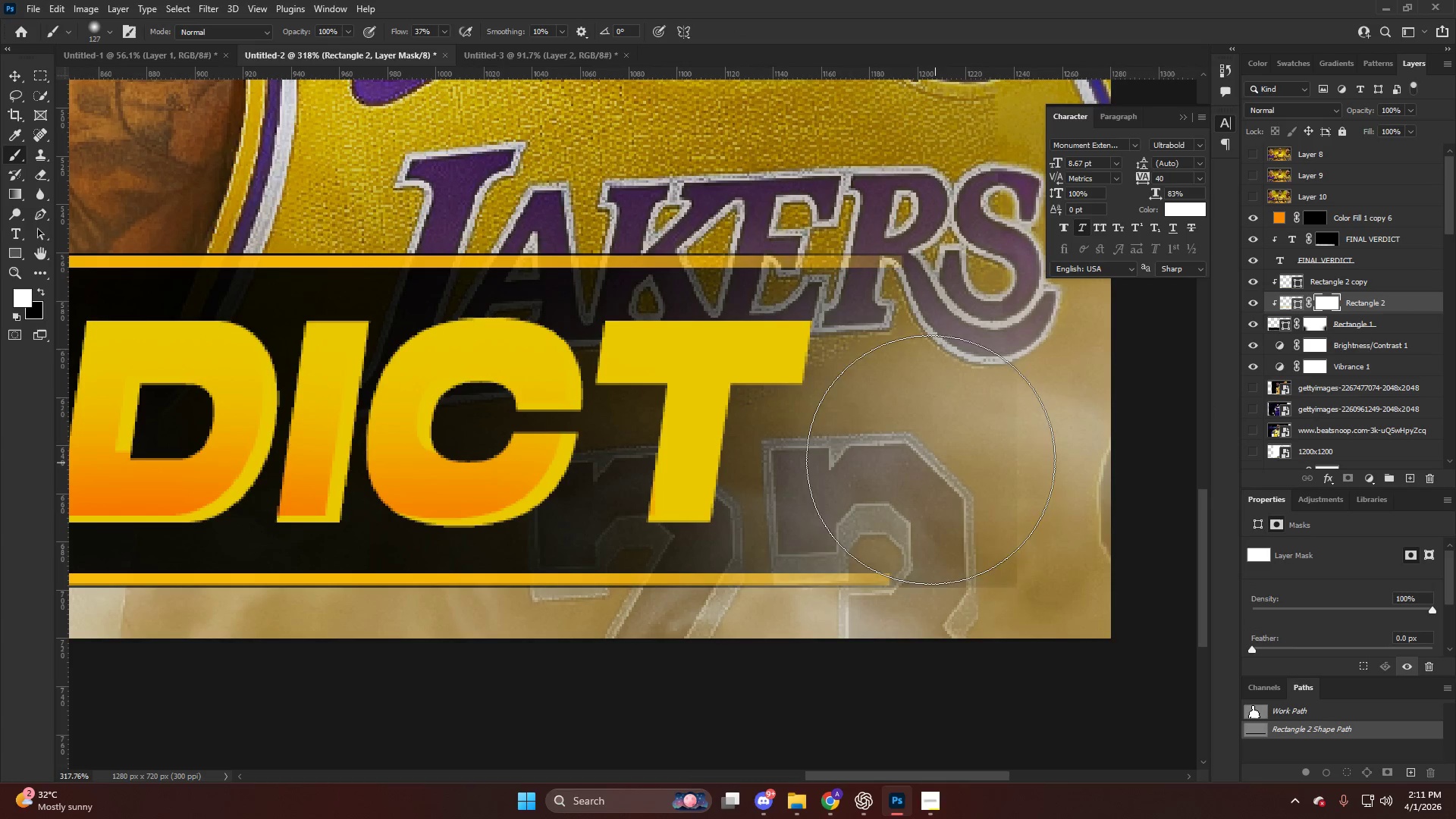 
left_click_drag(start_coordinate=[930, 488], to_coordinate=[905, 529])
 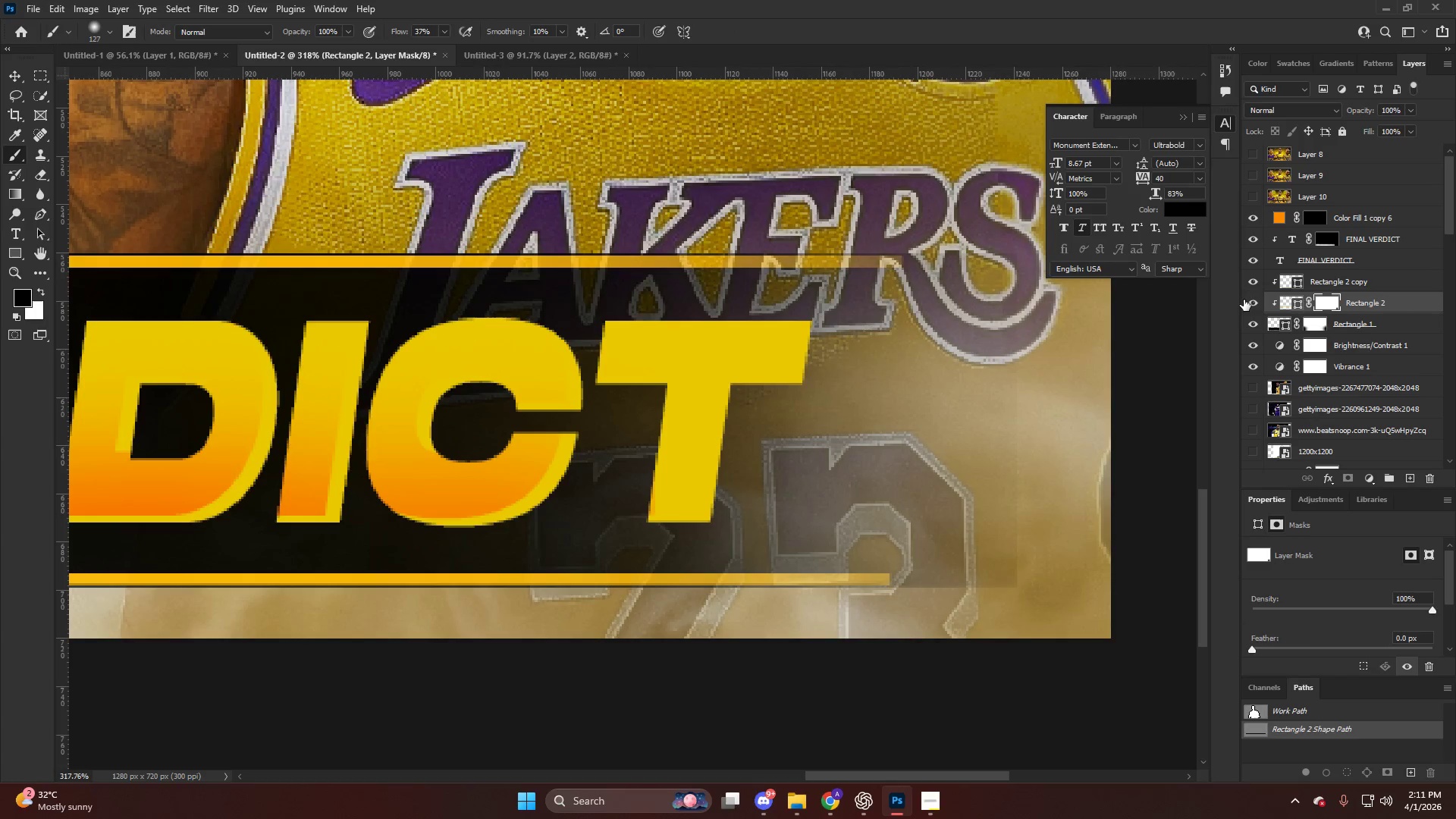 
double_click([1245, 300])
 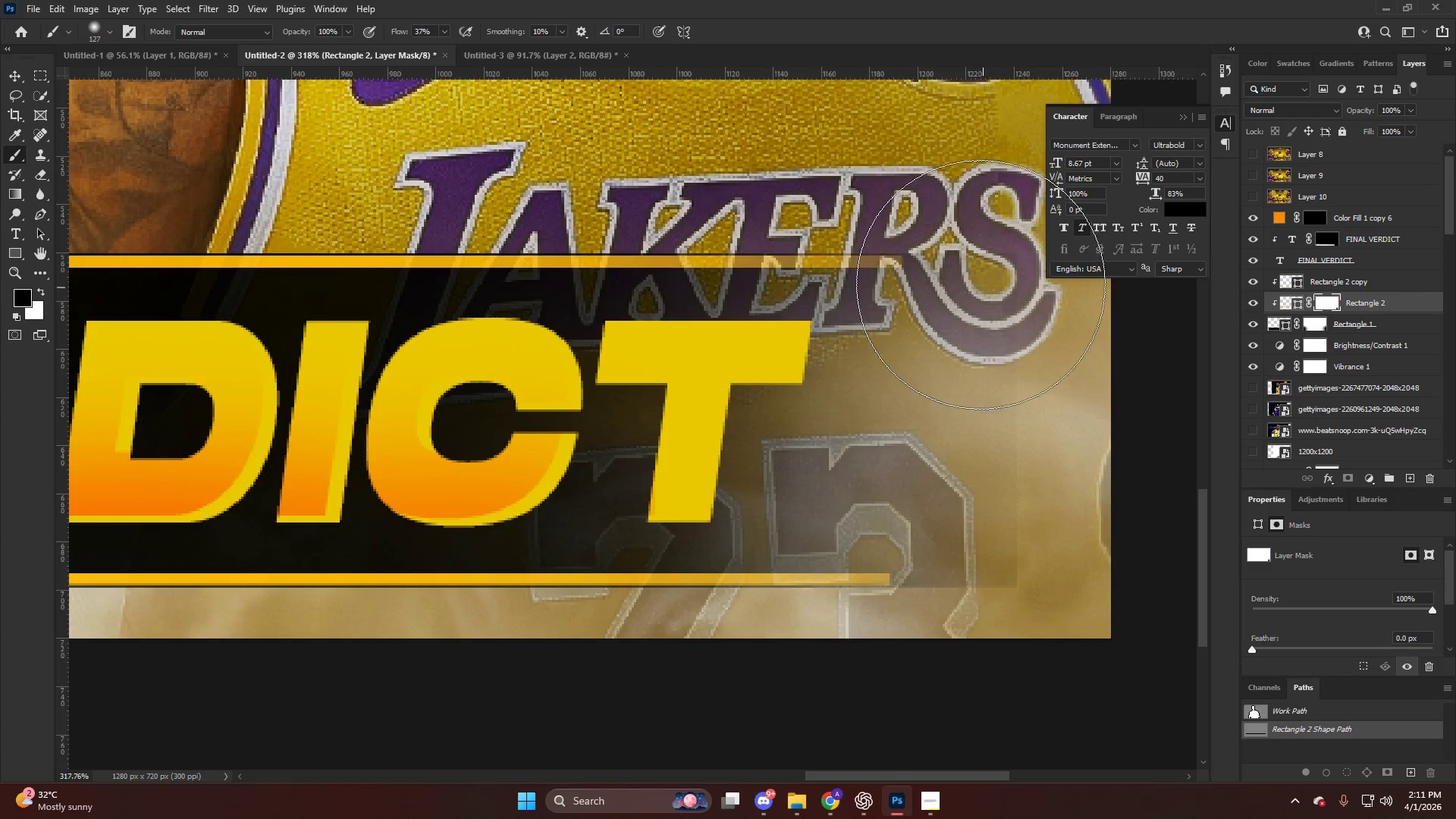 
left_click_drag(start_coordinate=[914, 212], to_coordinate=[1027, 509])
 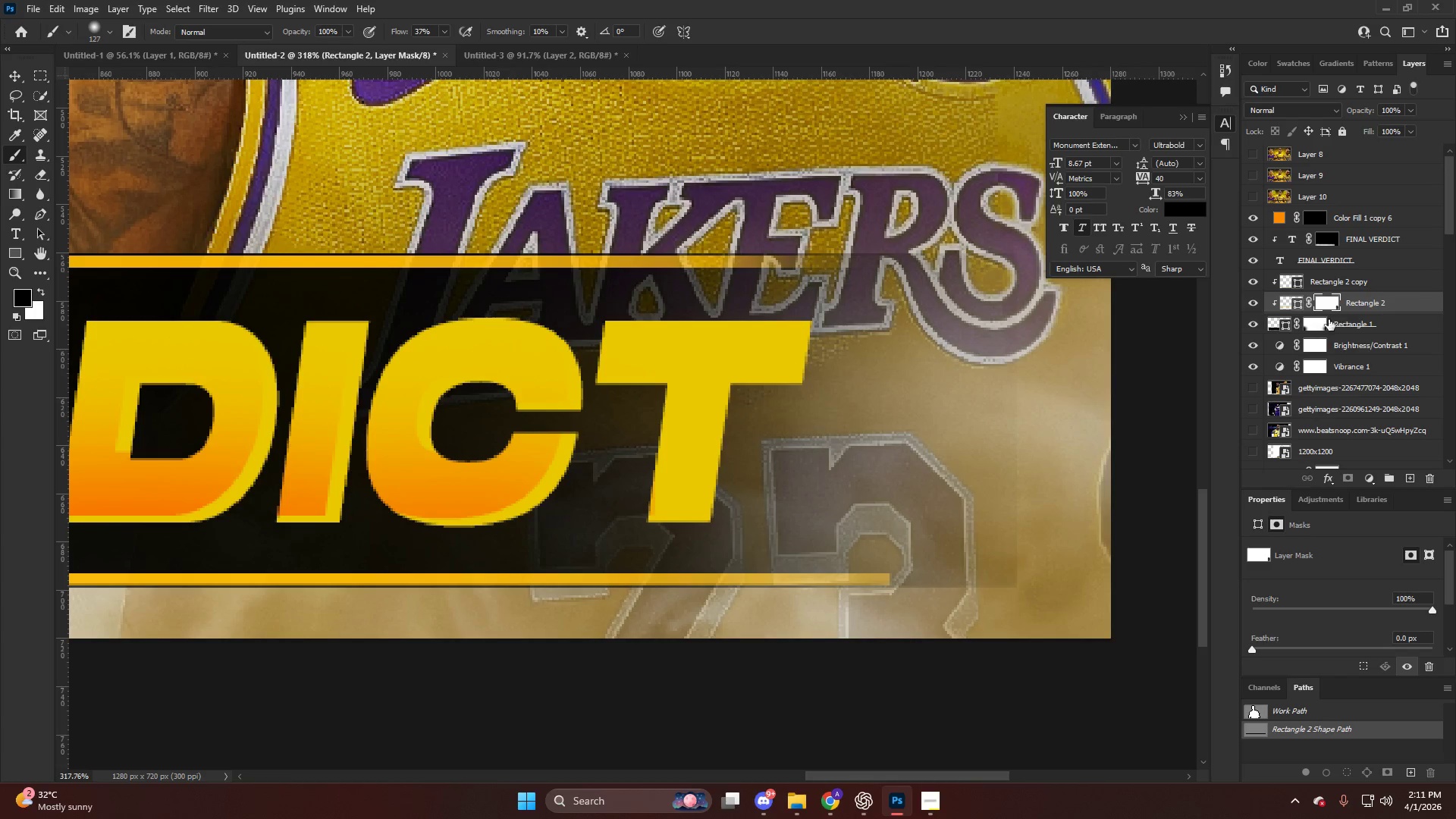 
hold_key(key=AltLeft, duration=0.75)
left_click_drag(start_coordinate=[1323, 296], to_coordinate=[1322, 279])
 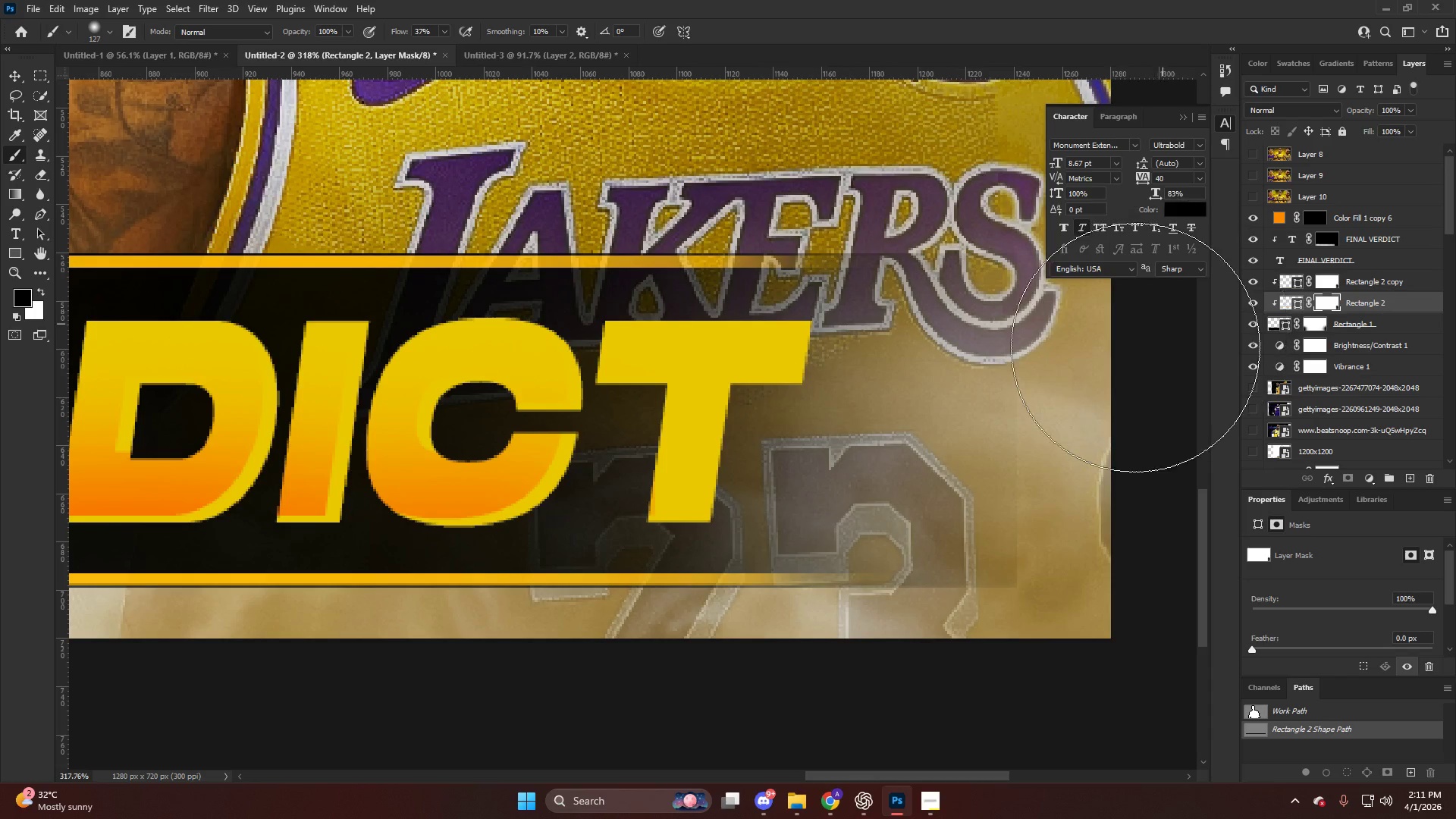 
hold_key(key=AltLeft, duration=0.47)
hold_key(key=AltLeft, duration=0.39)
scroll: coordinate [882, 444], scroll_direction: down, amount: 3.0
 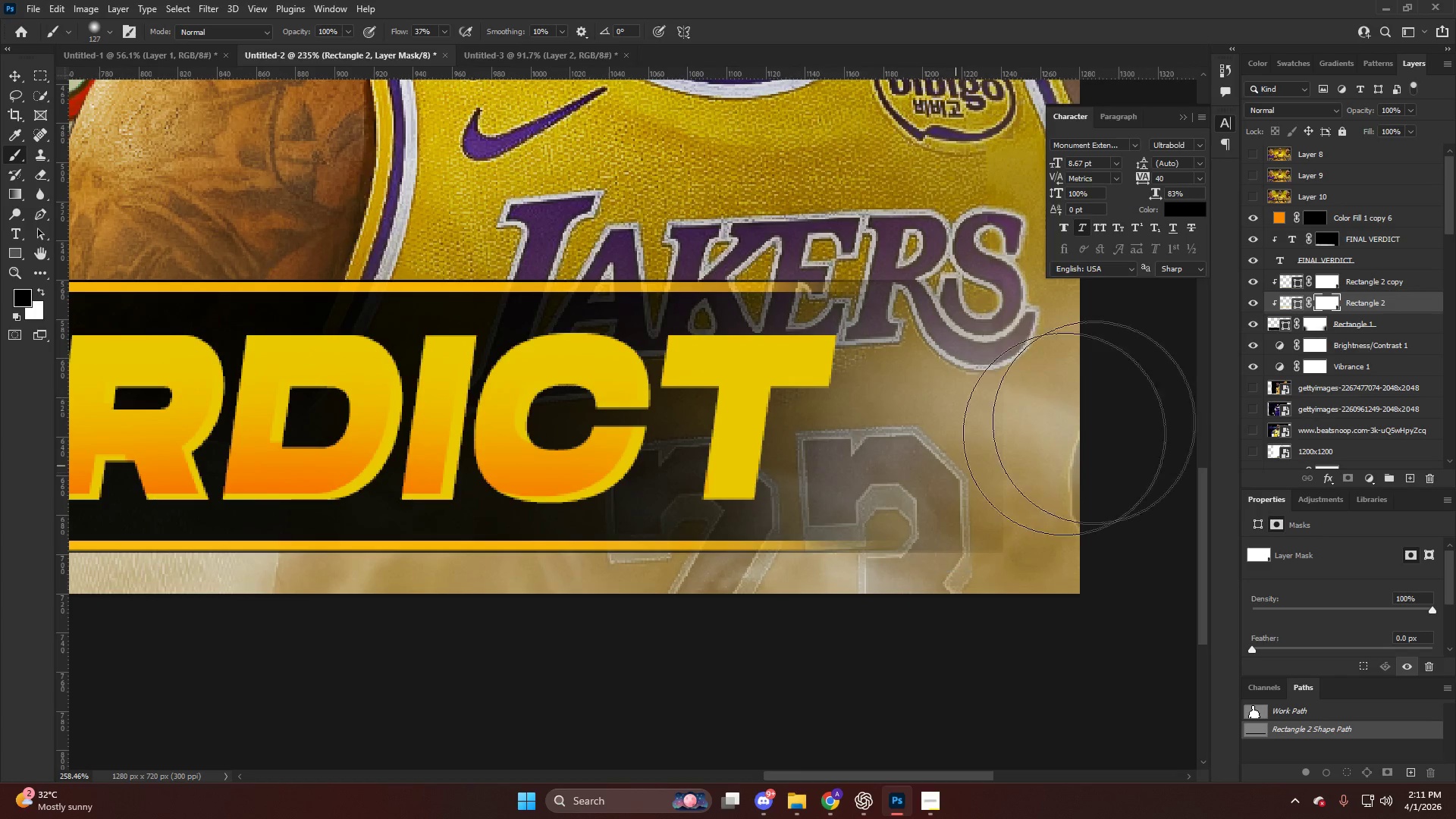 
left_click([1325, 301])
 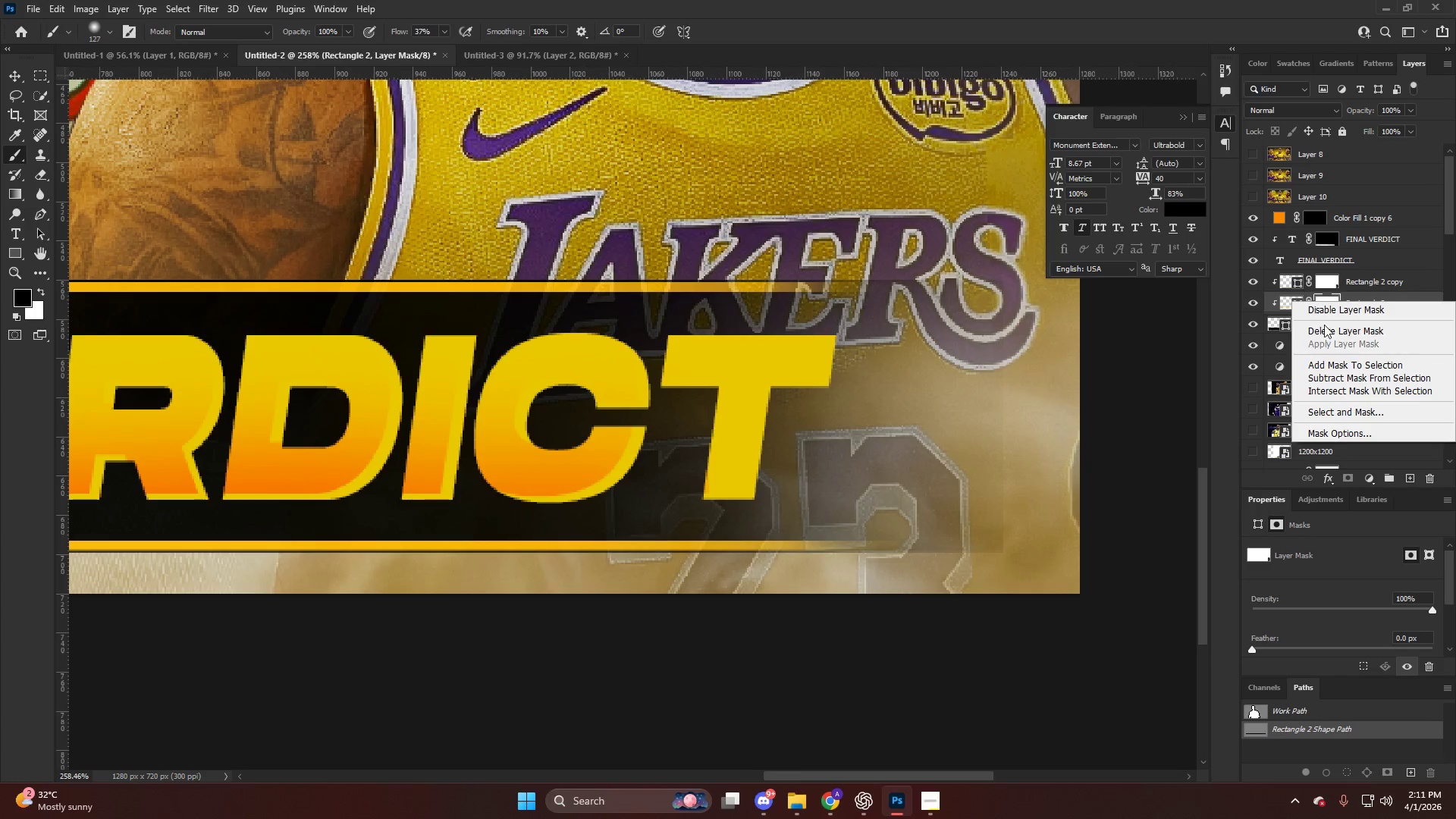 
left_click([1324, 327])
 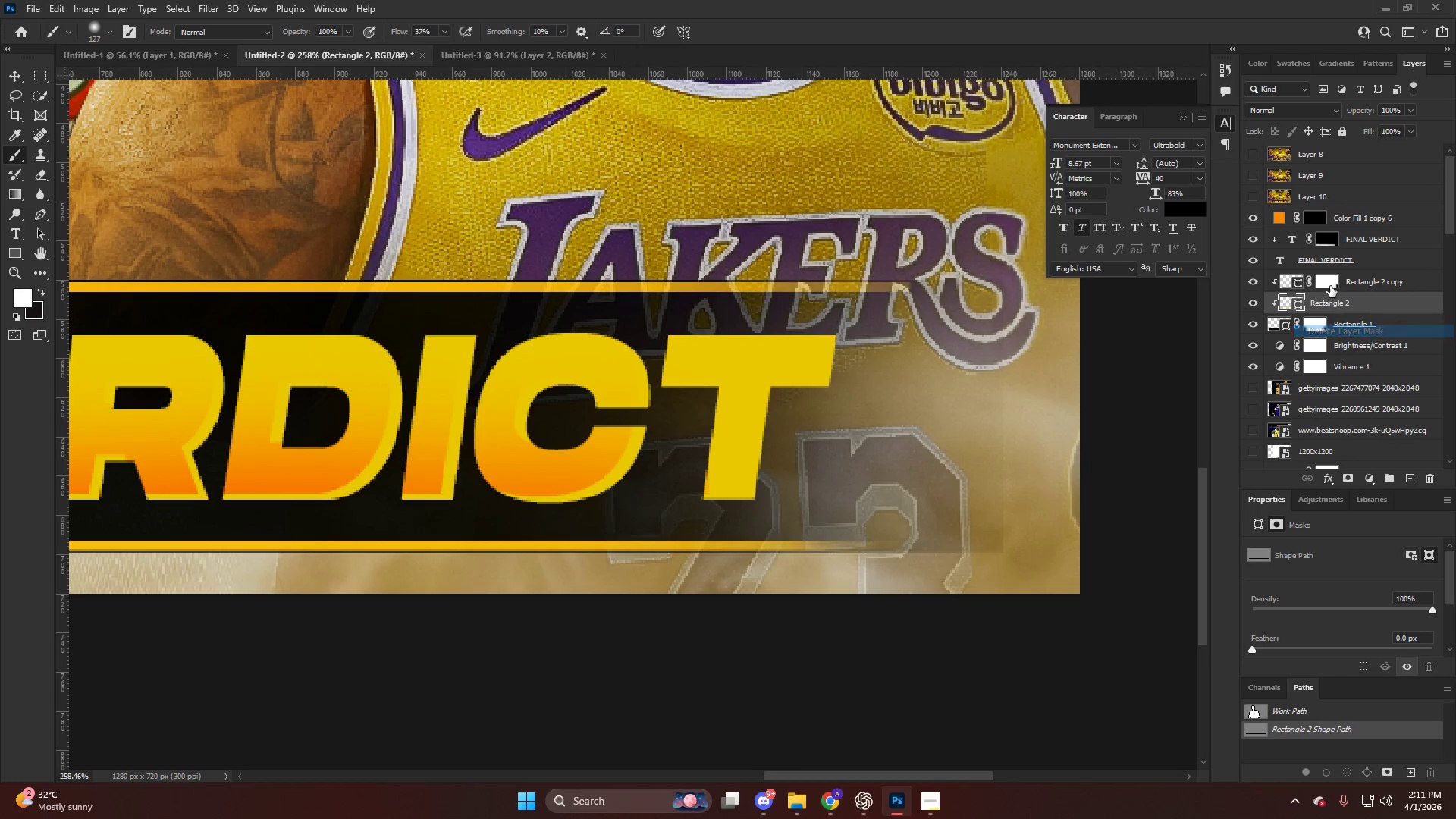 
double_click([1330, 284])
 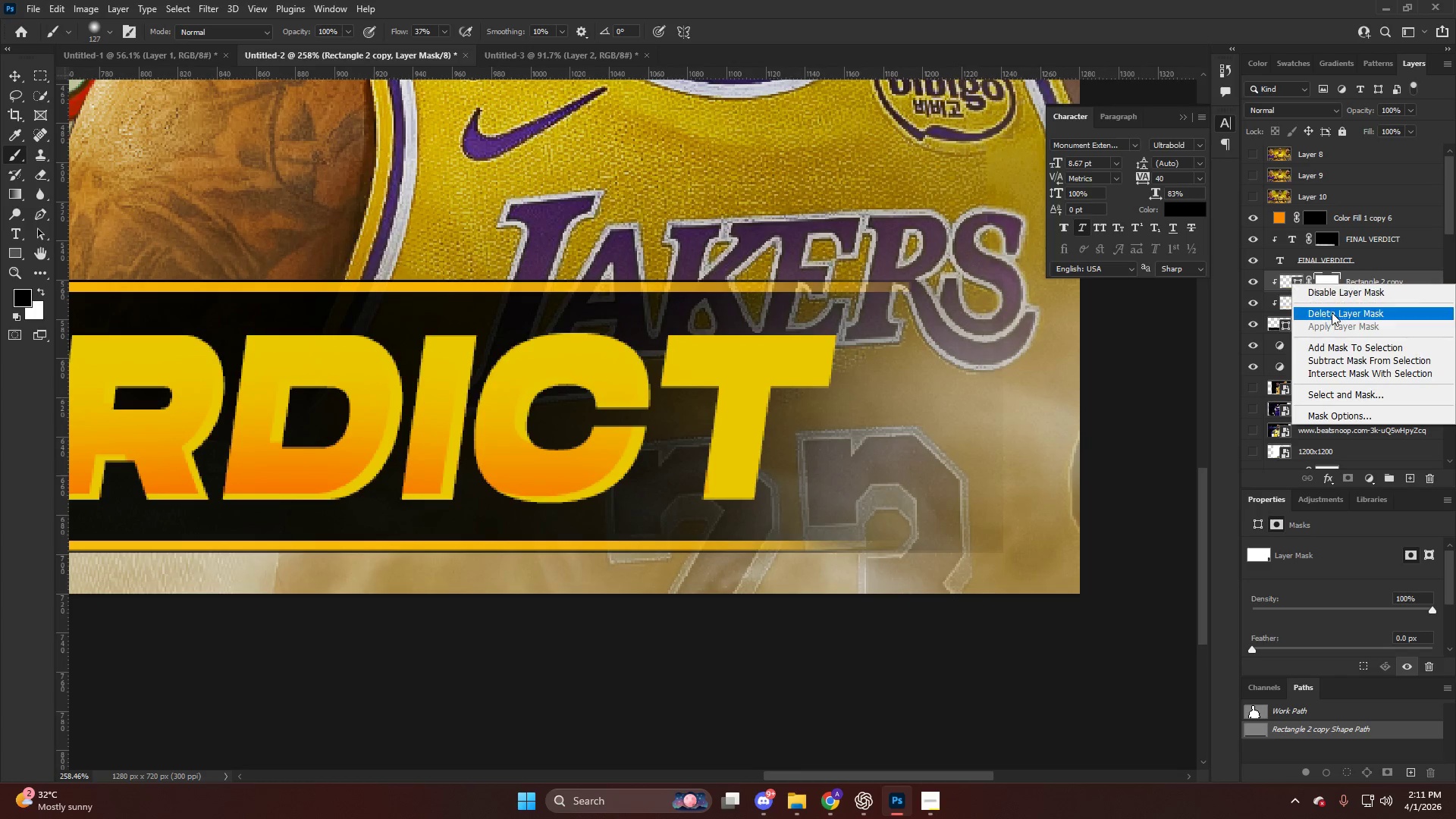 
left_click([1332, 315])
 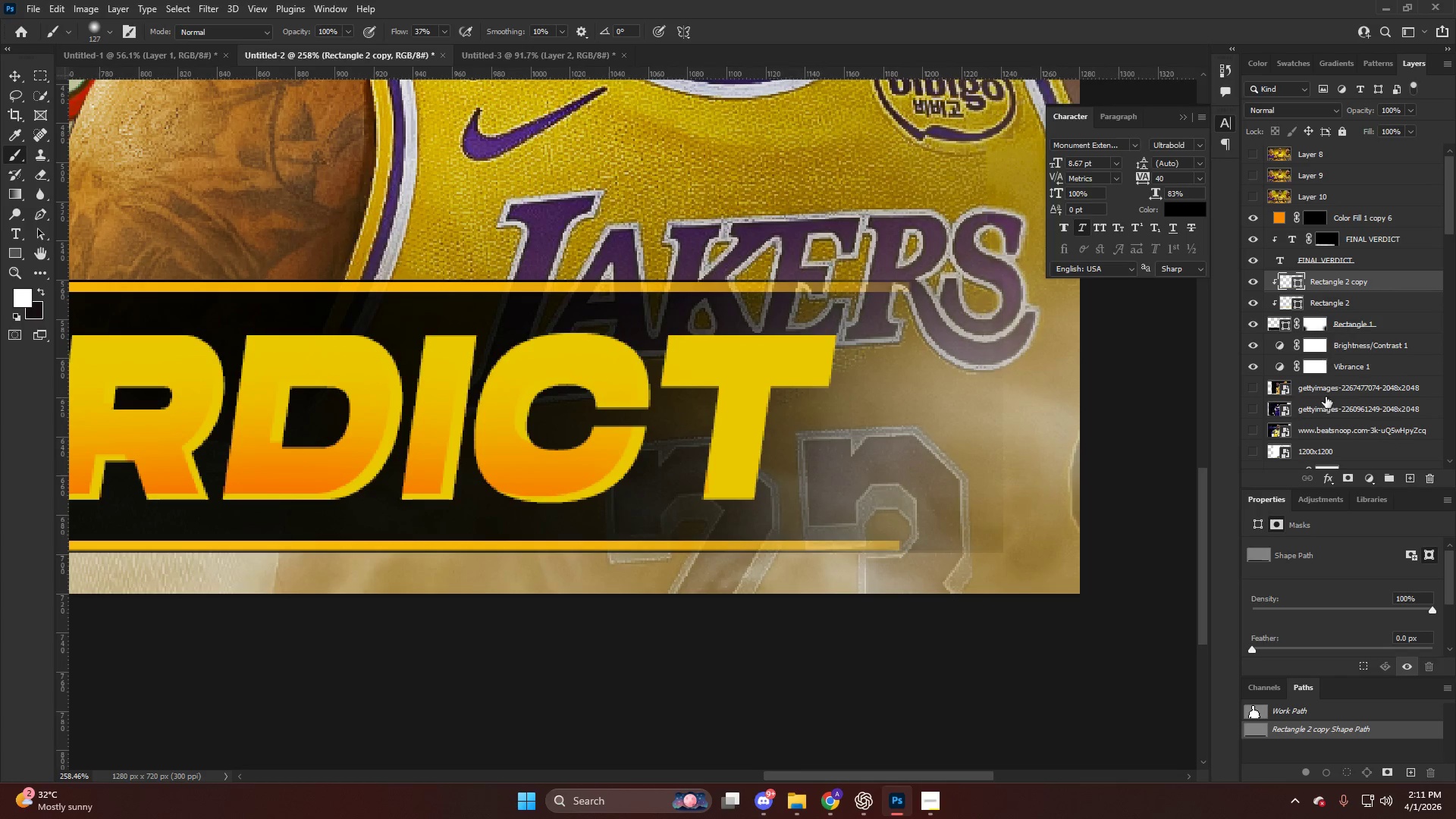 
hold_key(key=AltLeft, duration=0.91)
left_click([1346, 475])
 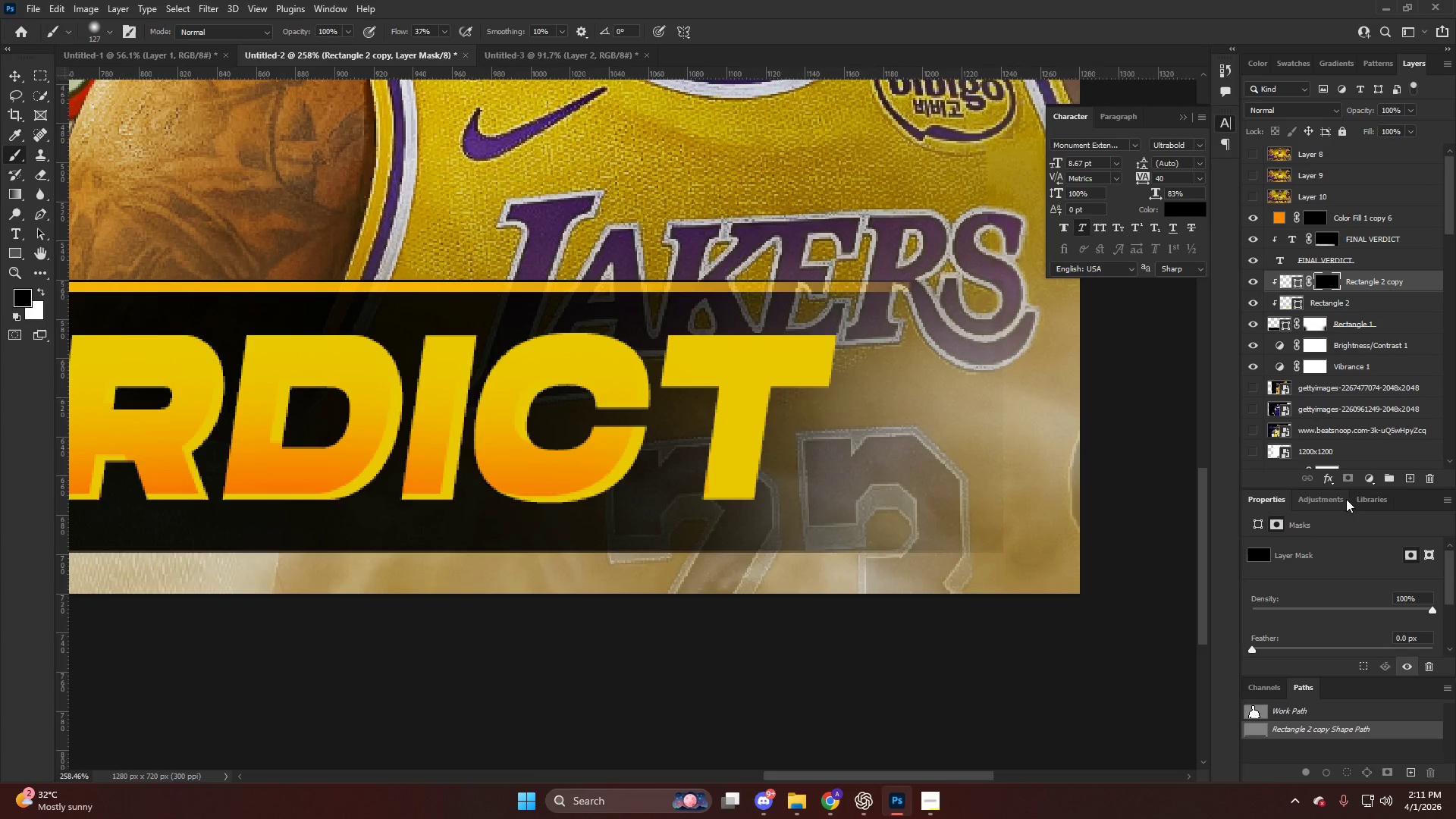 
key(Control+I)
 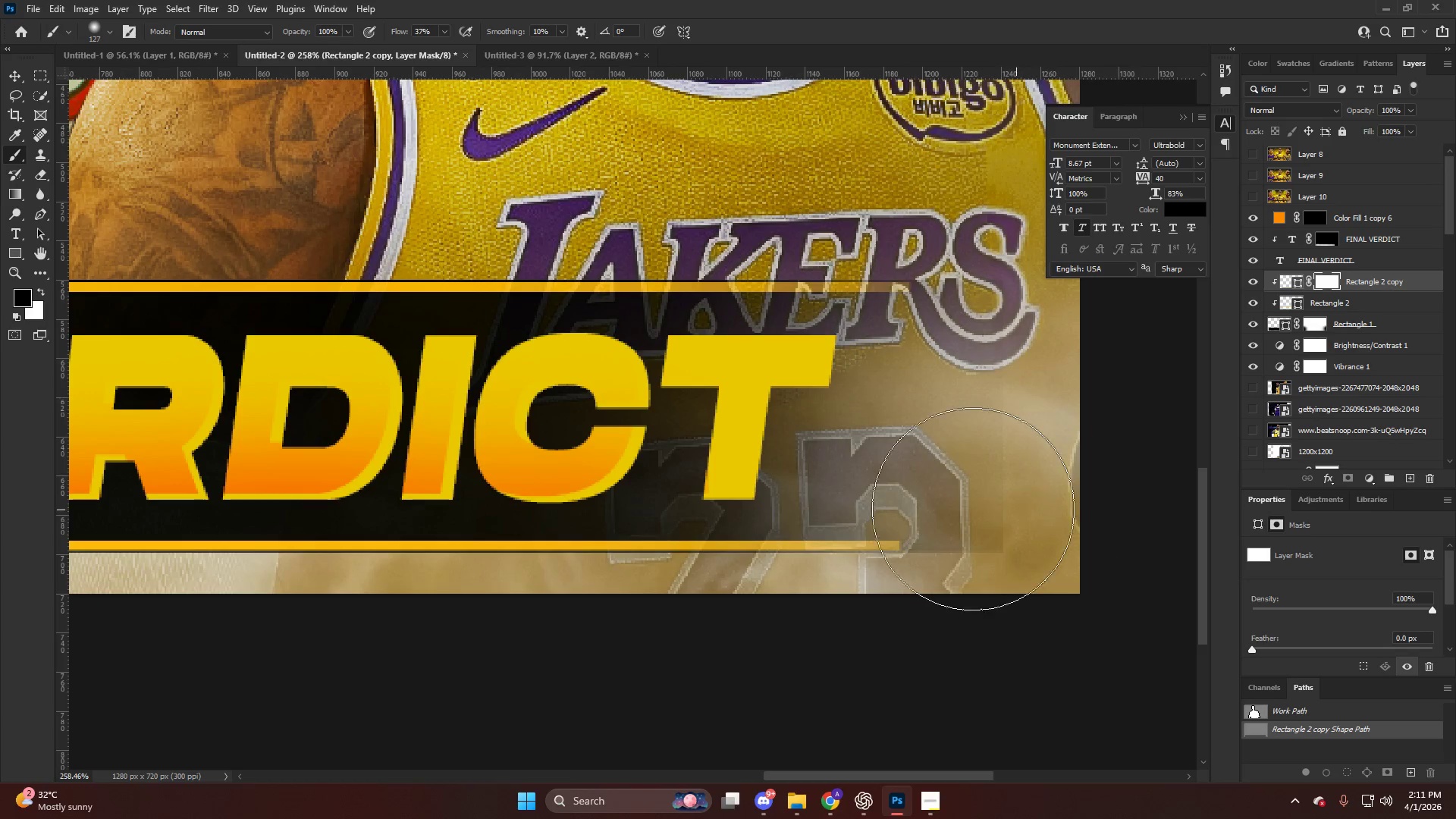 
scroll: coordinate [927, 506], scroll_direction: down, amount: 2.0
 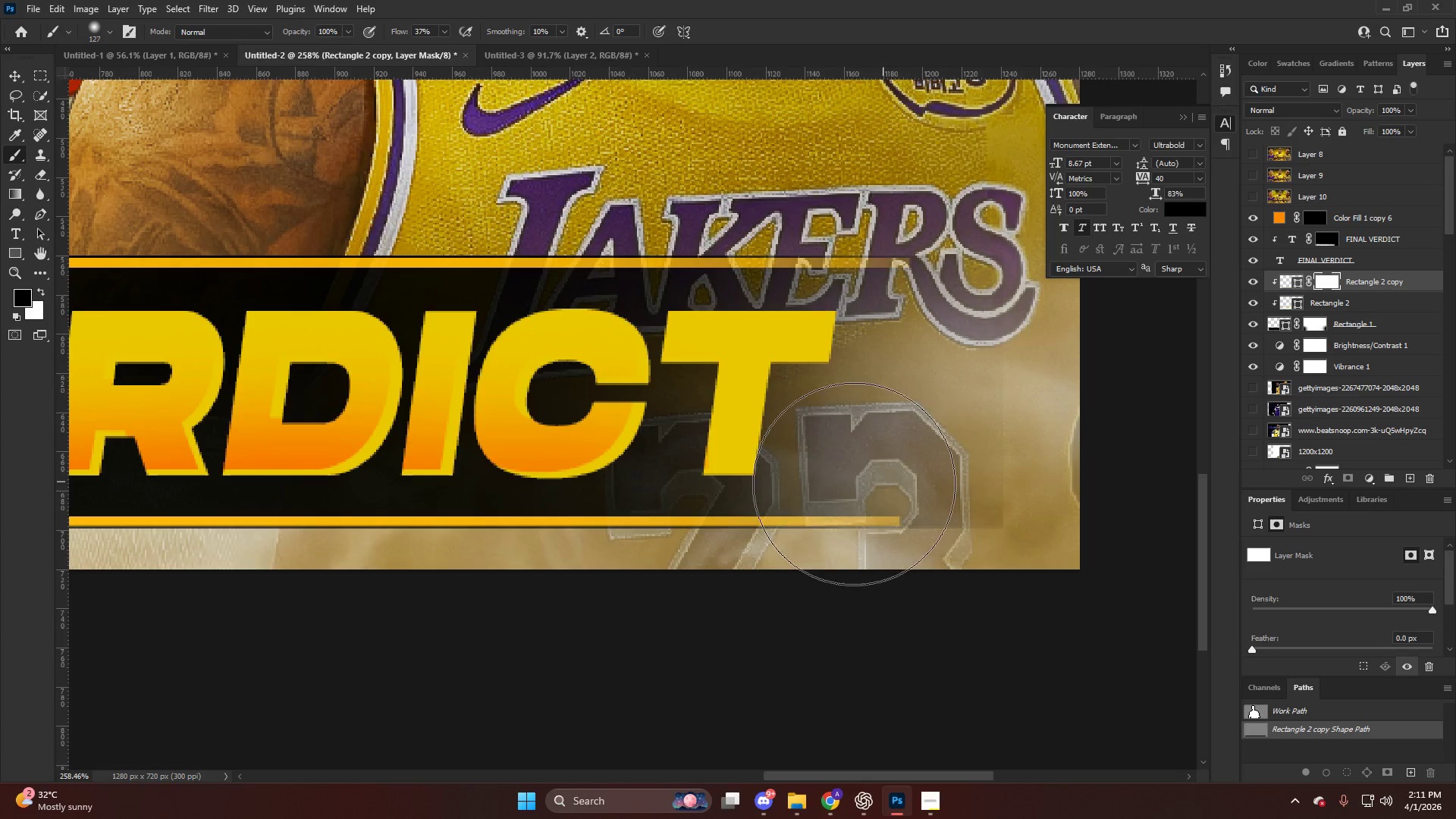 
type(nb)
 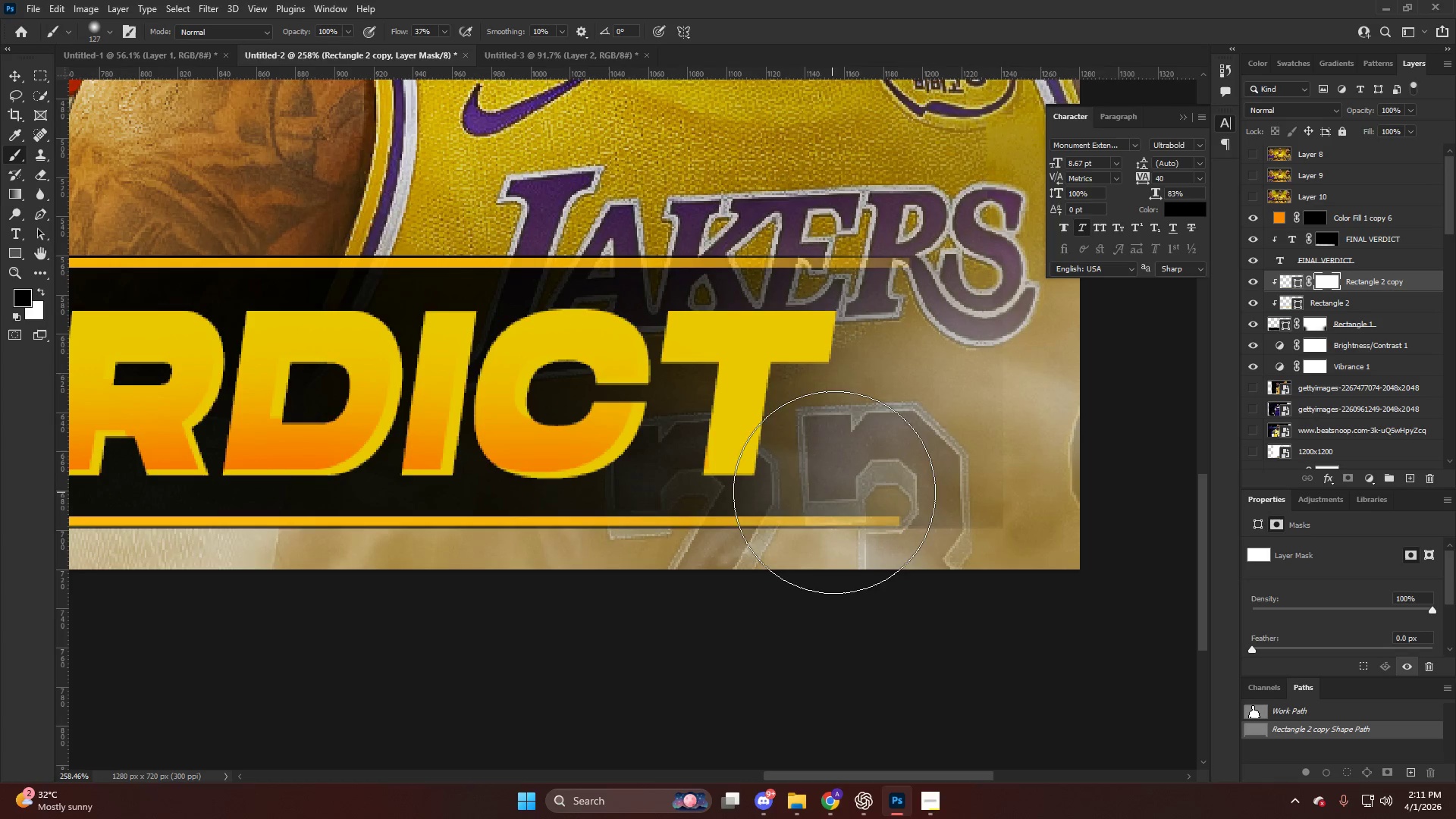 
hold_key(key=AltLeft, duration=0.44)
 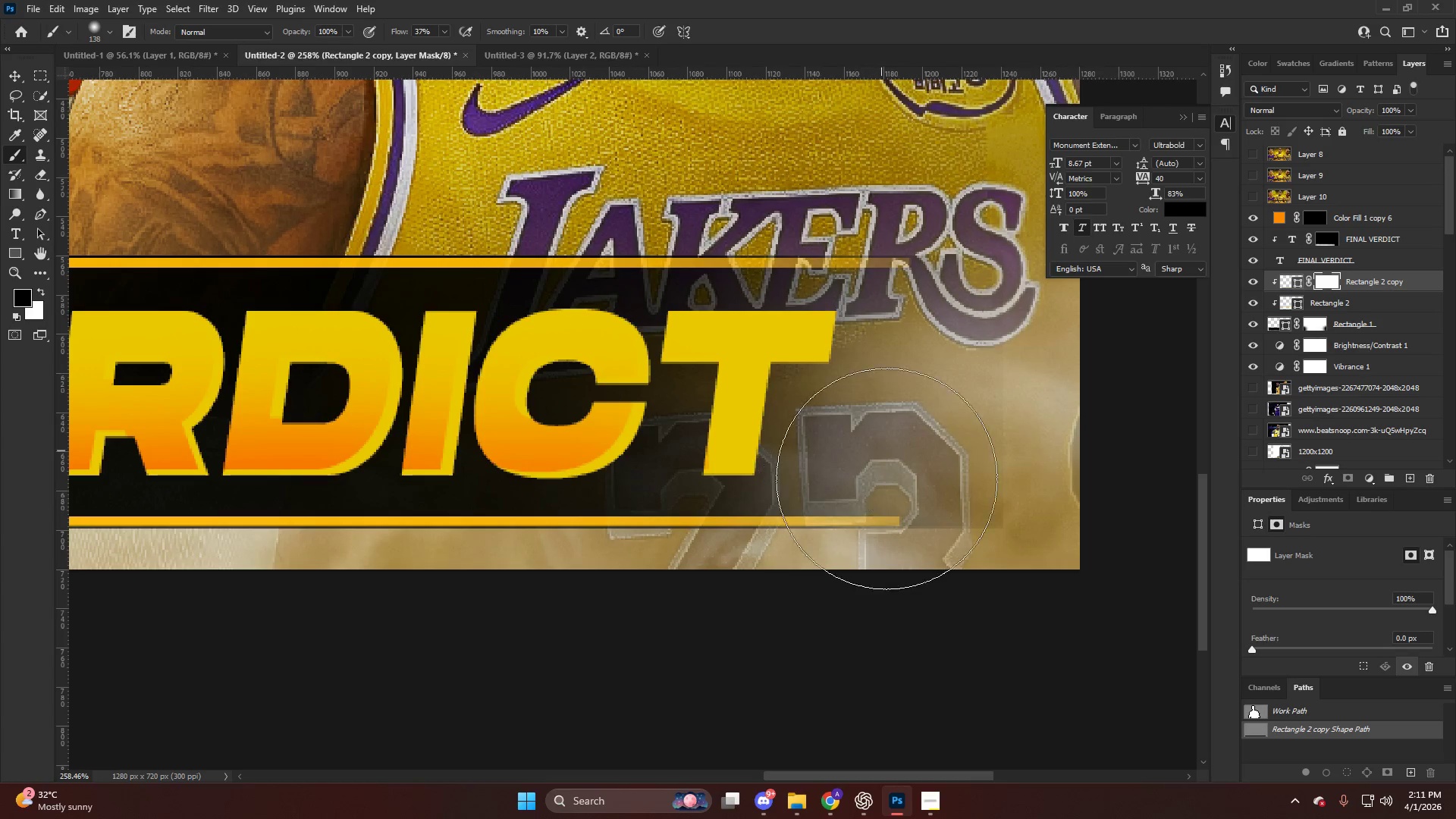 
left_click_drag(start_coordinate=[887, 454], to_coordinate=[961, 529])
 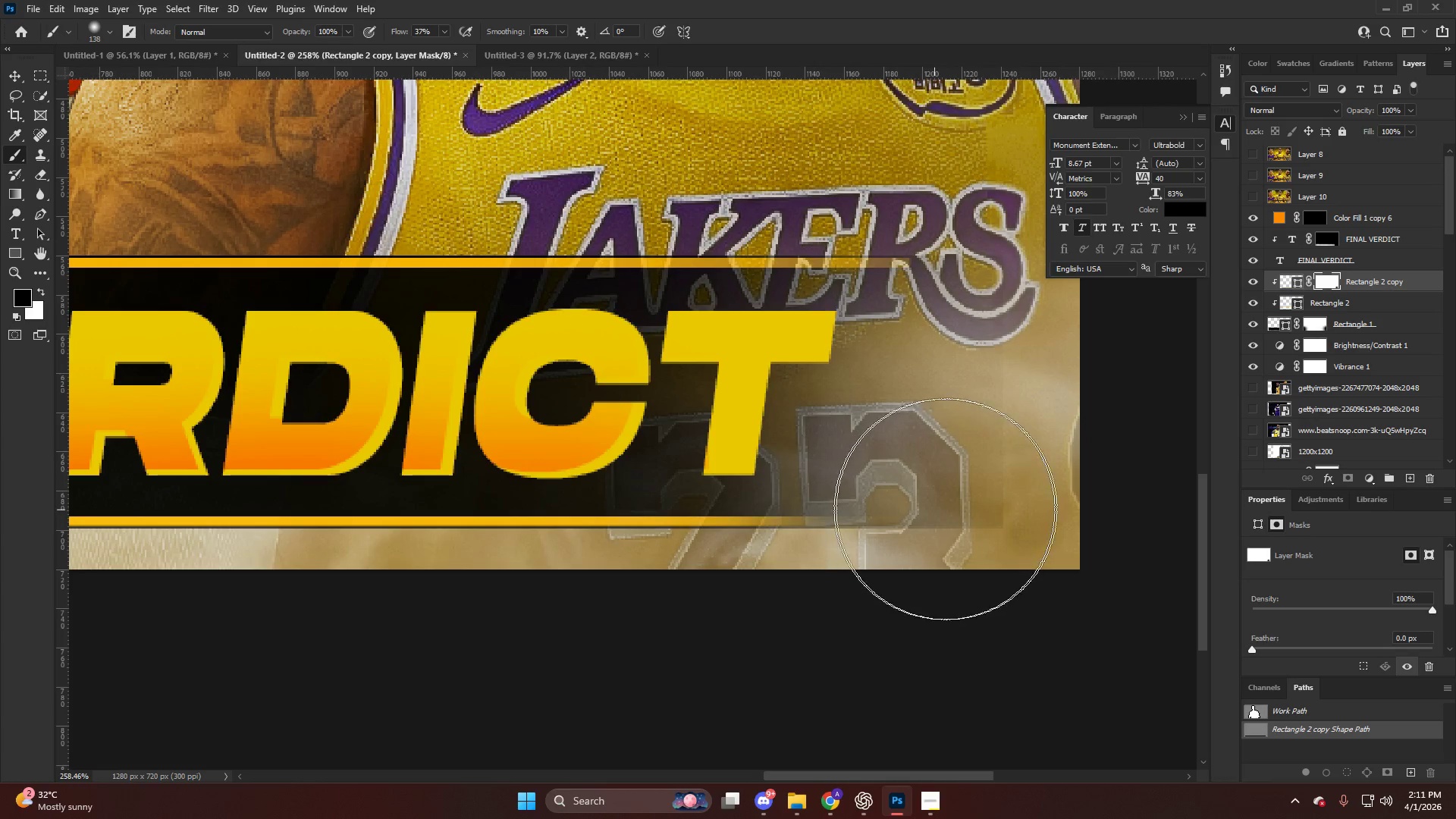 
key(Control+ControlLeft)
 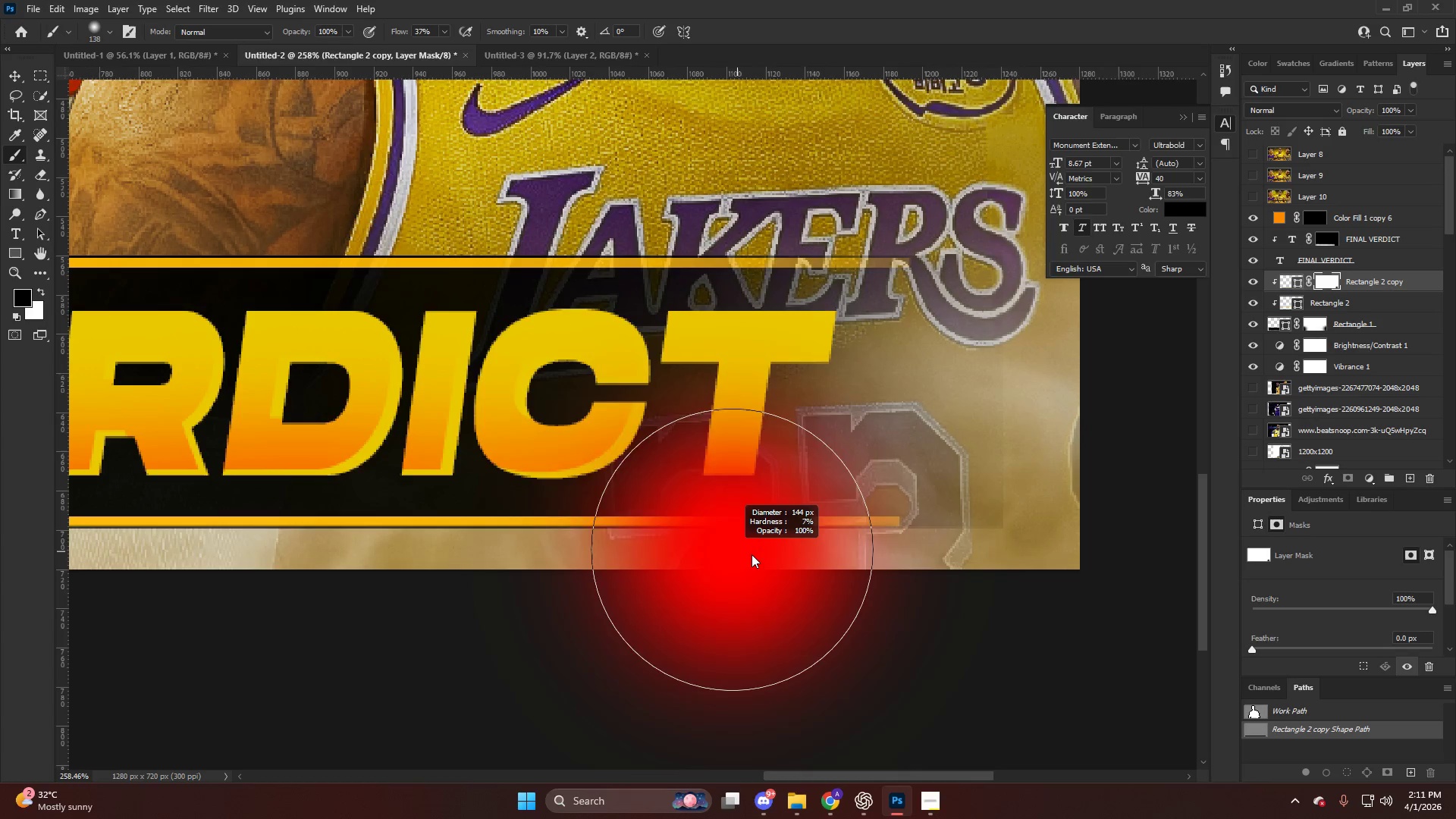 
key(Control+Z)
 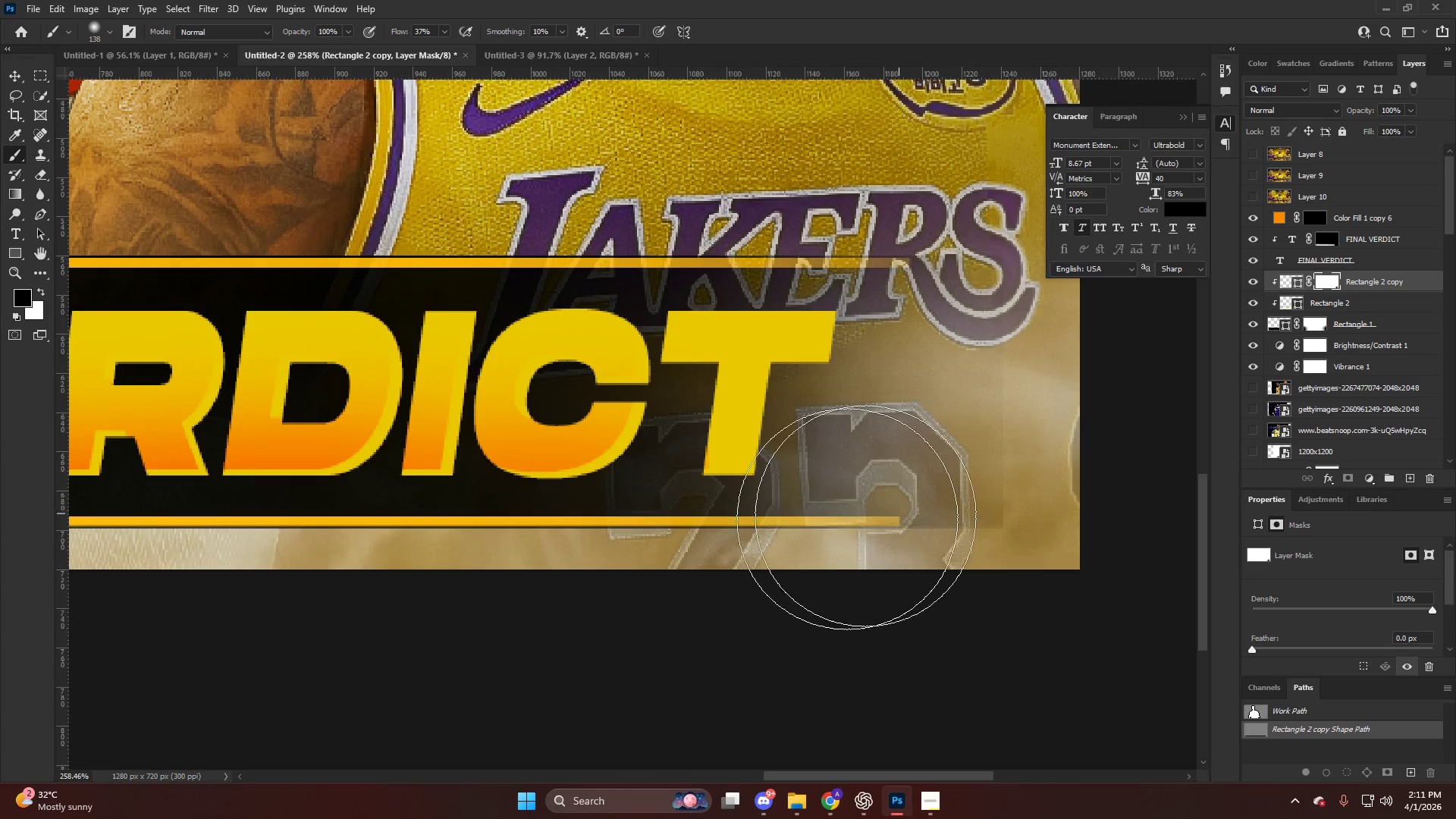 
key(Alt+AltLeft)
 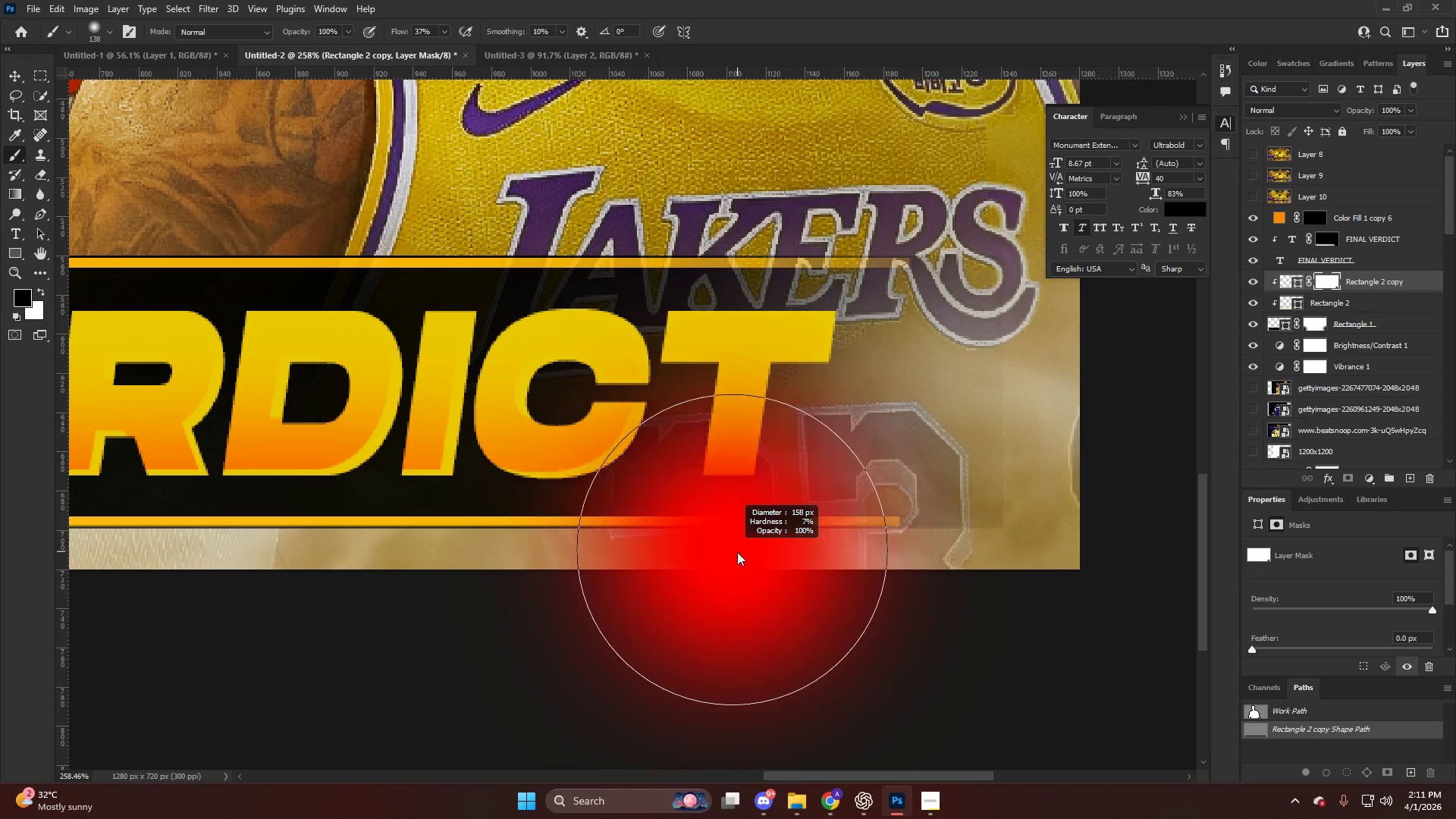 
left_click_drag(start_coordinate=[715, 547], to_coordinate=[1235, 554])
 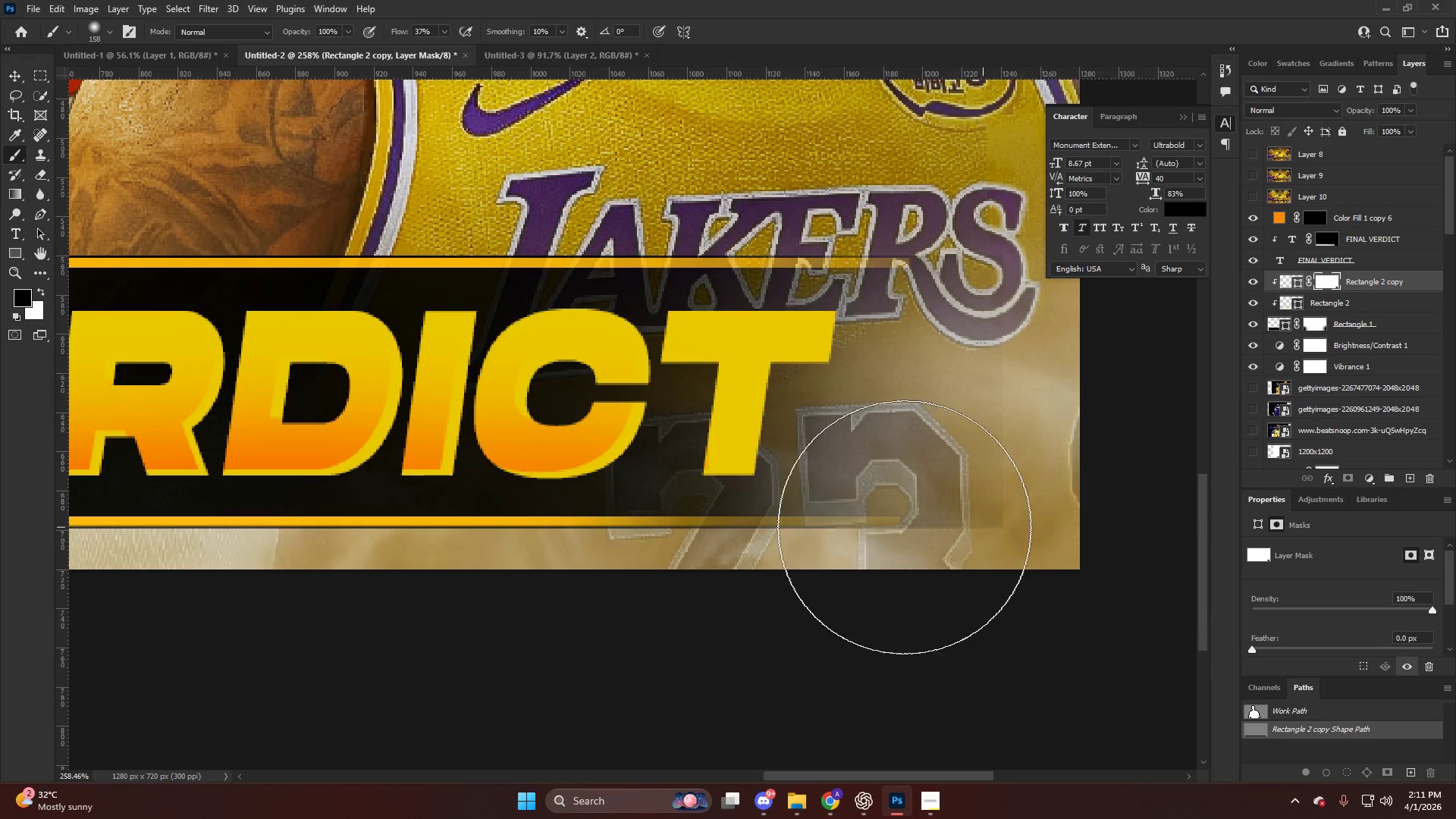 
left_click_drag(start_coordinate=[905, 527], to_coordinate=[1161, 543])
 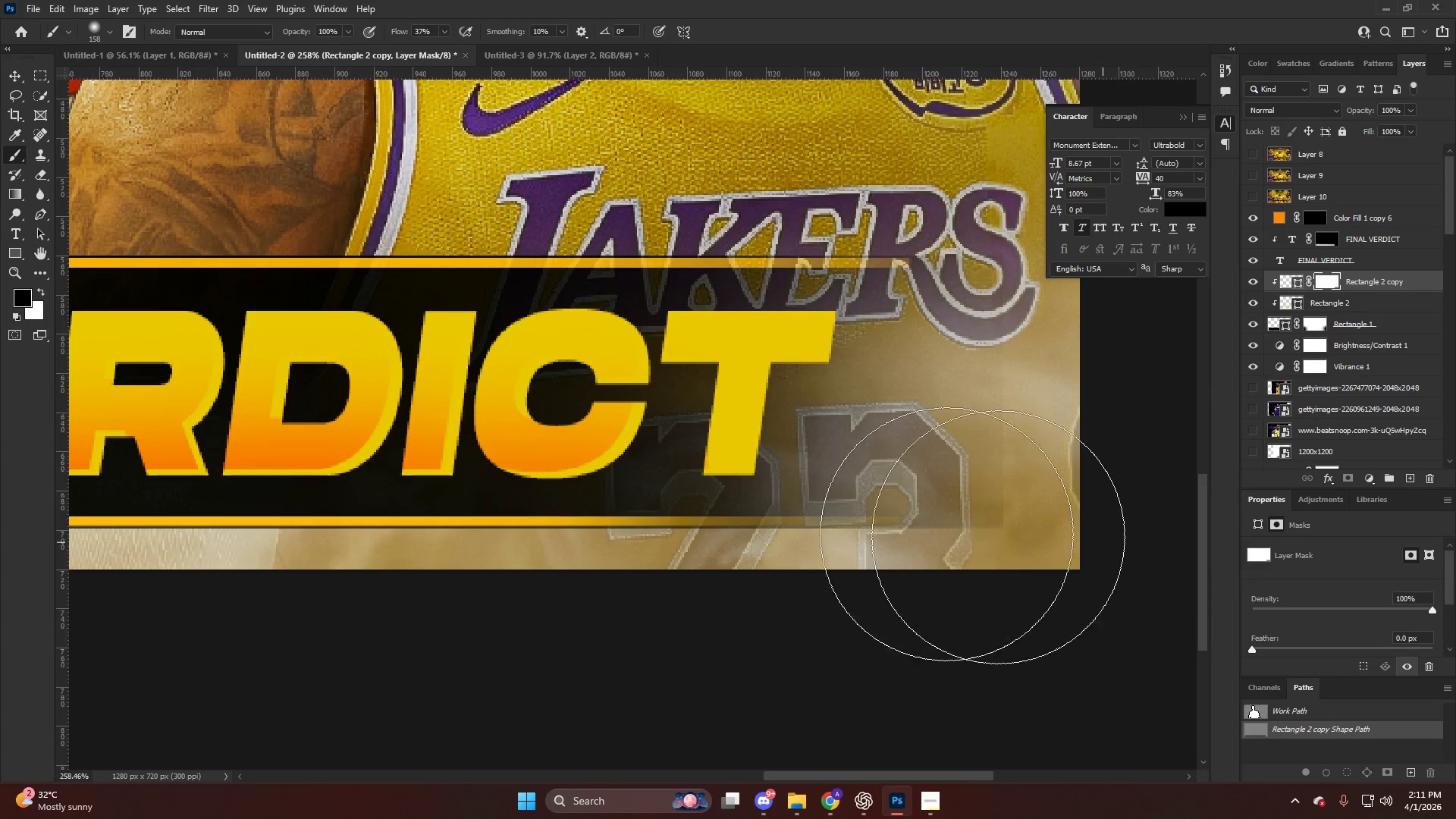 
left_click_drag(start_coordinate=[945, 535], to_coordinate=[1112, 540])
 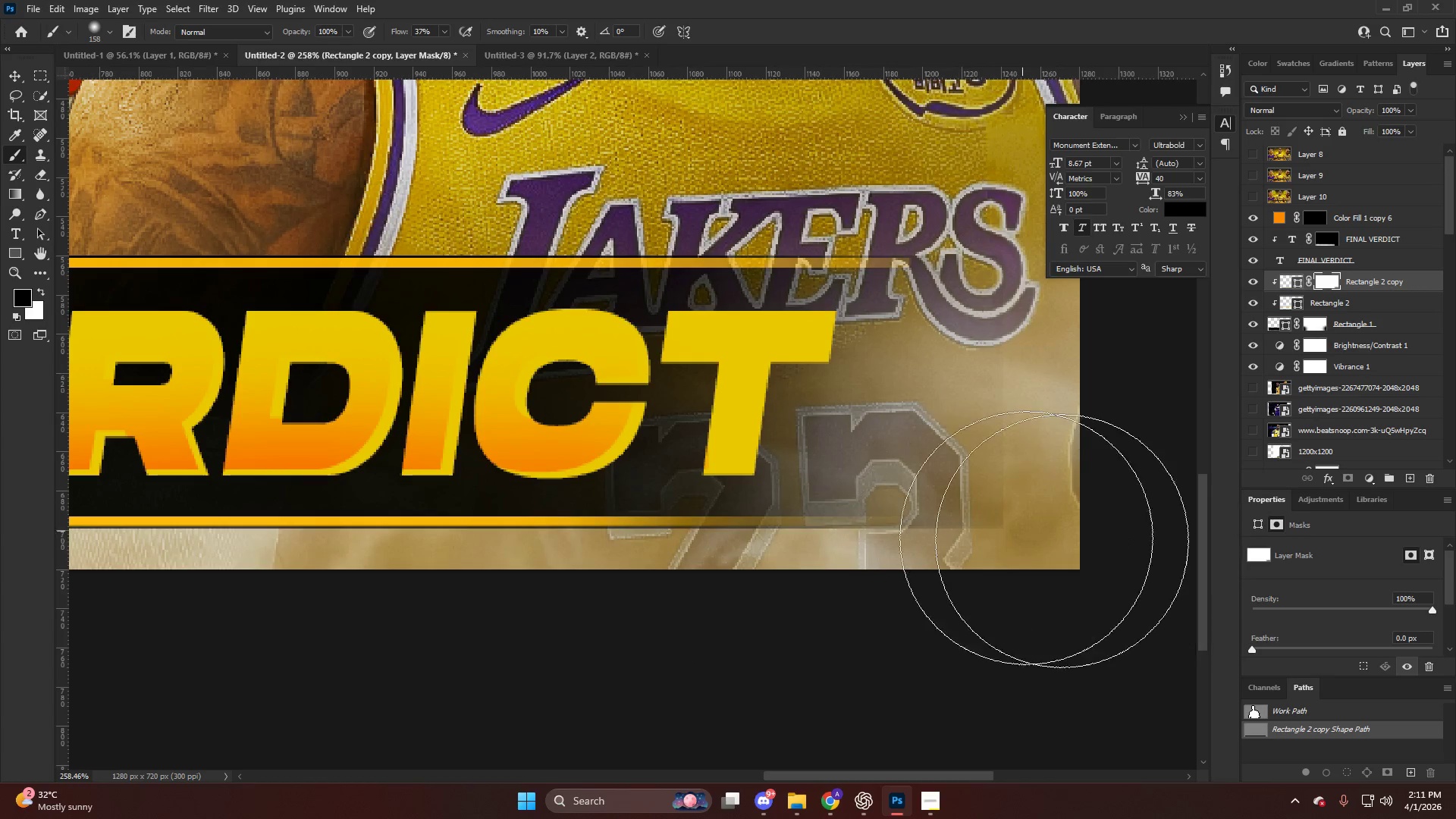 
left_click_drag(start_coordinate=[1026, 538], to_coordinate=[1179, 538])
 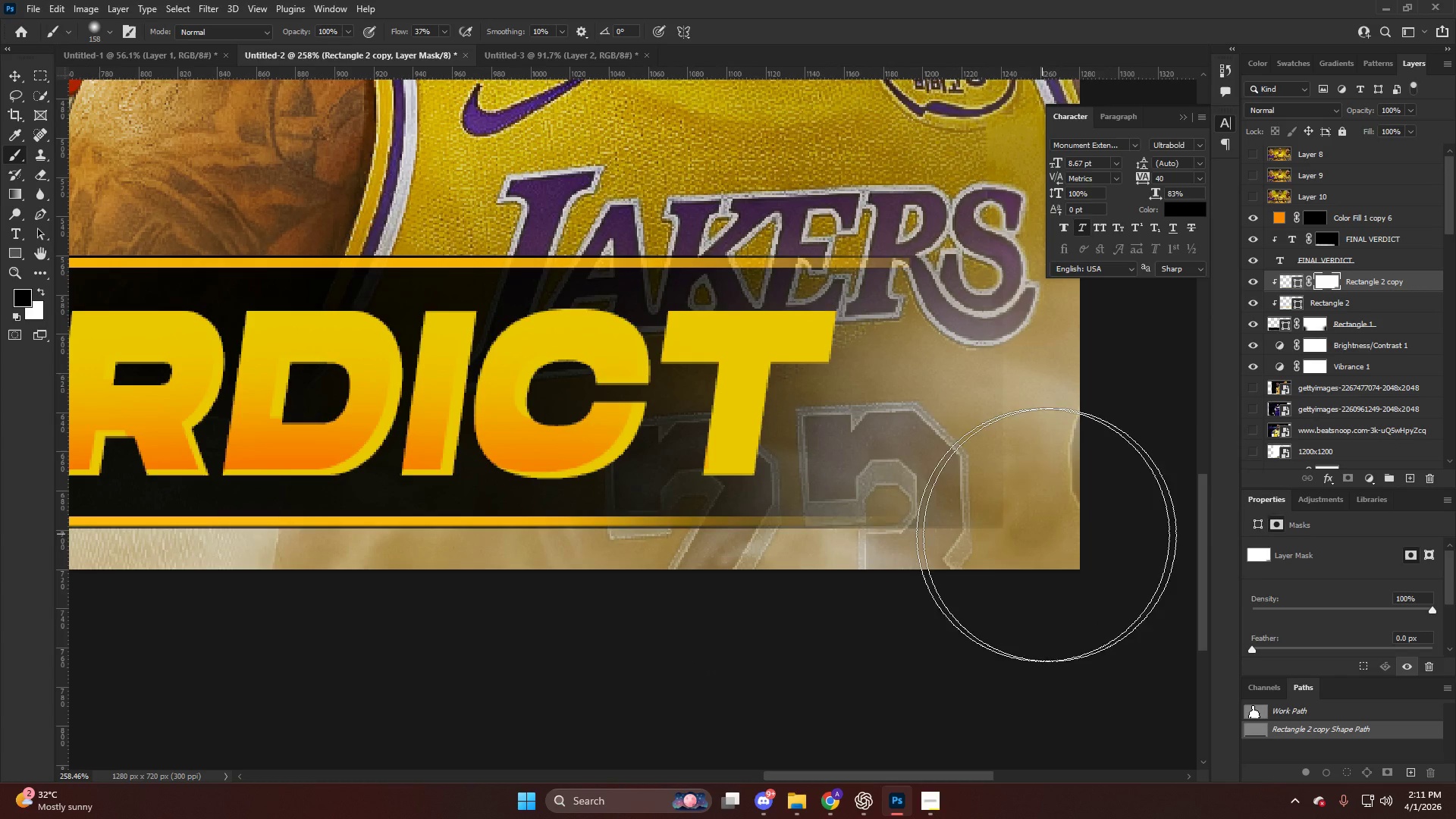 
left_click_drag(start_coordinate=[1050, 535], to_coordinate=[1153, 523])
 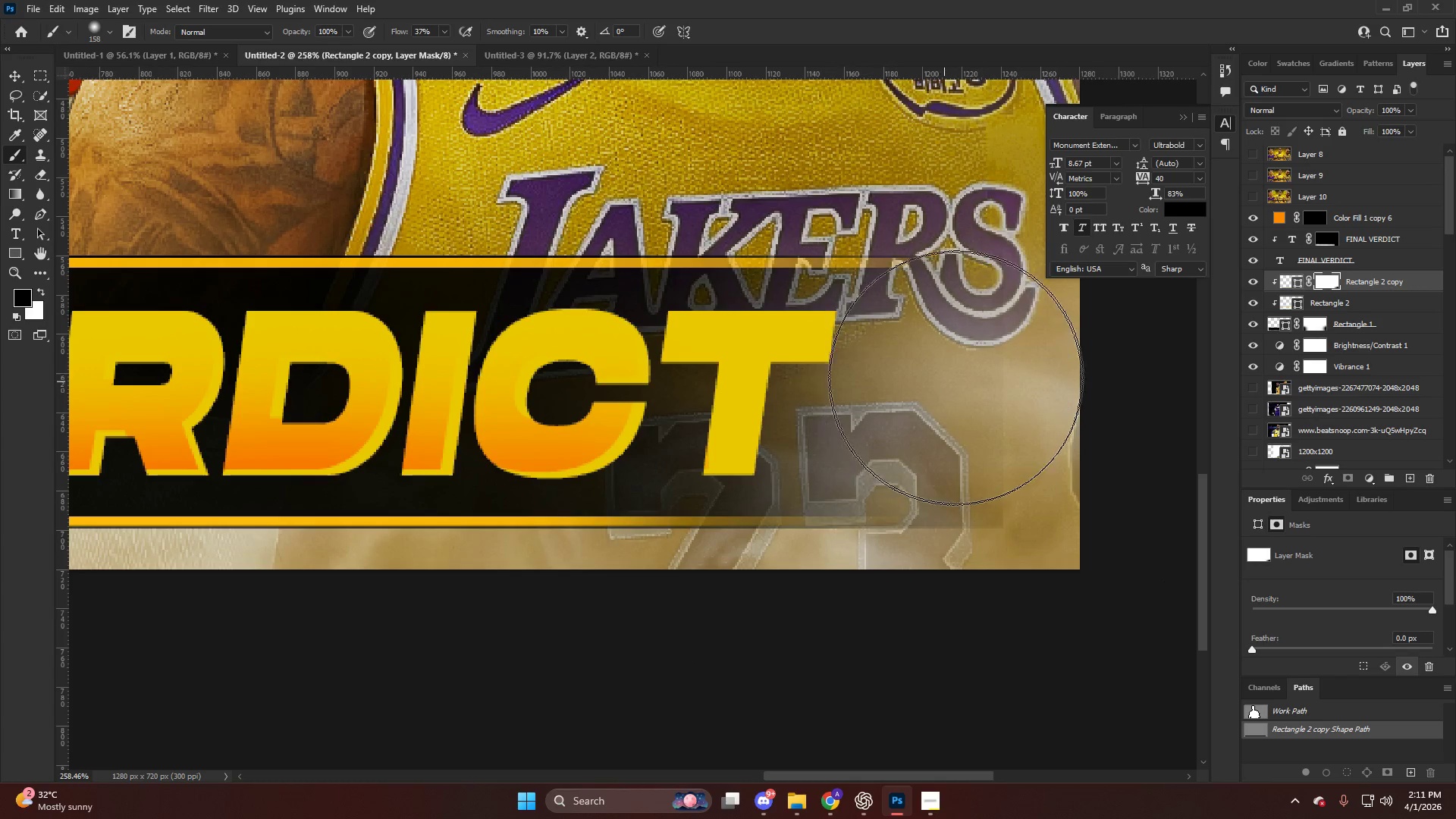 
scroll: coordinate [962, 374], scroll_direction: up, amount: 2.0
 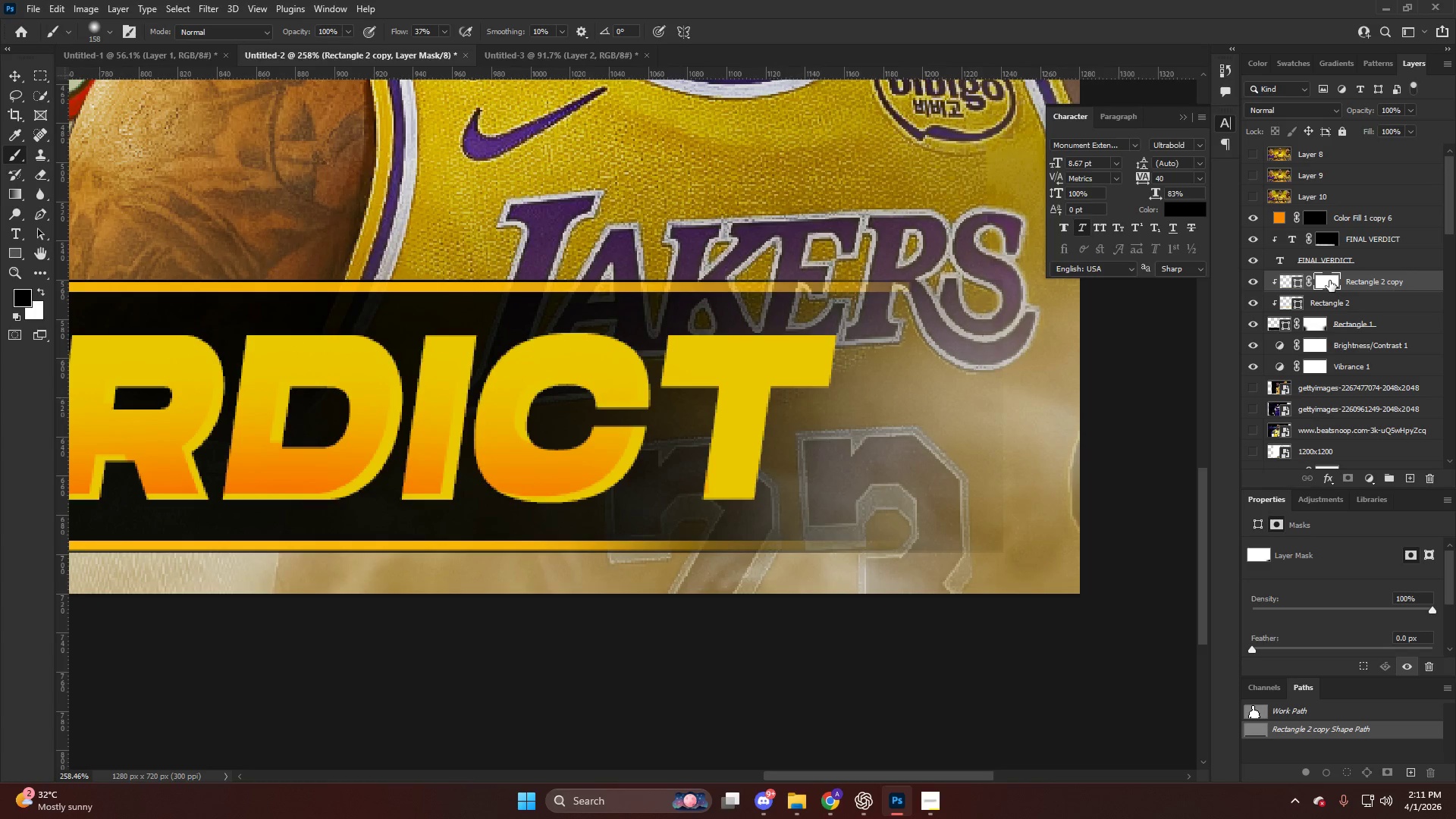 
key(Alt+AltLeft)
 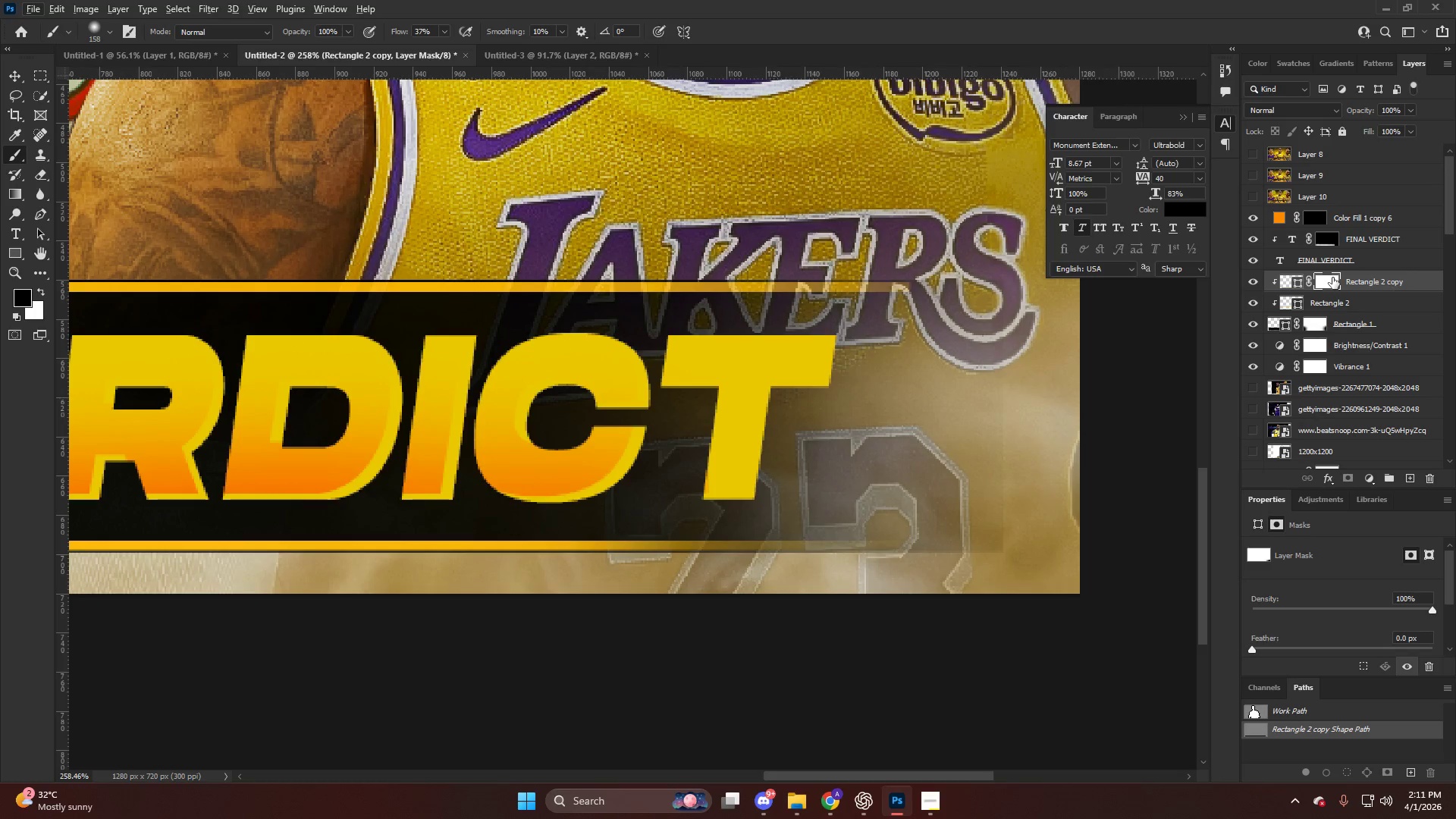 
hold_key(key=AltLeft, duration=0.53)
left_click_drag(start_coordinate=[1333, 278], to_coordinate=[1331, 302])
 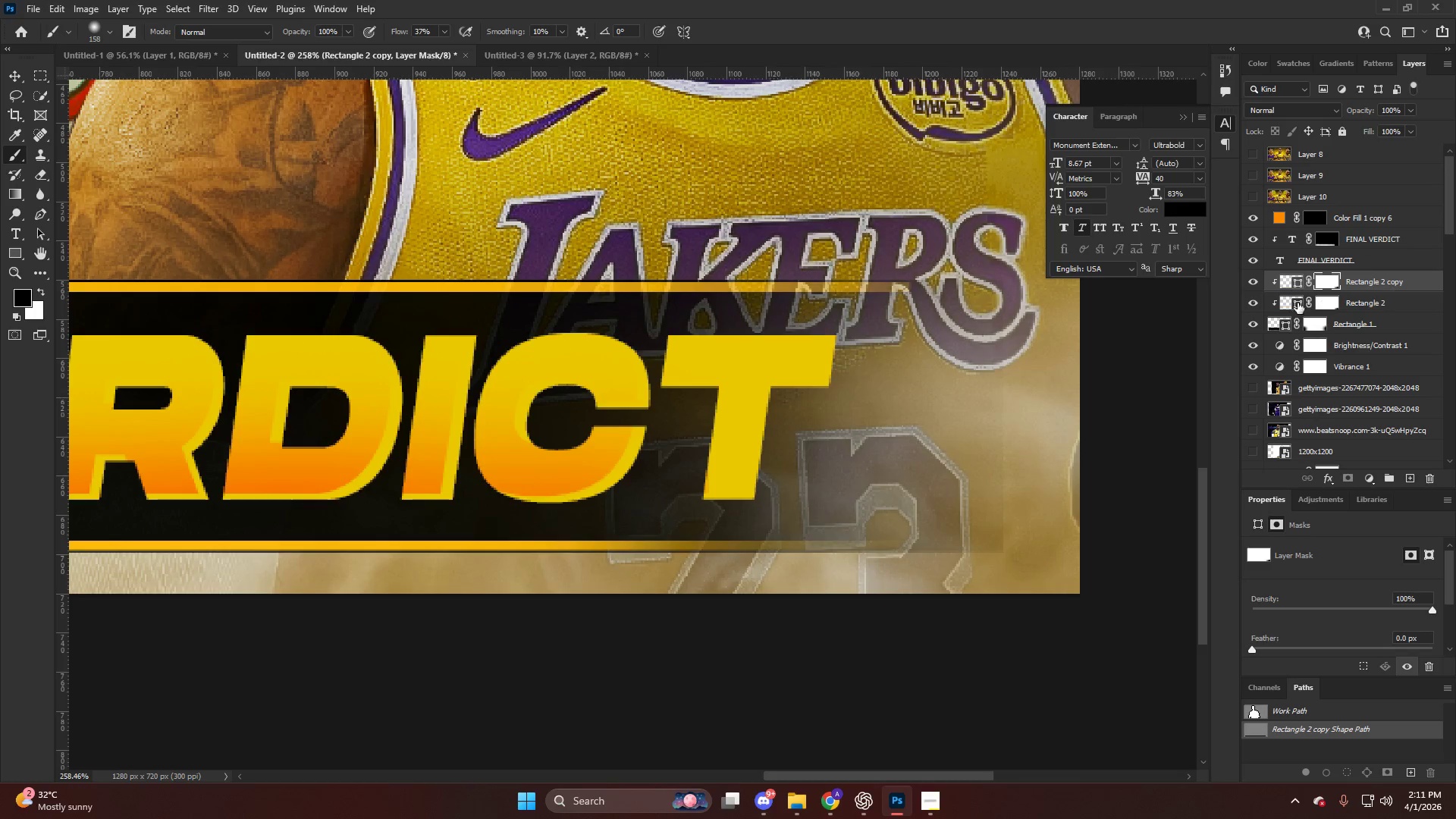 
left_click_drag(start_coordinate=[936, 297], to_coordinate=[980, 287])
 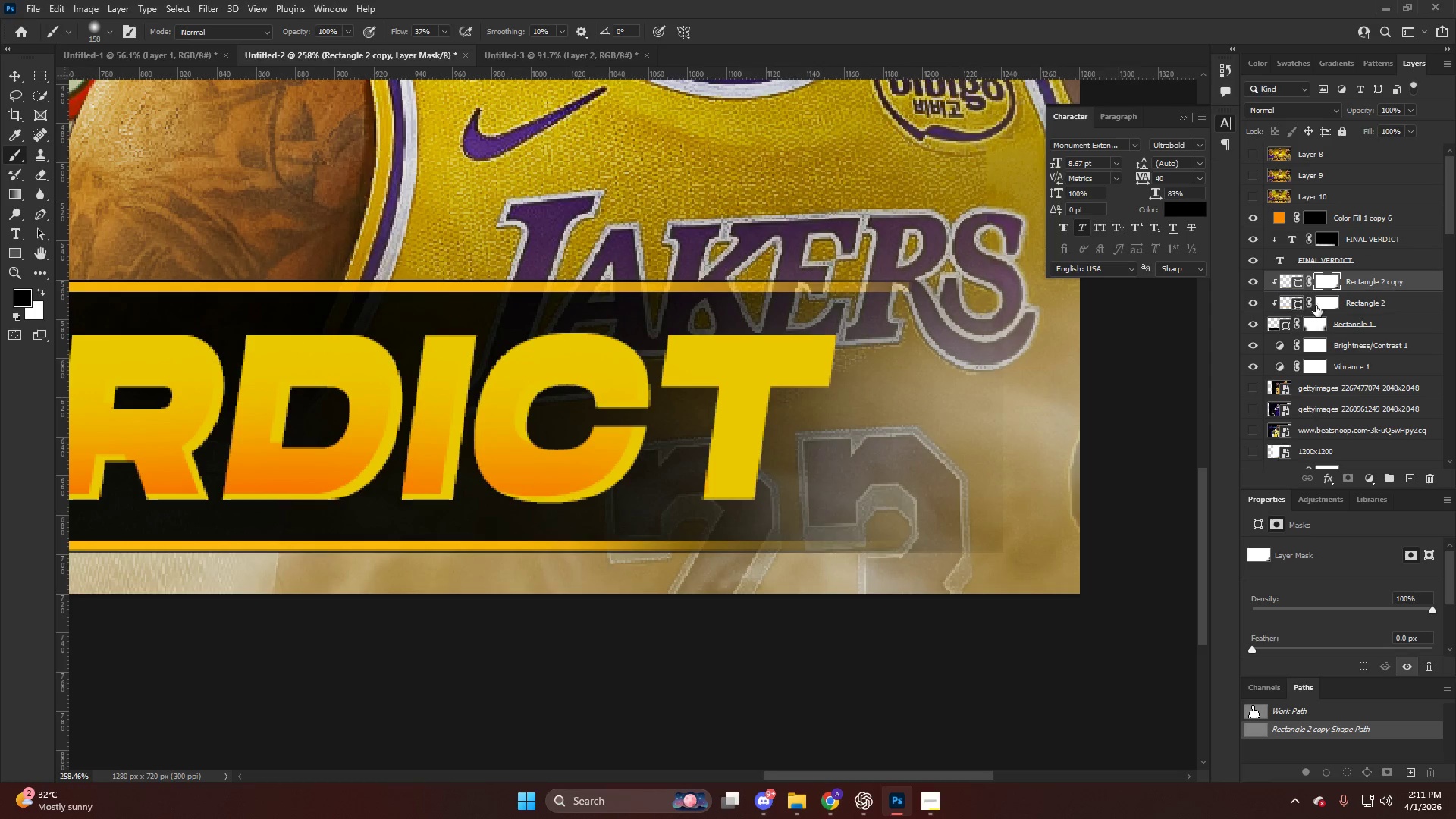 
left_click_drag(start_coordinate=[1333, 303], to_coordinate=[1329, 303])
 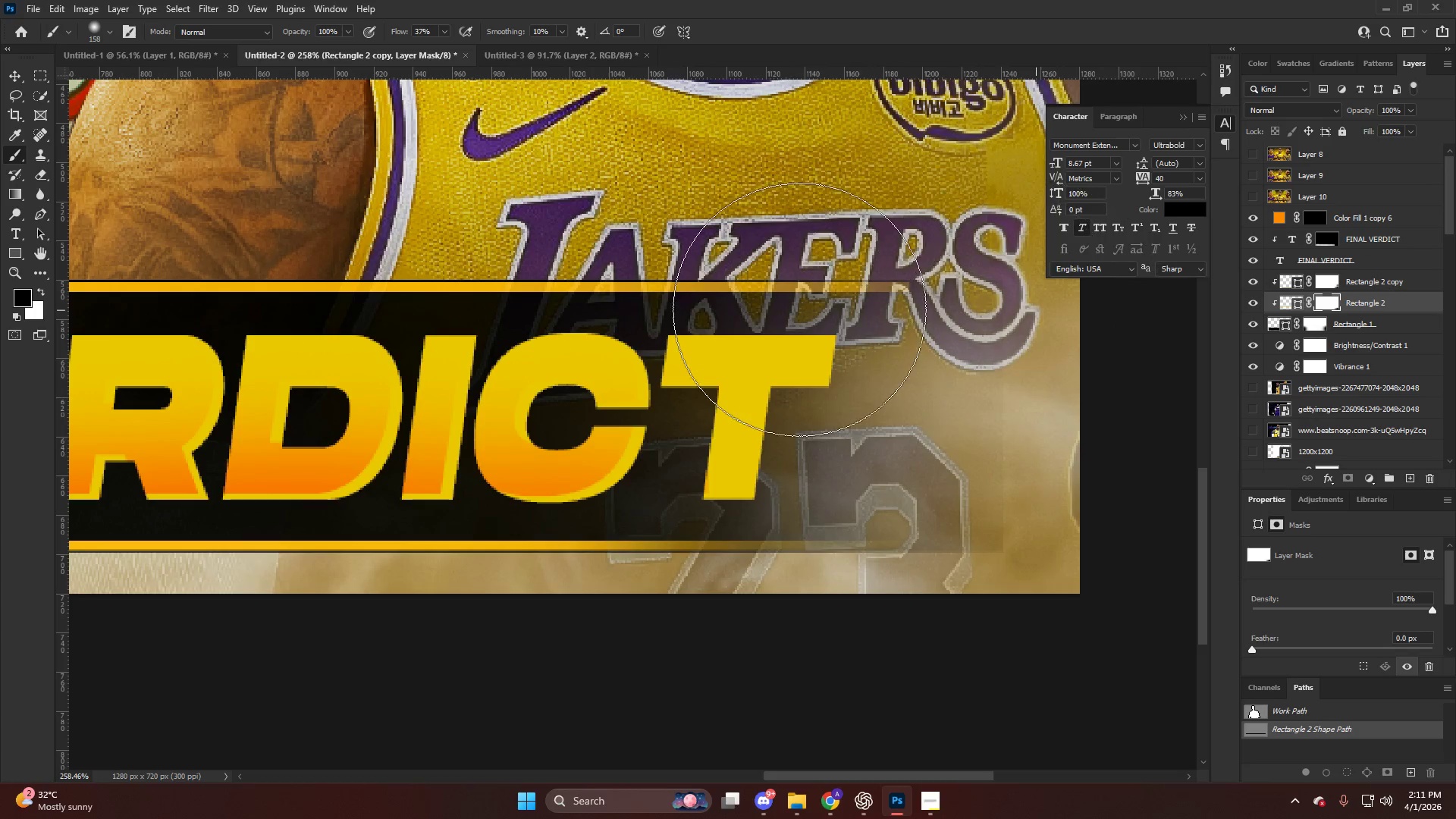 
left_click_drag(start_coordinate=[836, 306], to_coordinate=[971, 304])
 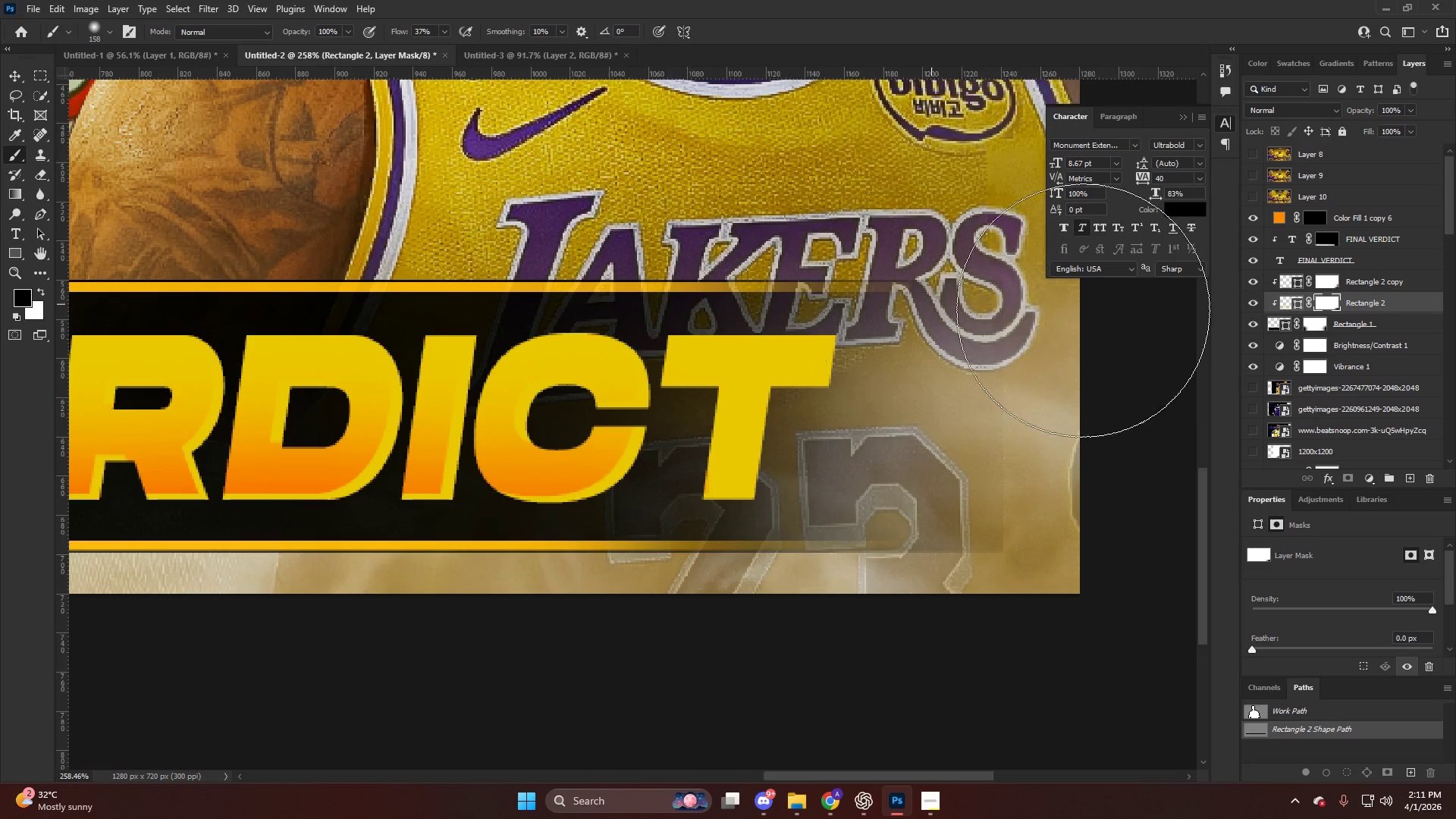 
left_click_drag(start_coordinate=[1013, 310], to_coordinate=[1119, 309])
 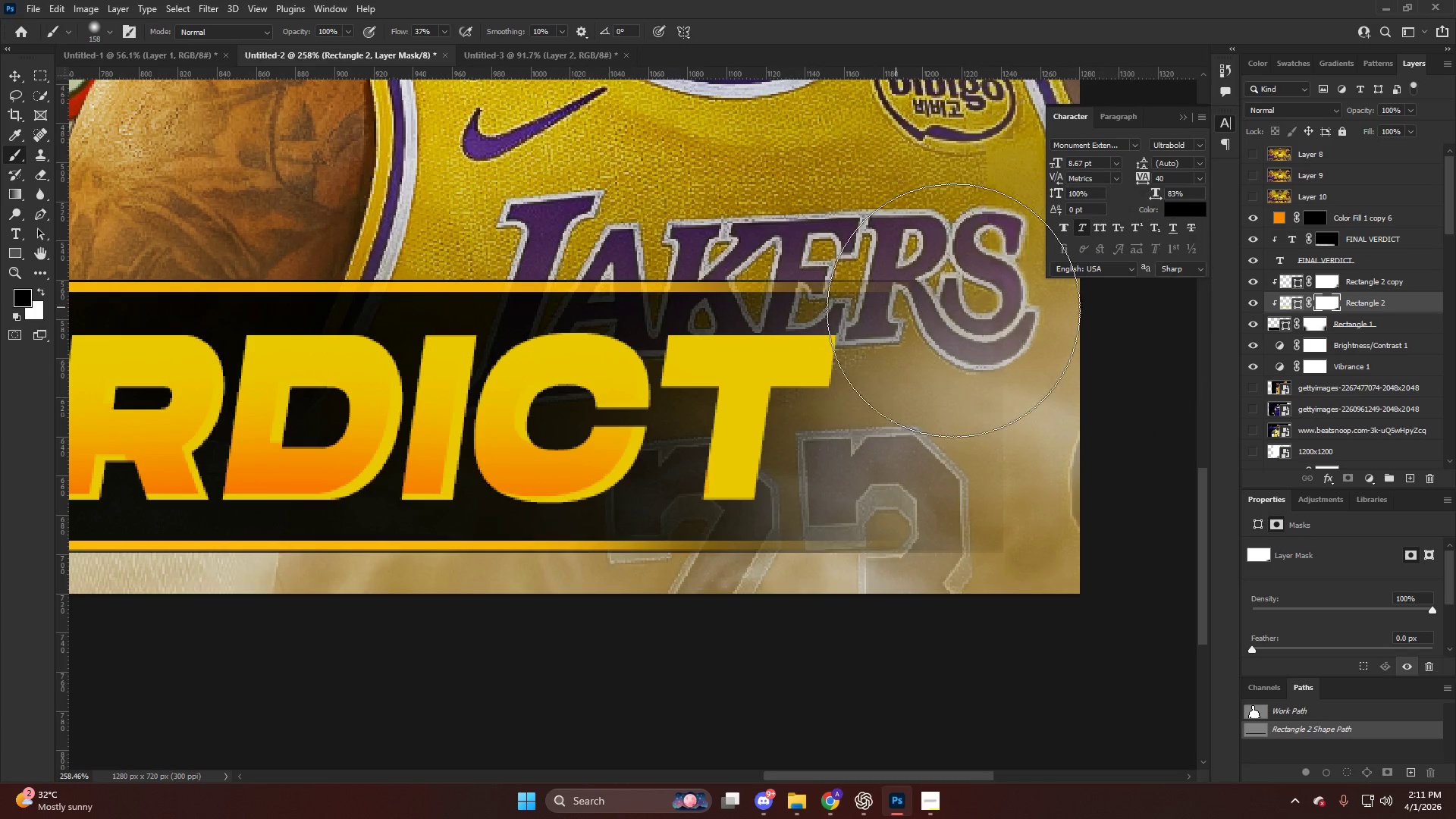 
left_click_drag(start_coordinate=[908, 309], to_coordinate=[1125, 310])
 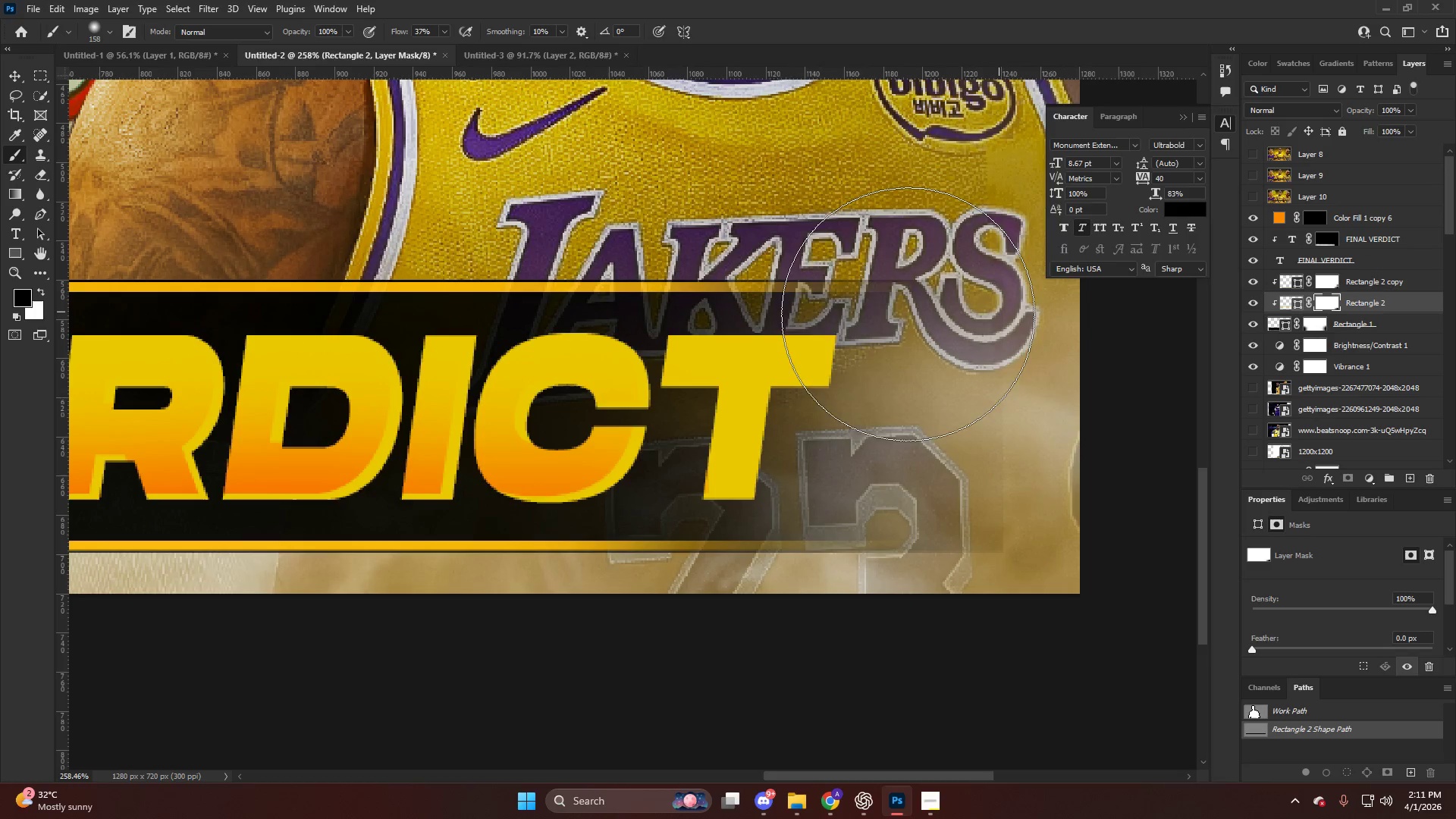 
left_click_drag(start_coordinate=[910, 315], to_coordinate=[1040, 319])
 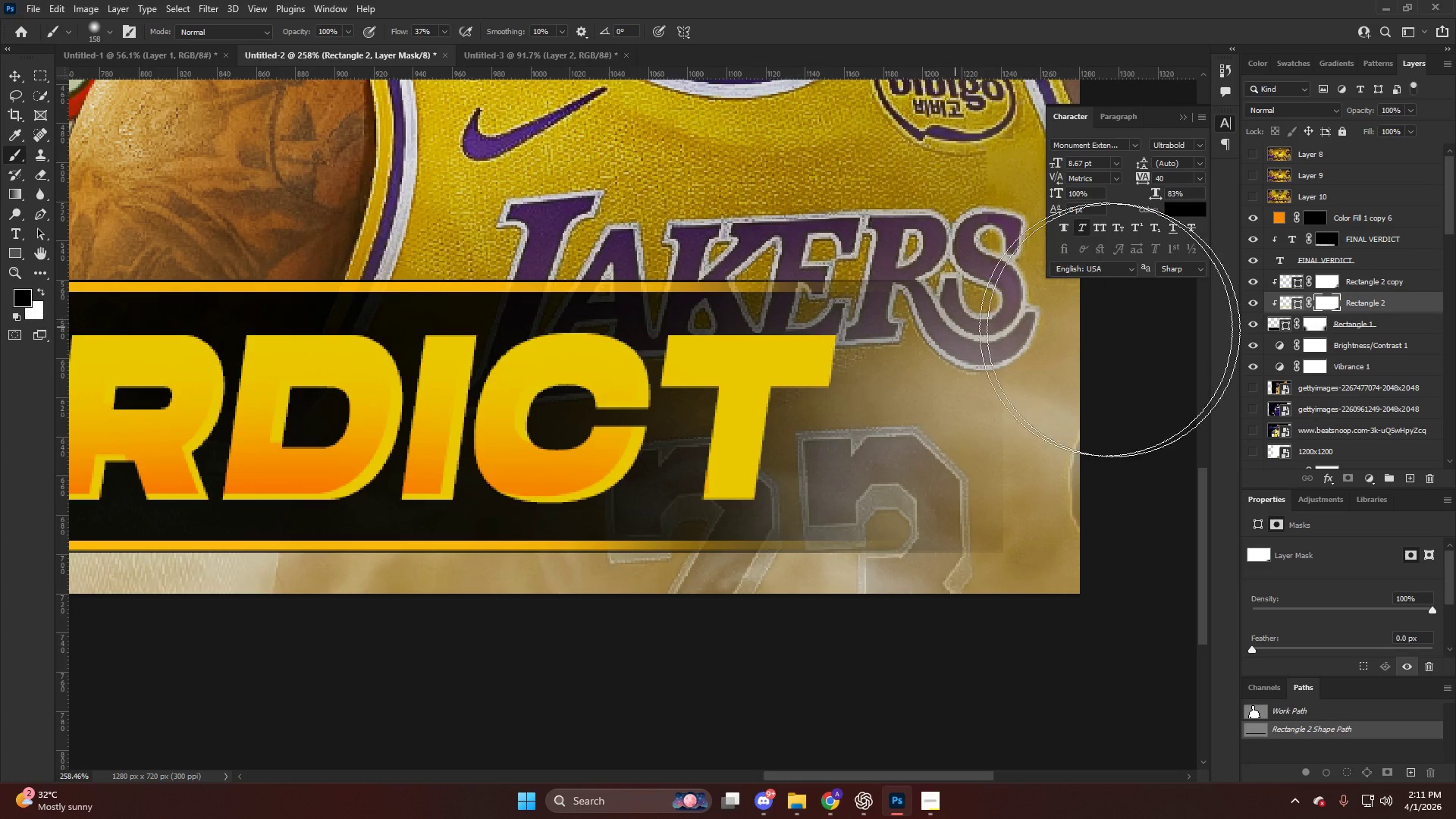 
left_click_drag(start_coordinate=[1005, 328], to_coordinate=[1116, 331])
 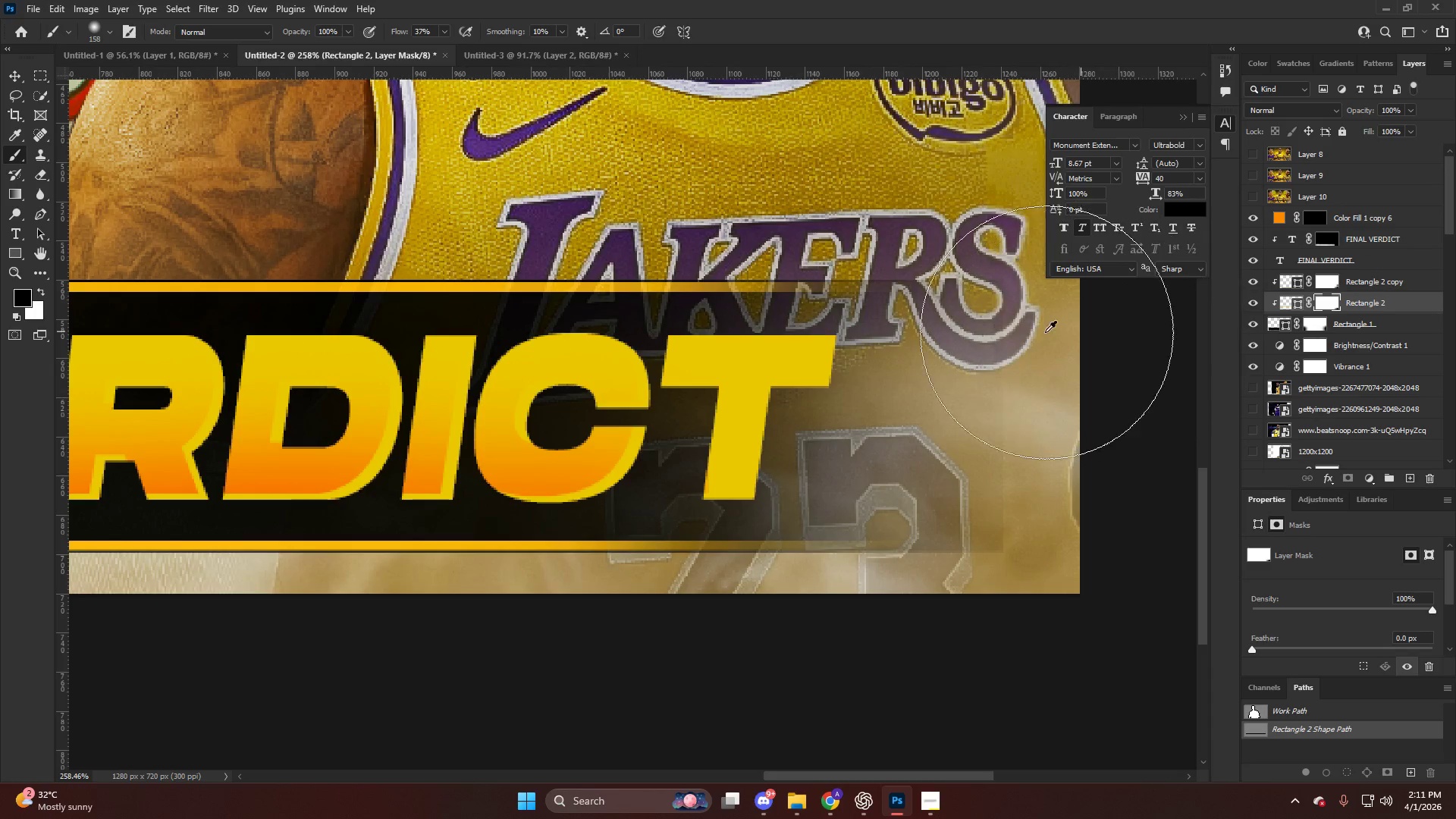 
hold_key(key=AltLeft, duration=0.7)
hold_key(key=AltLeft, duration=0.7)
scroll: coordinate [592, 350], scroll_direction: none, amount: 0.0
 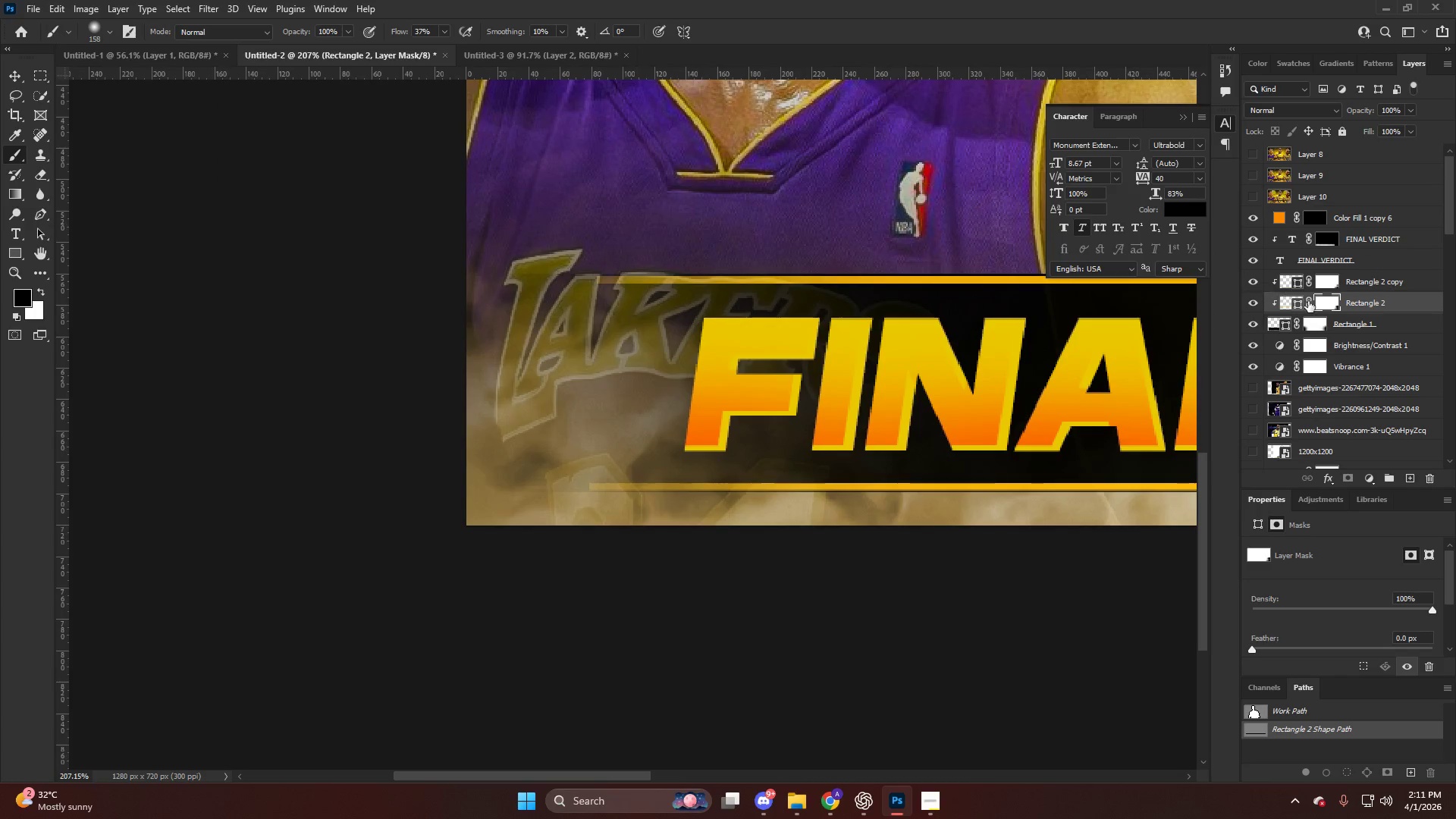 
left_click_drag(start_coordinate=[500, 488], to_coordinate=[450, 488])
 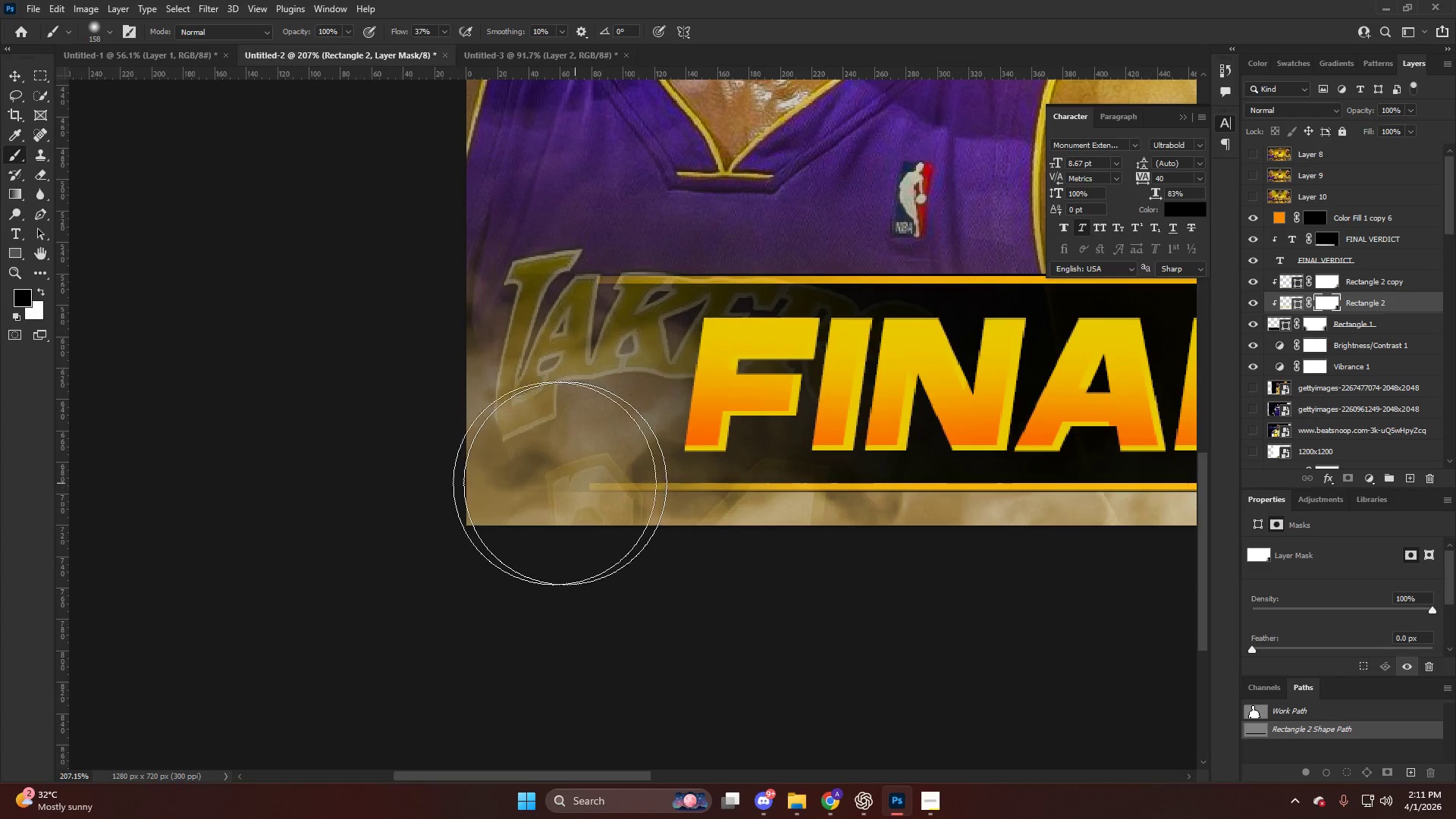 
left_click_drag(start_coordinate=[554, 483], to_coordinate=[519, 483])
 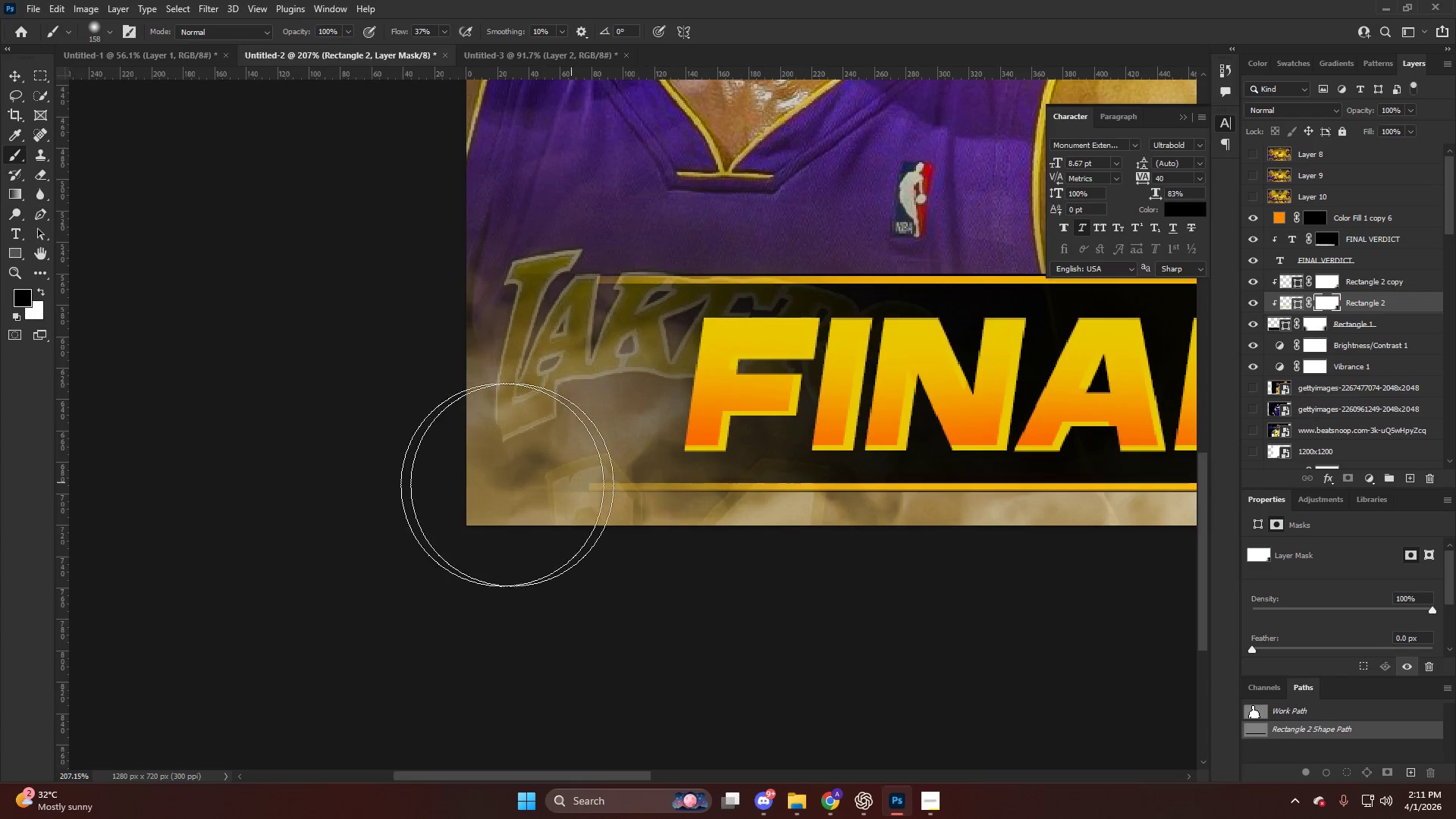 
left_click_drag(start_coordinate=[562, 483], to_coordinate=[533, 485])
 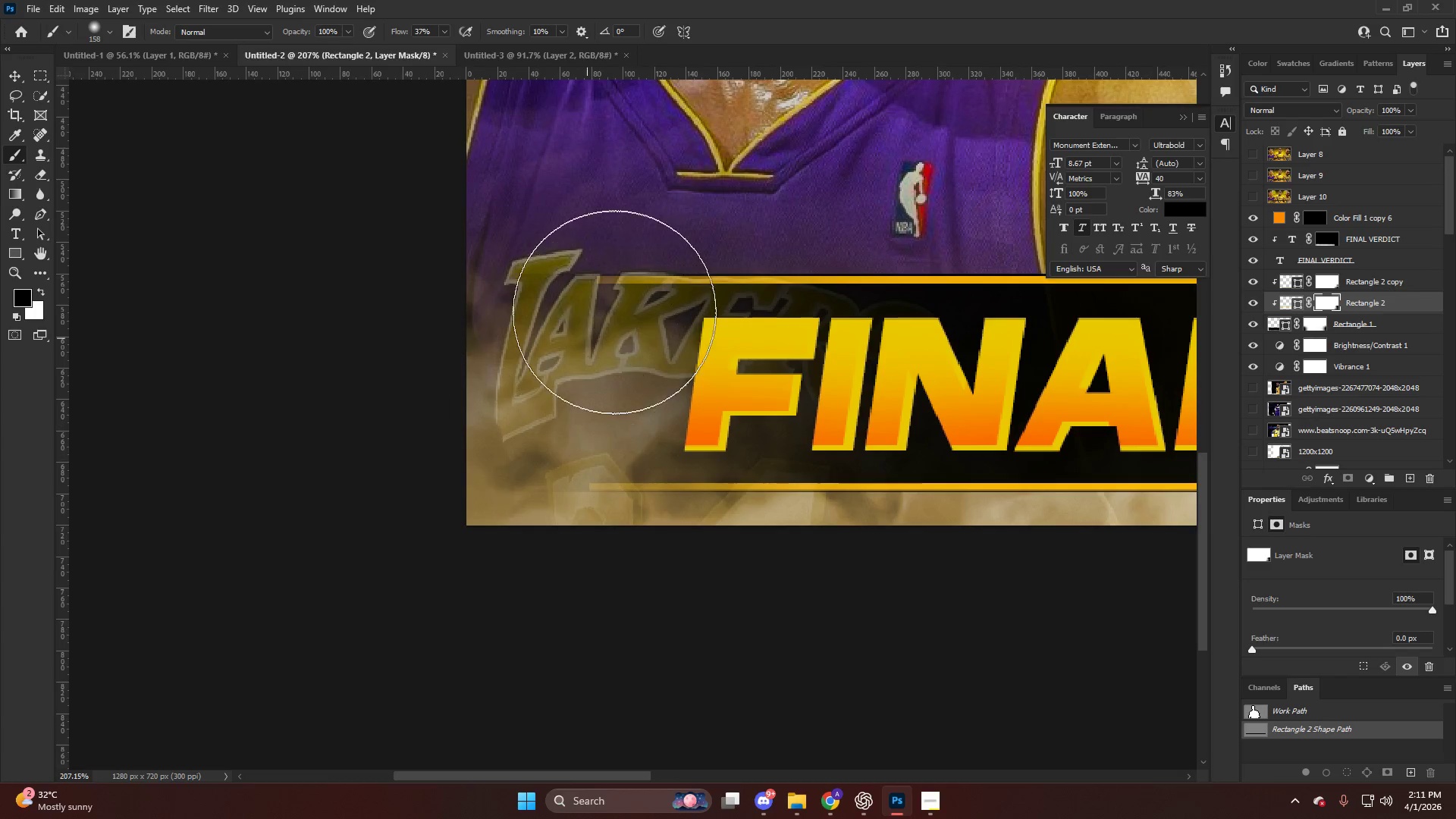 
left_click_drag(start_coordinate=[603, 309], to_coordinate=[488, 307])
 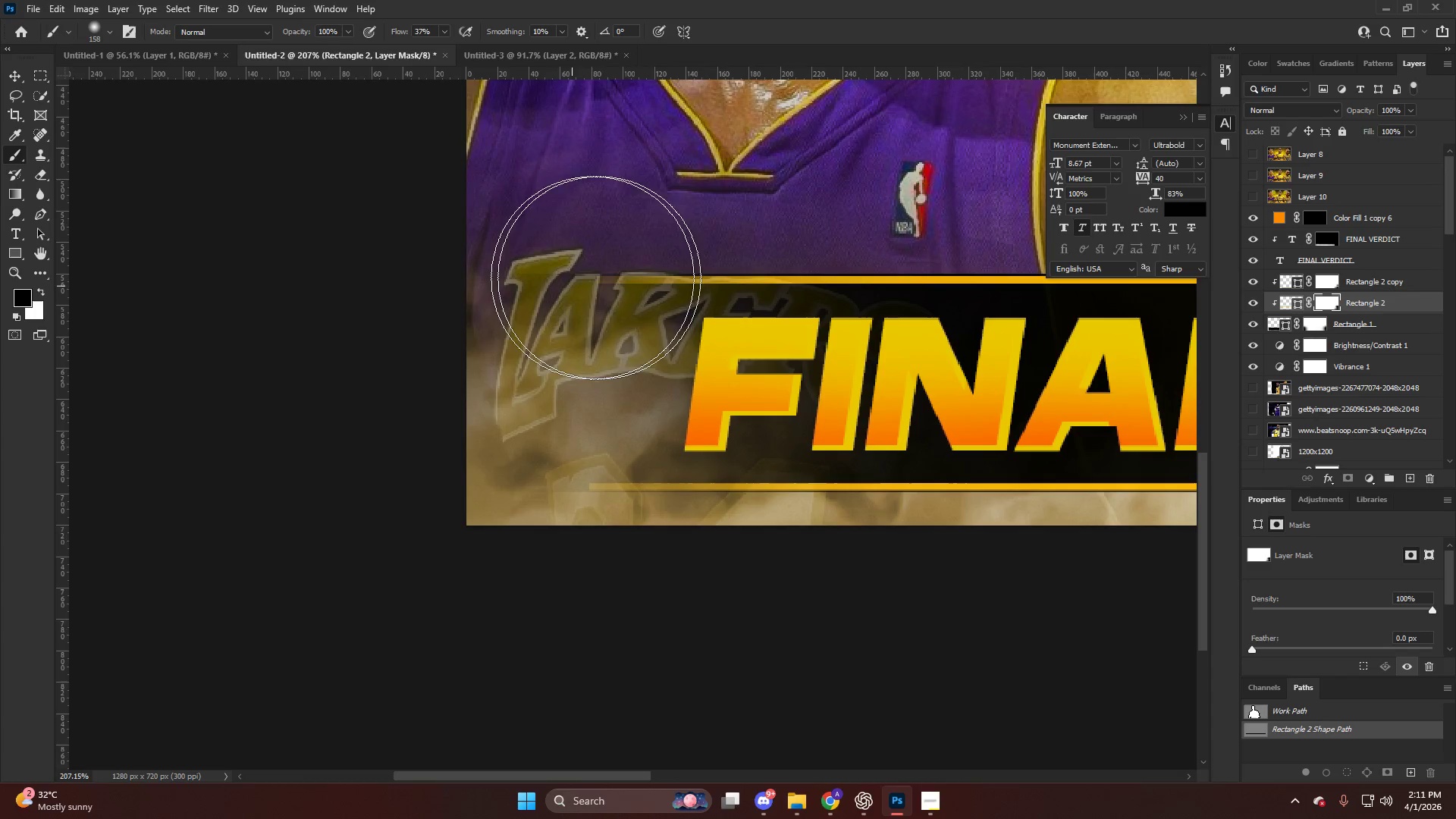 
left_click_drag(start_coordinate=[570, 281], to_coordinate=[463, 300])
 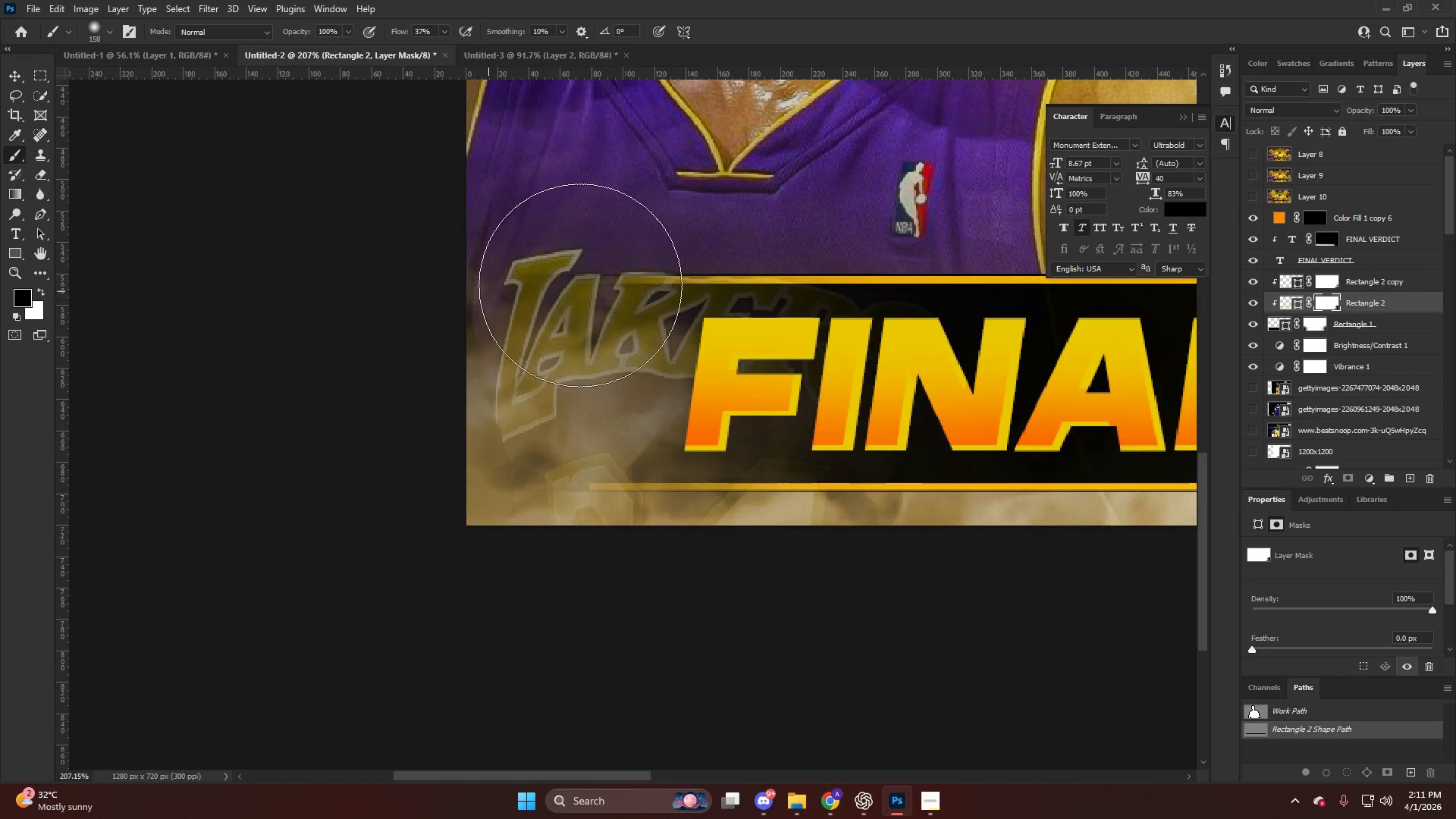 
left_click_drag(start_coordinate=[560, 287], to_coordinate=[387, 318])
 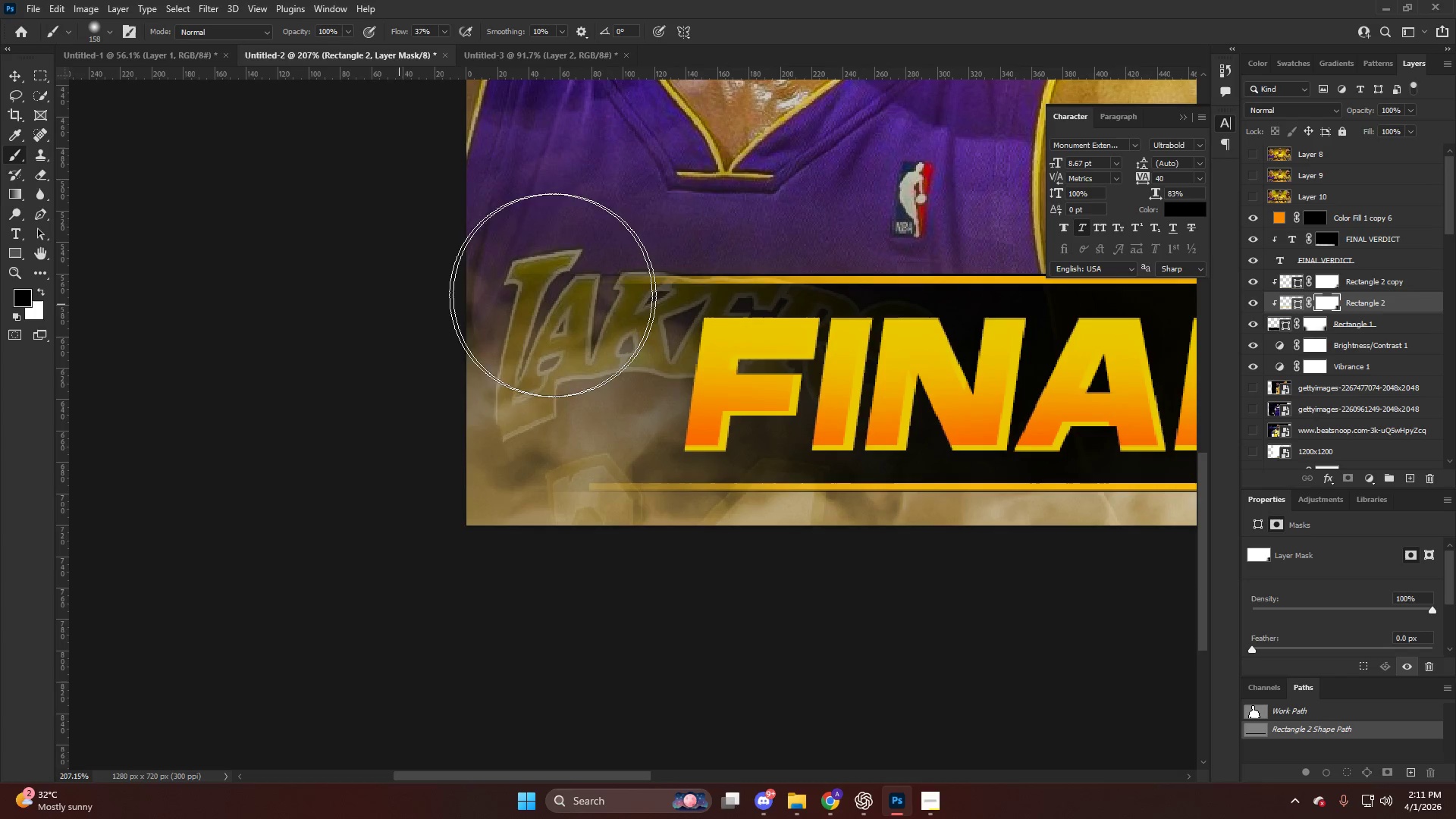 
left_click_drag(start_coordinate=[532, 296], to_coordinate=[278, 326])
 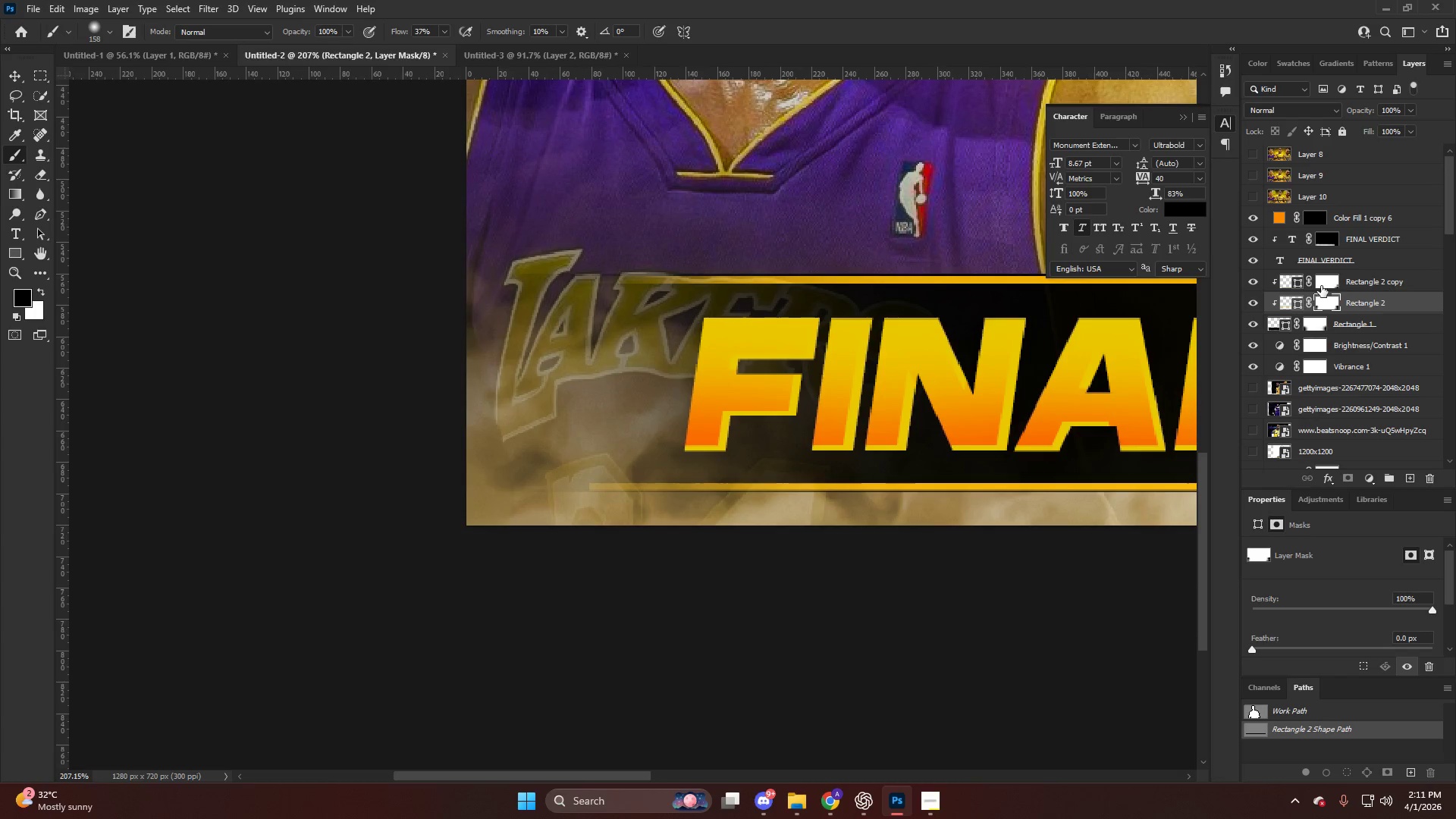 
left_click([1325, 283])
 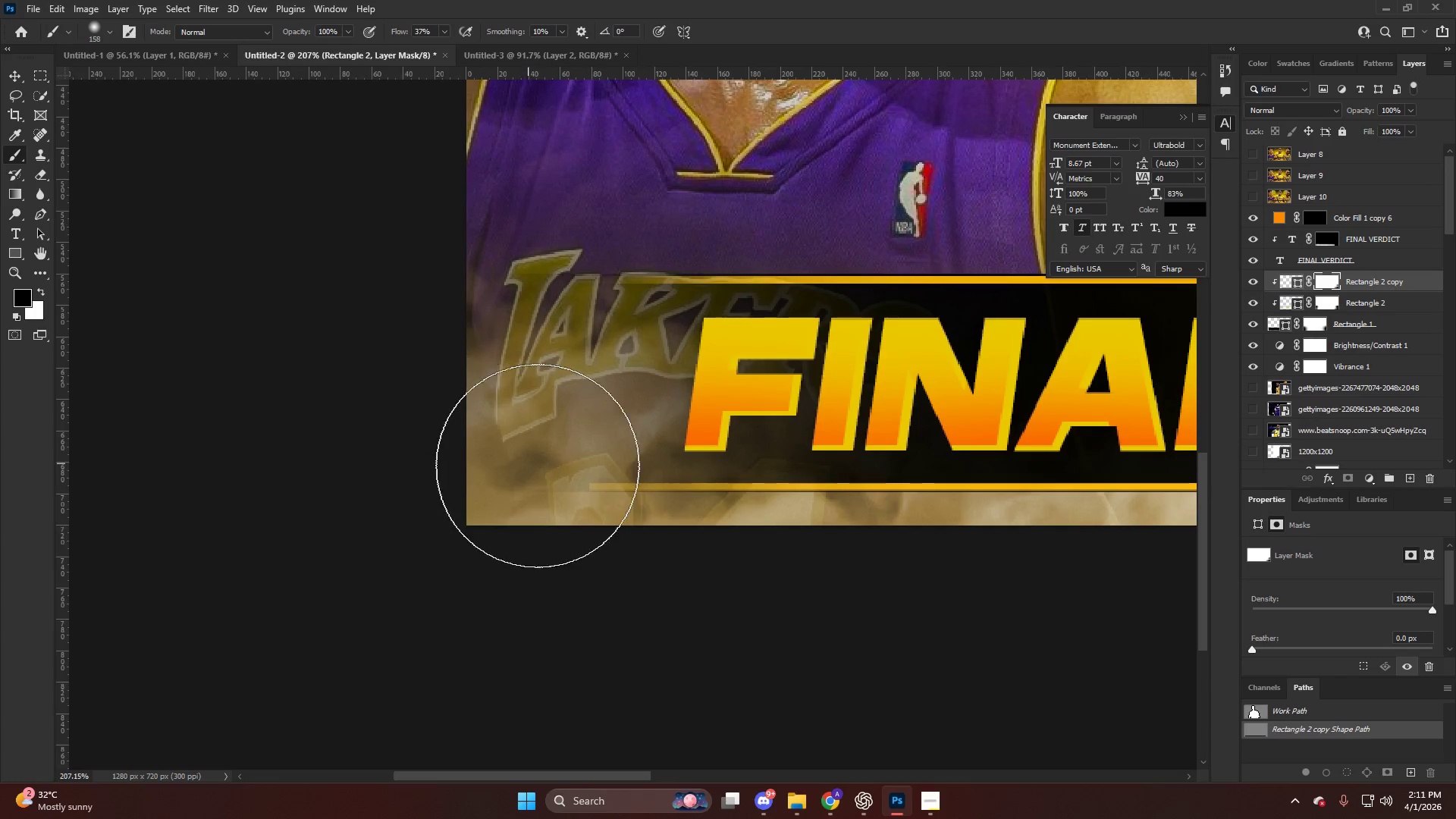 
left_click_drag(start_coordinate=[546, 469], to_coordinate=[399, 497])
 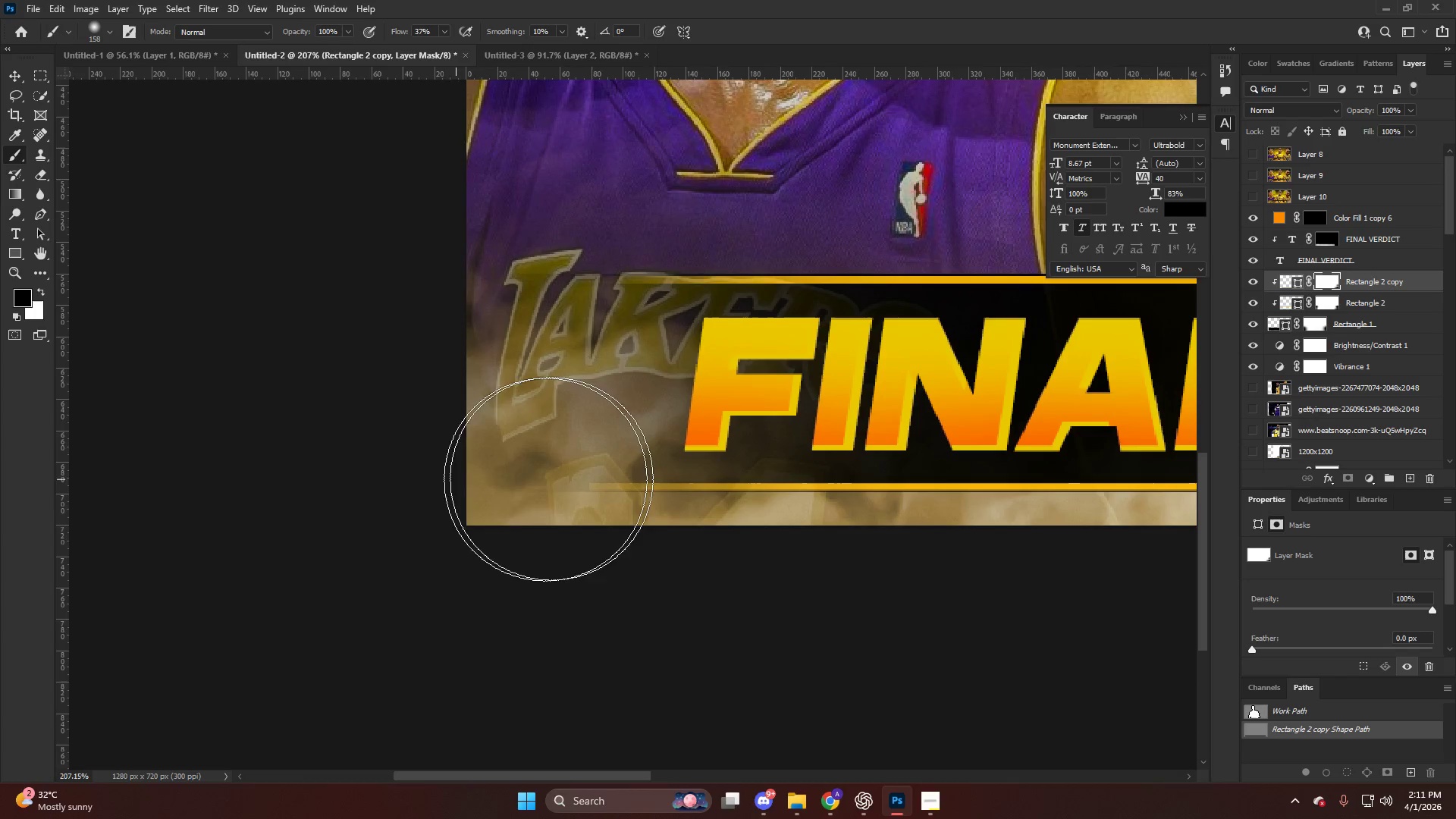 
left_click_drag(start_coordinate=[536, 482], to_coordinate=[447, 507])
 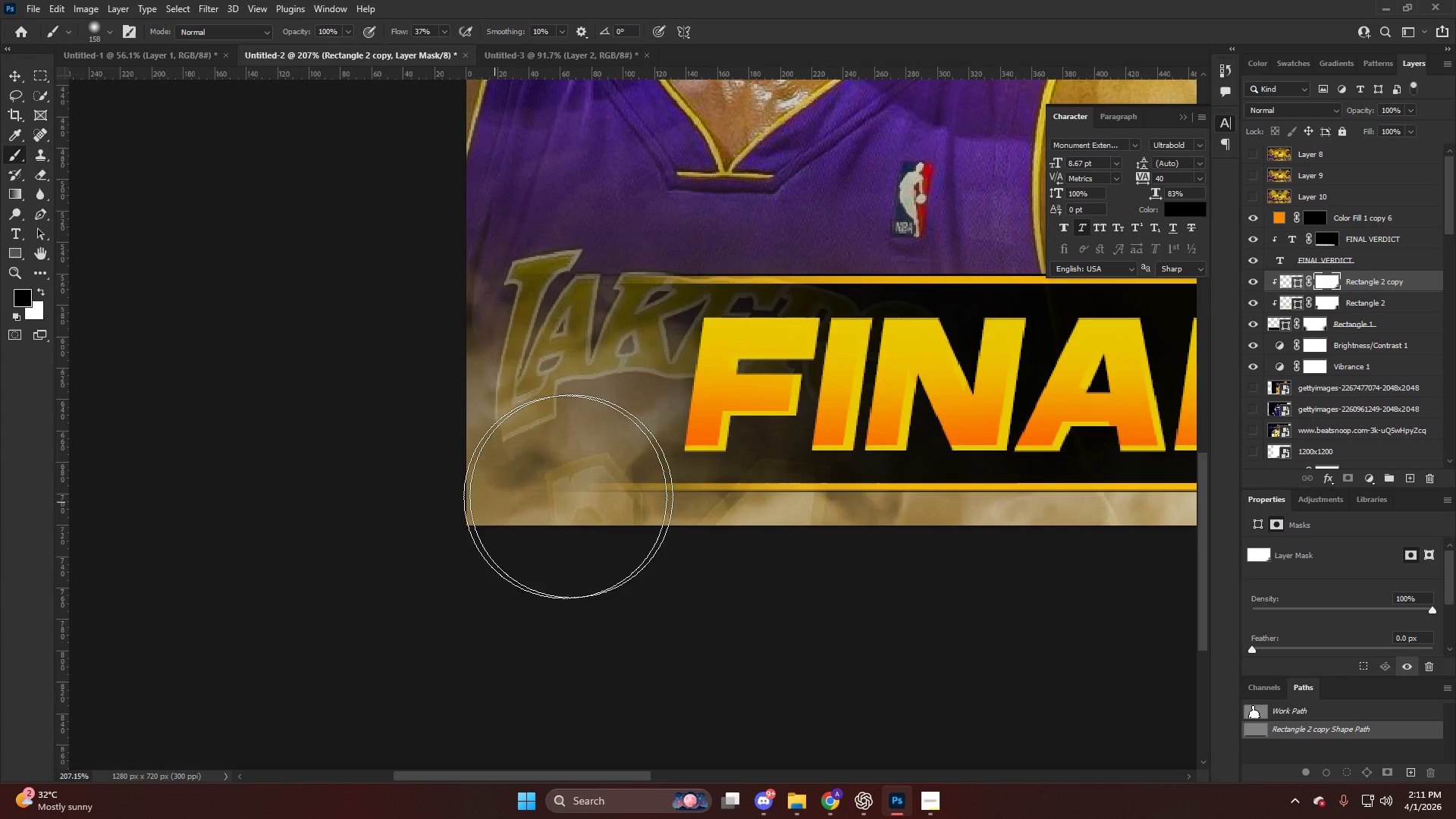 
left_click_drag(start_coordinate=[548, 496], to_coordinate=[474, 497])
 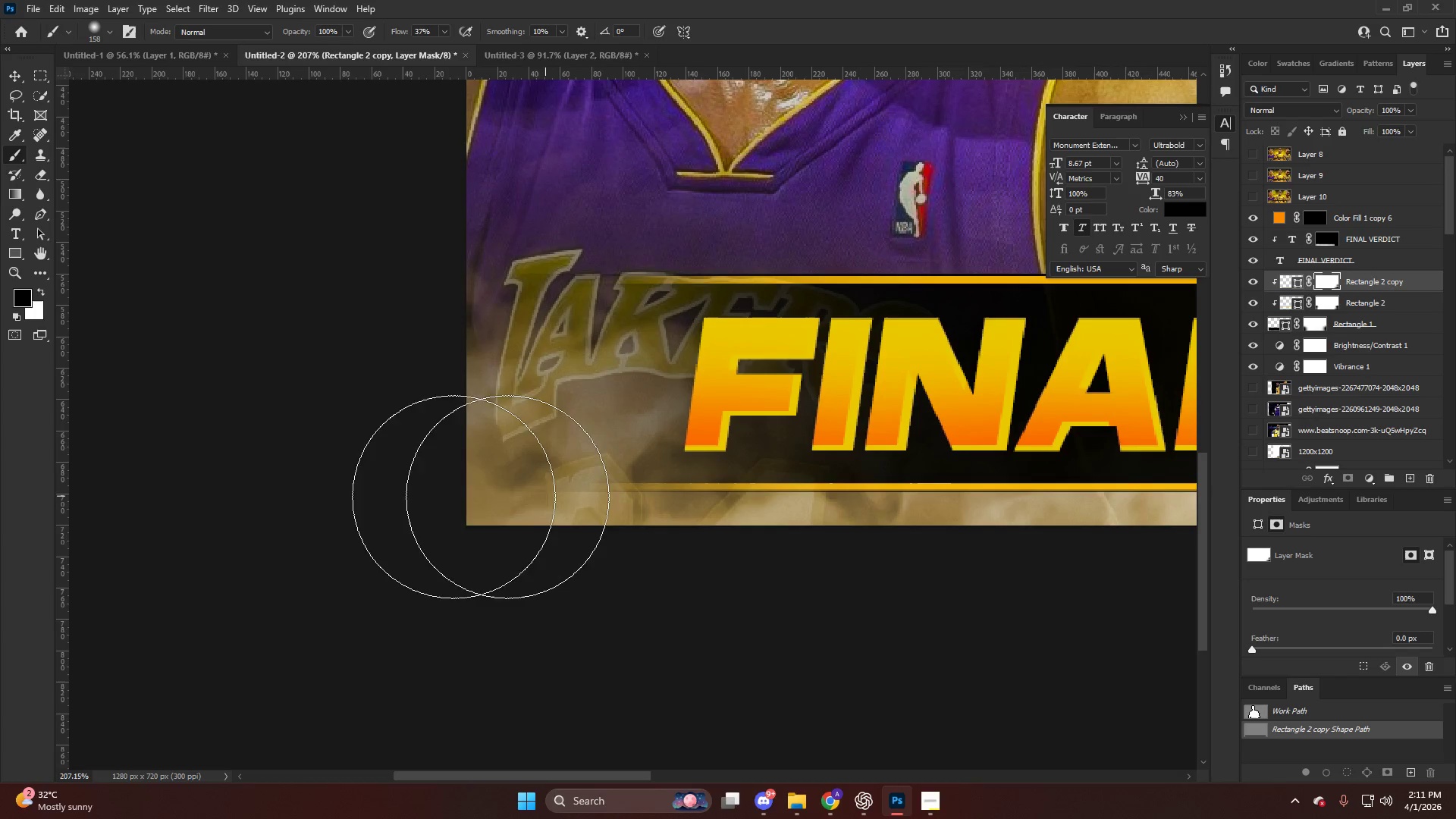 
left_click_drag(start_coordinate=[526, 497], to_coordinate=[419, 494])
 